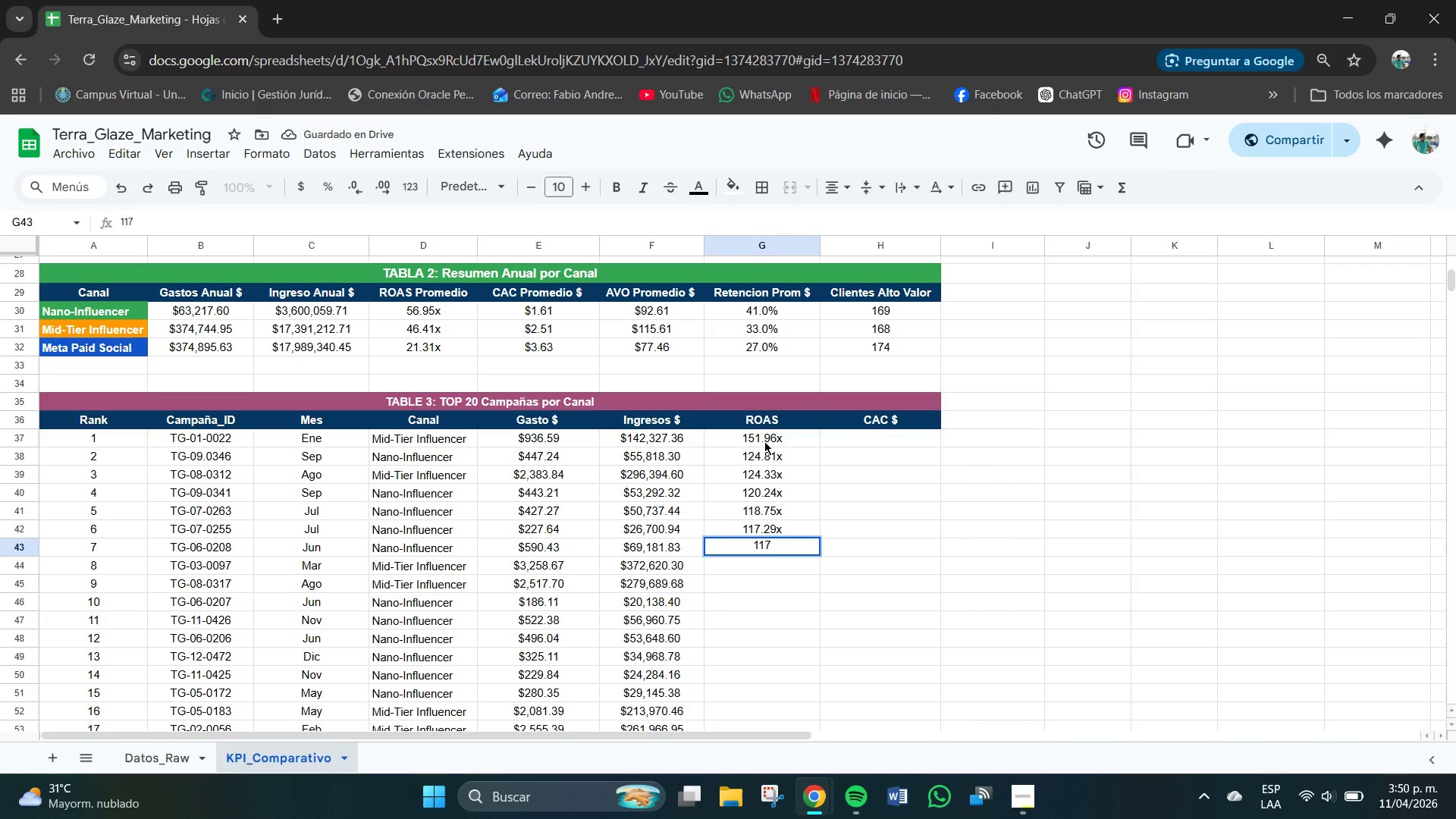 
key(NumpadDecimal)
 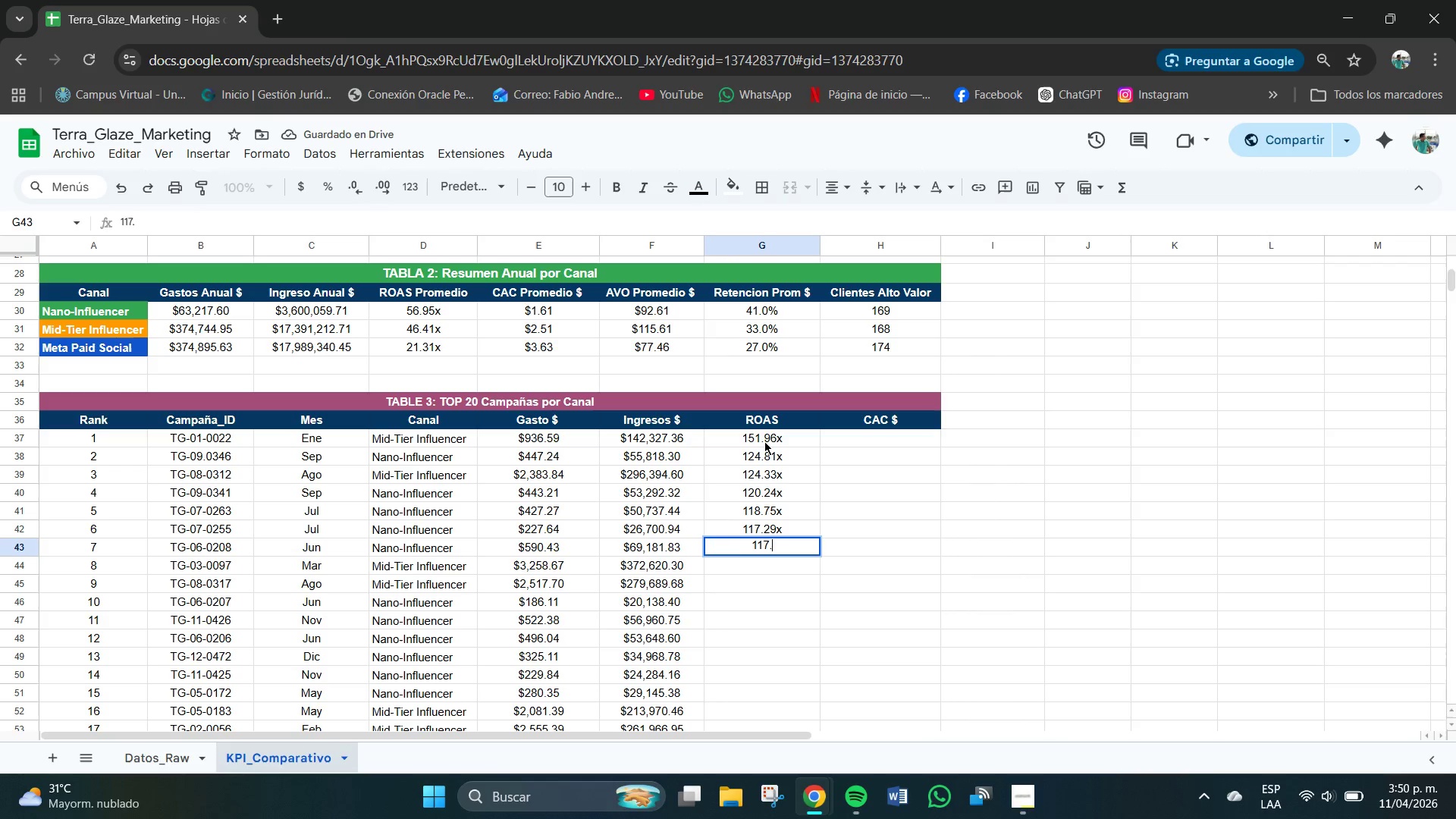 
key(Numpad1)
 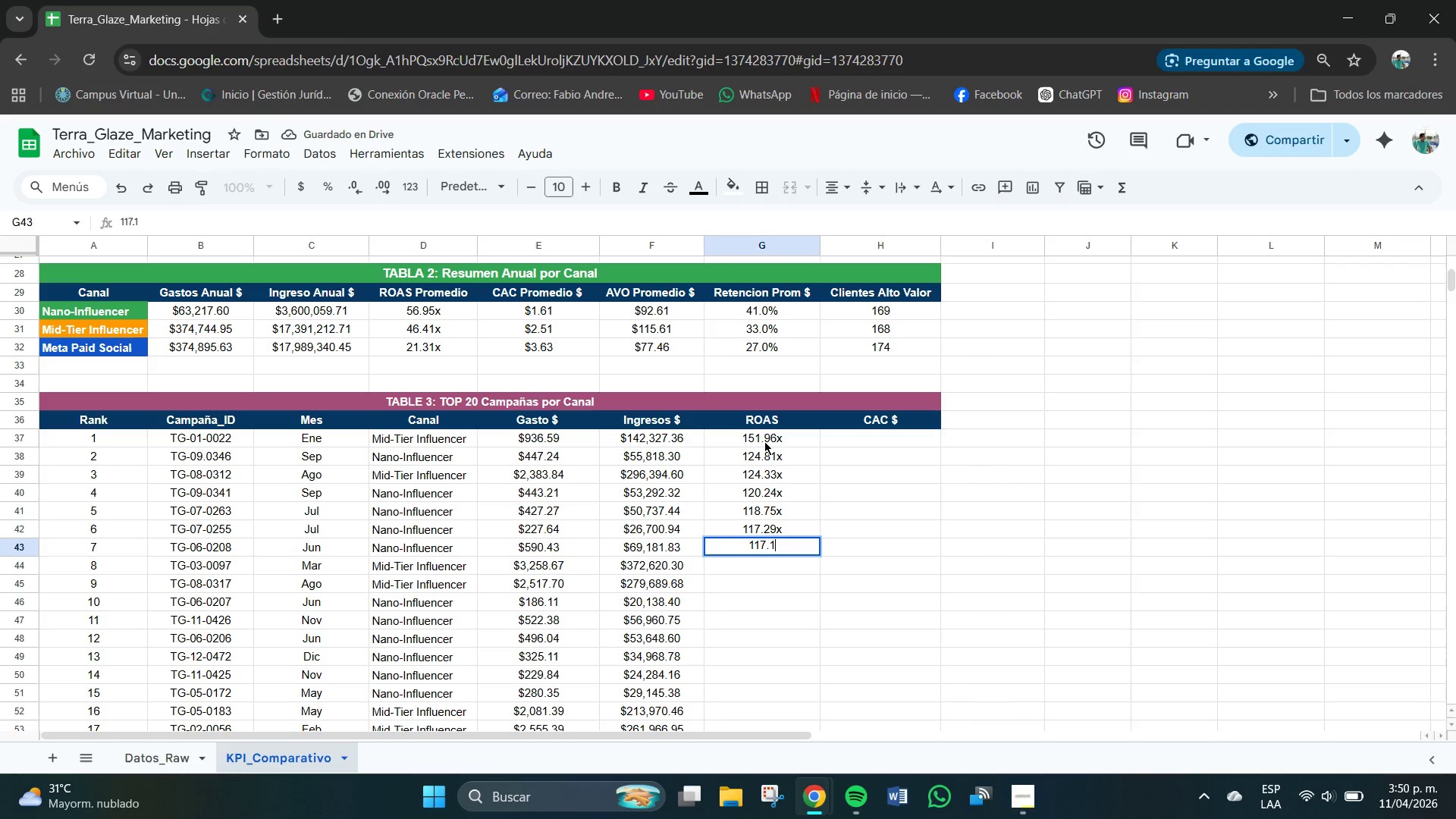 
key(Numpad7)
 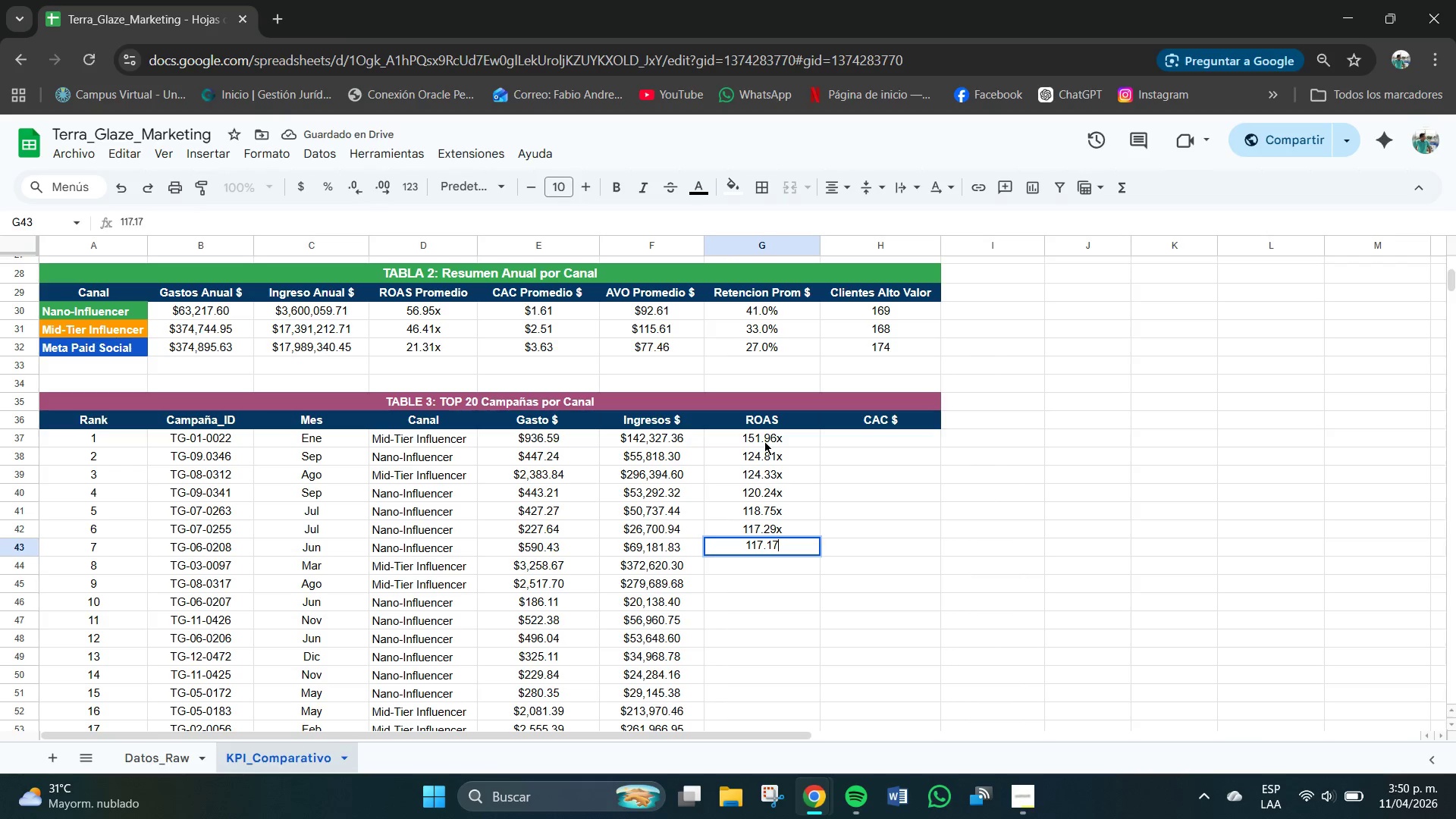 
key(NumpadEnter)
 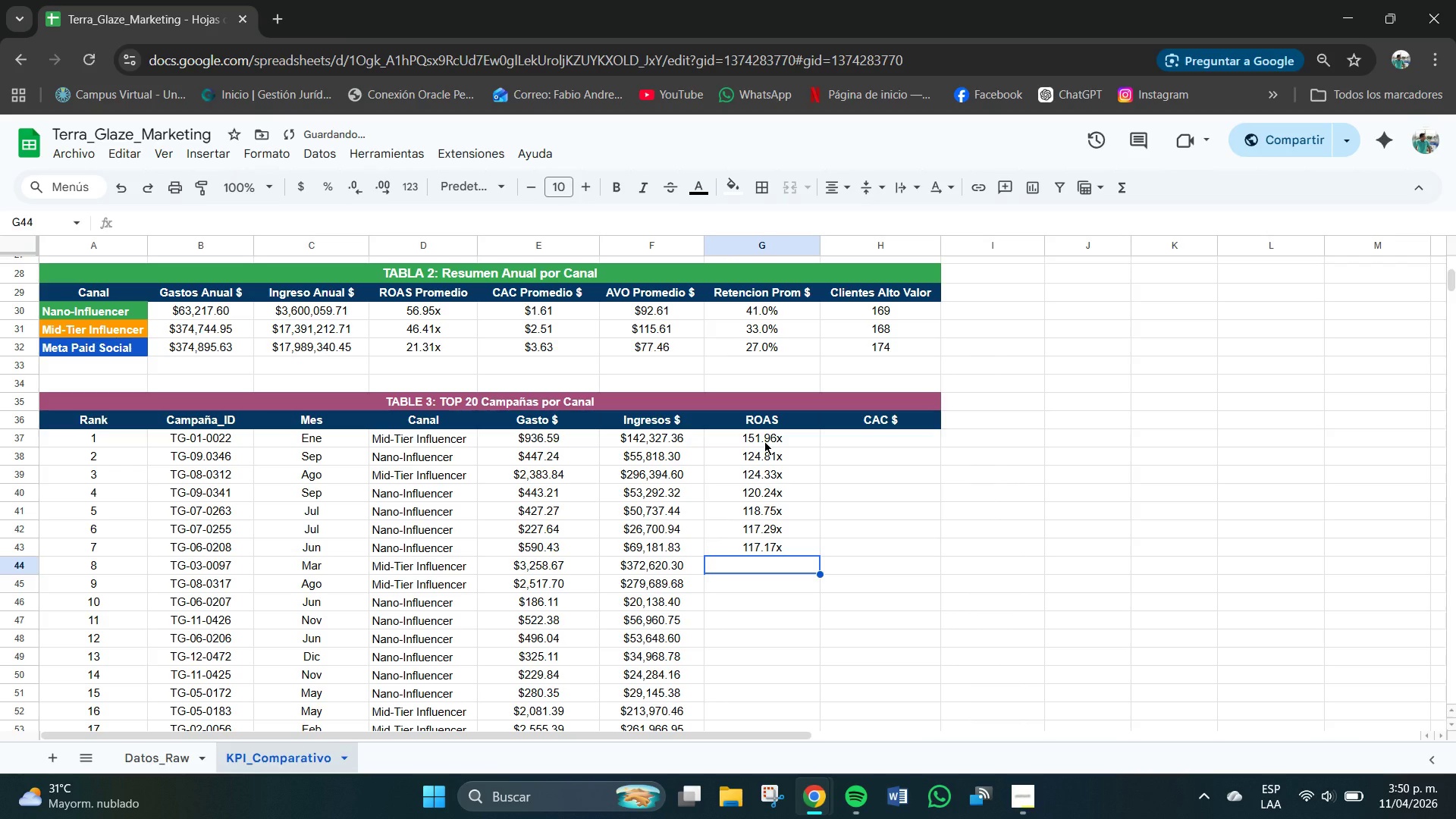 
key(Numpad1)
 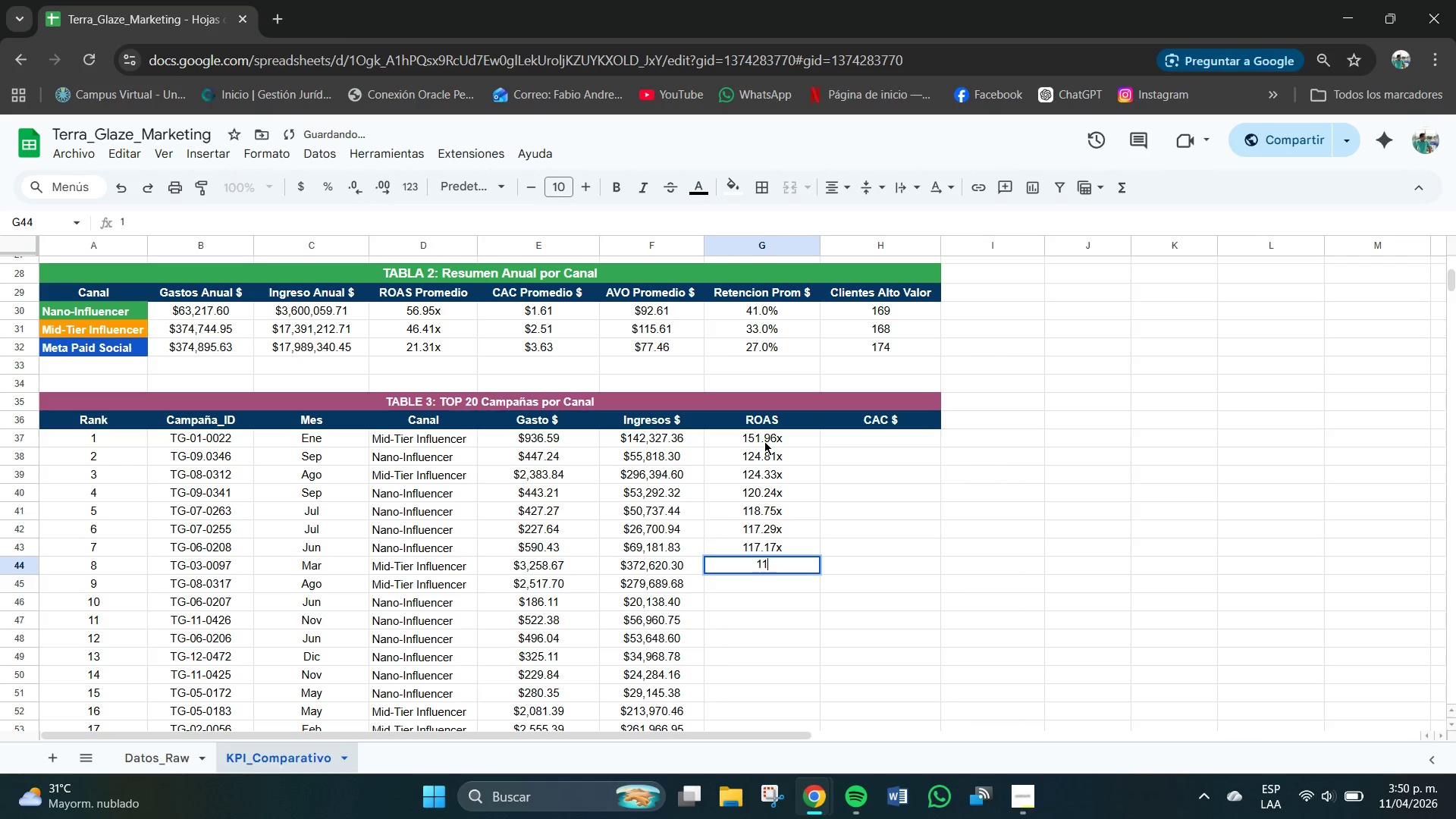 
key(Numpad1)
 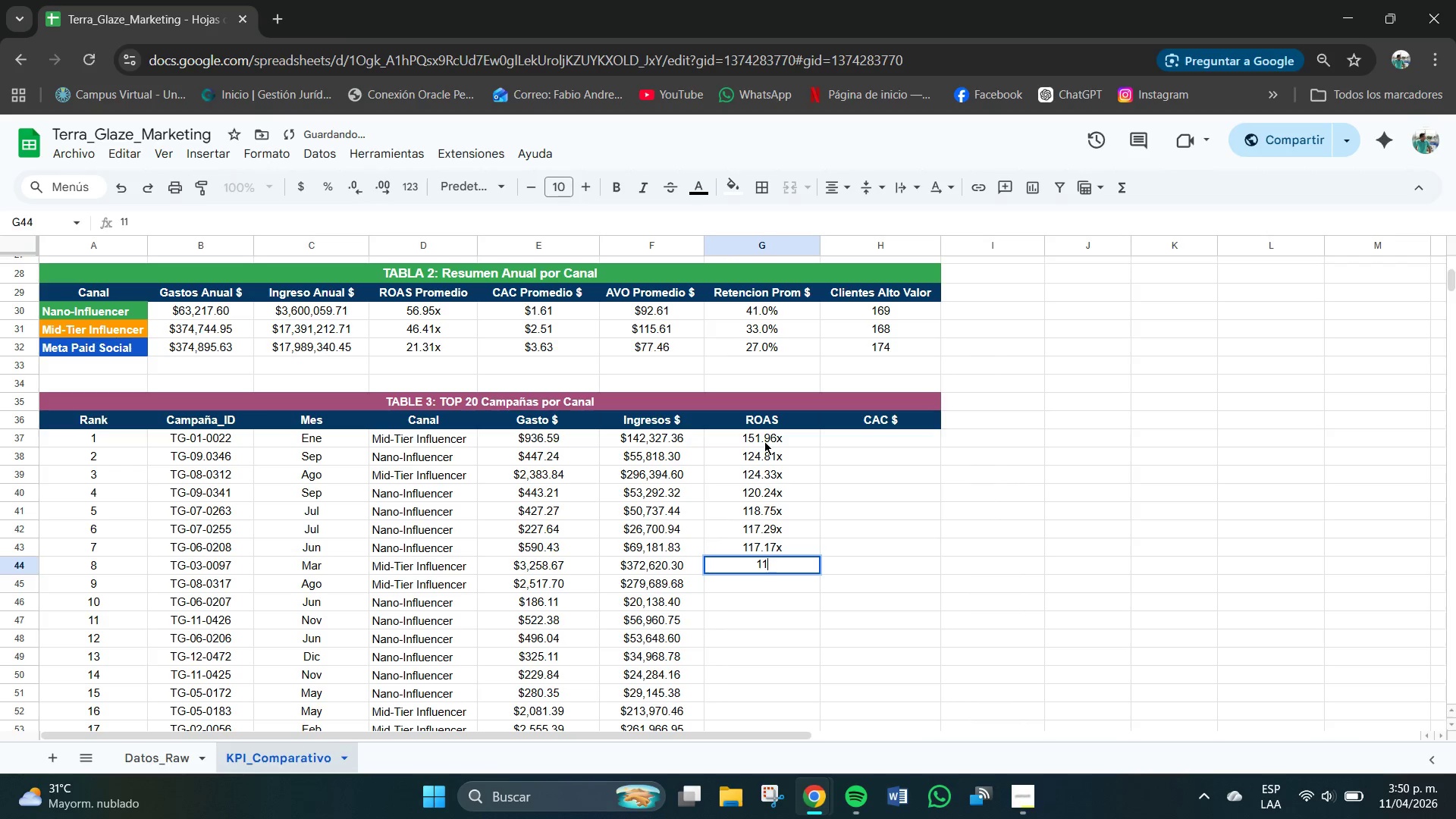 
key(Numpad4)
 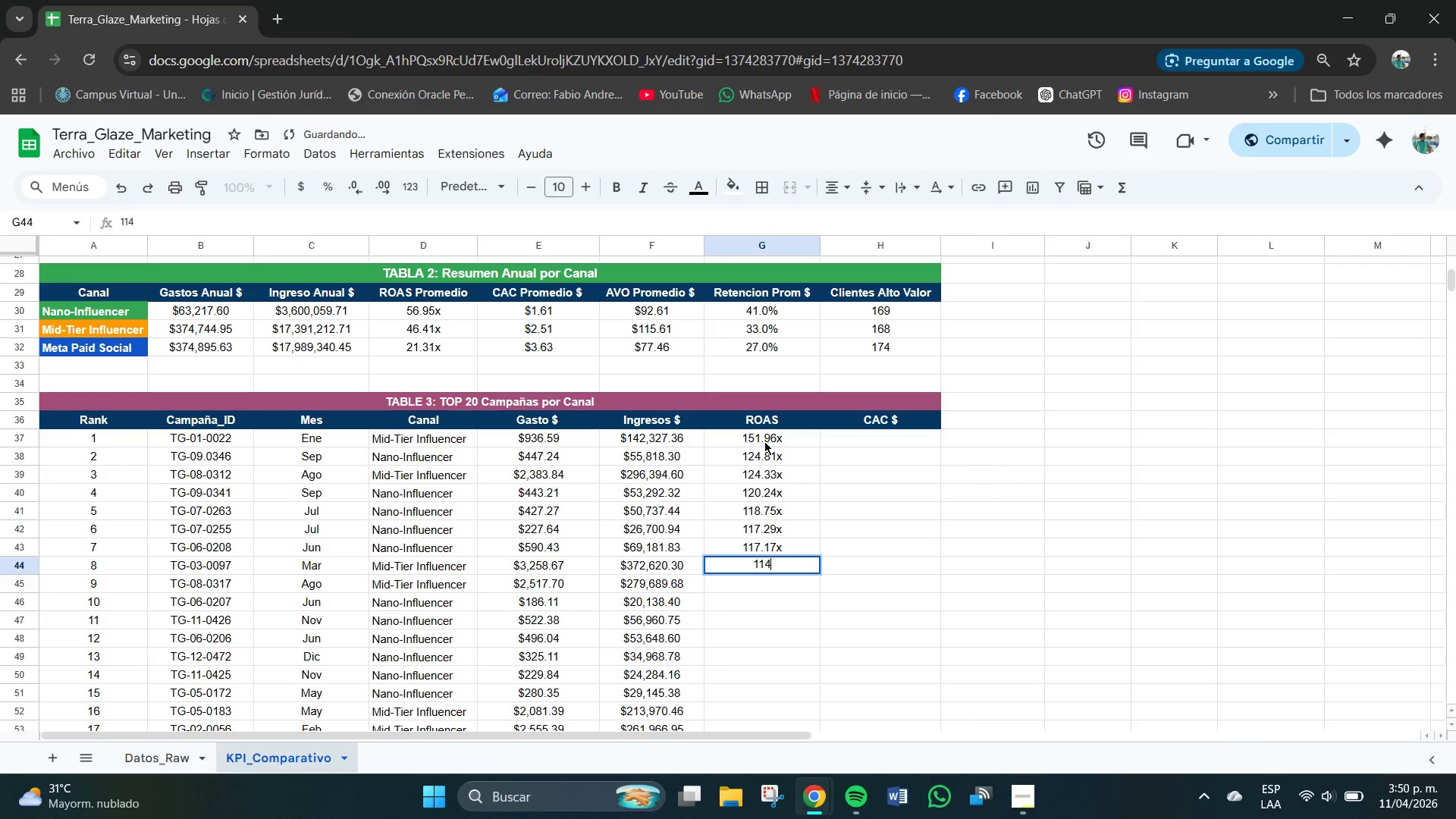 
key(NumpadDecimal)
 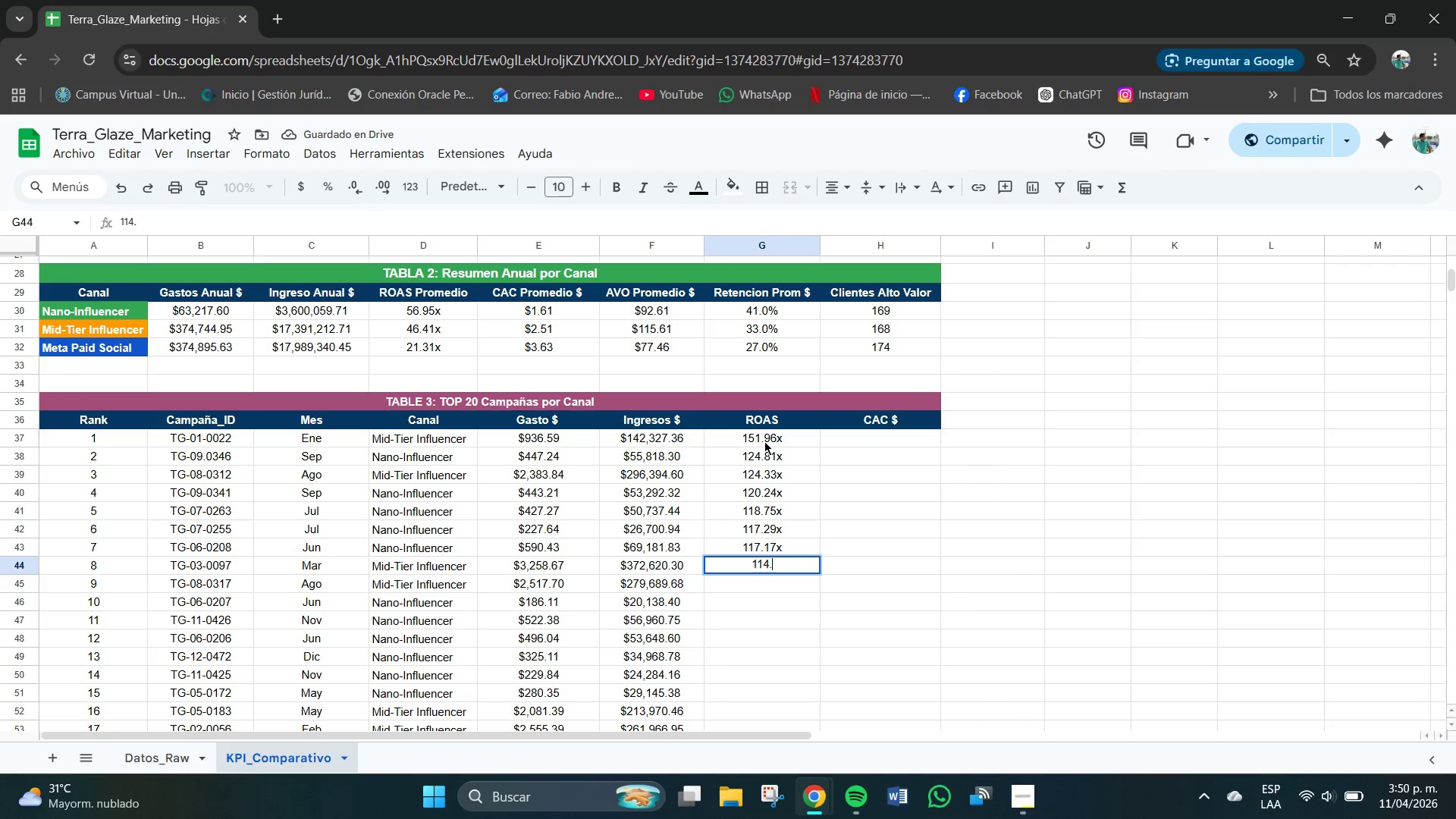 
key(Numpad3)
 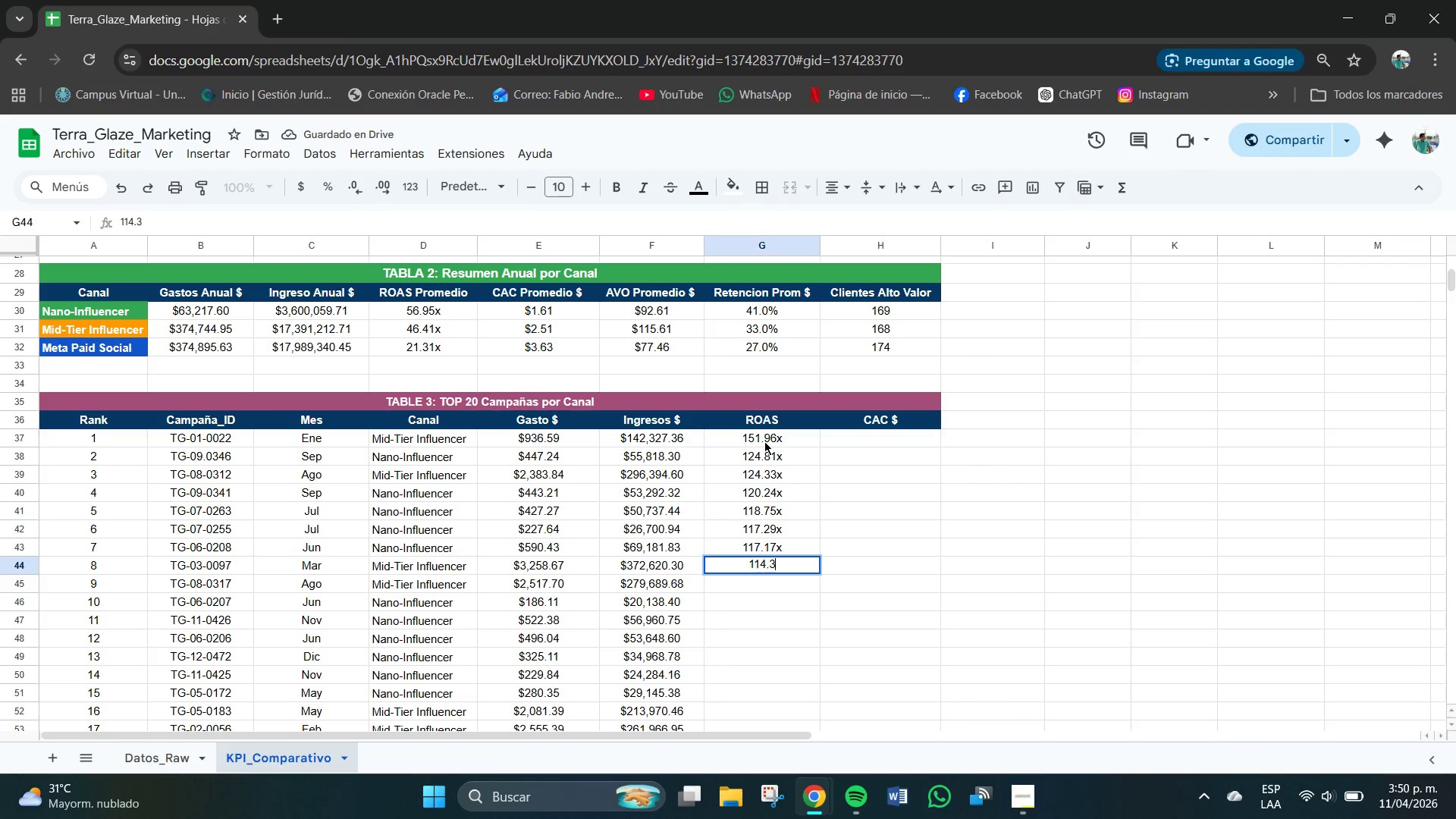 
key(Numpad5)
 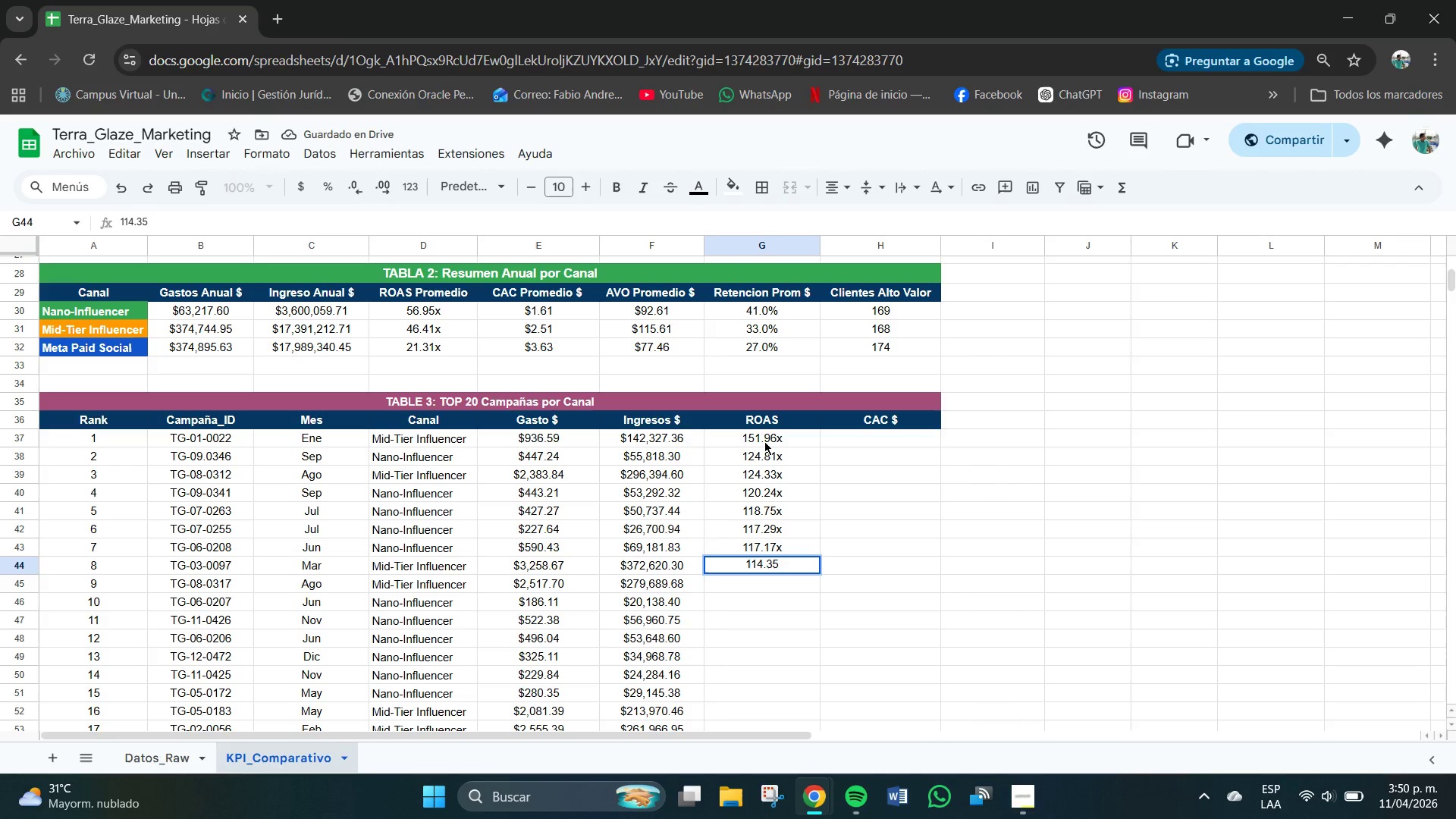 
key(NumpadEnter)
 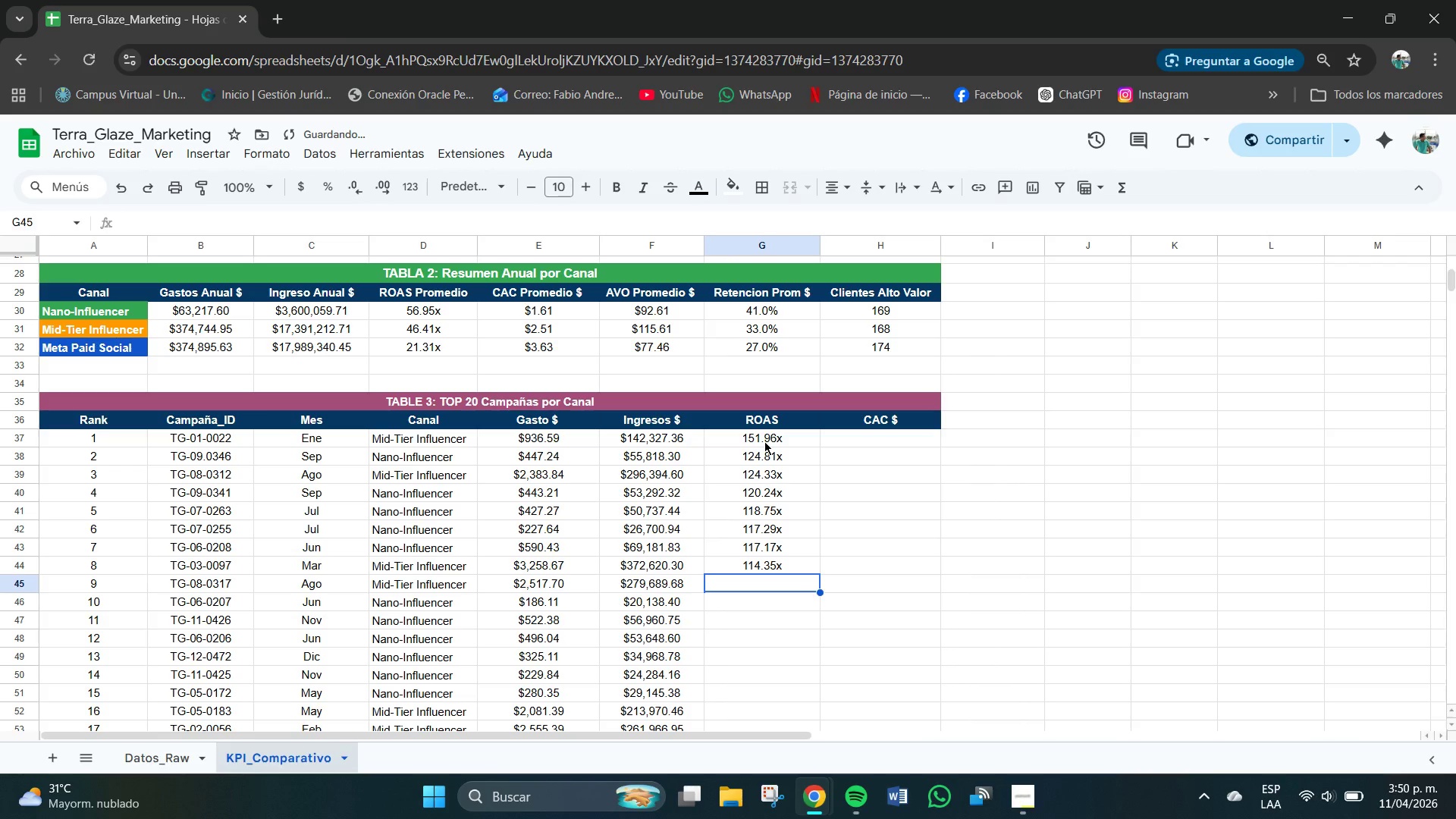 
key(Numpad1)
 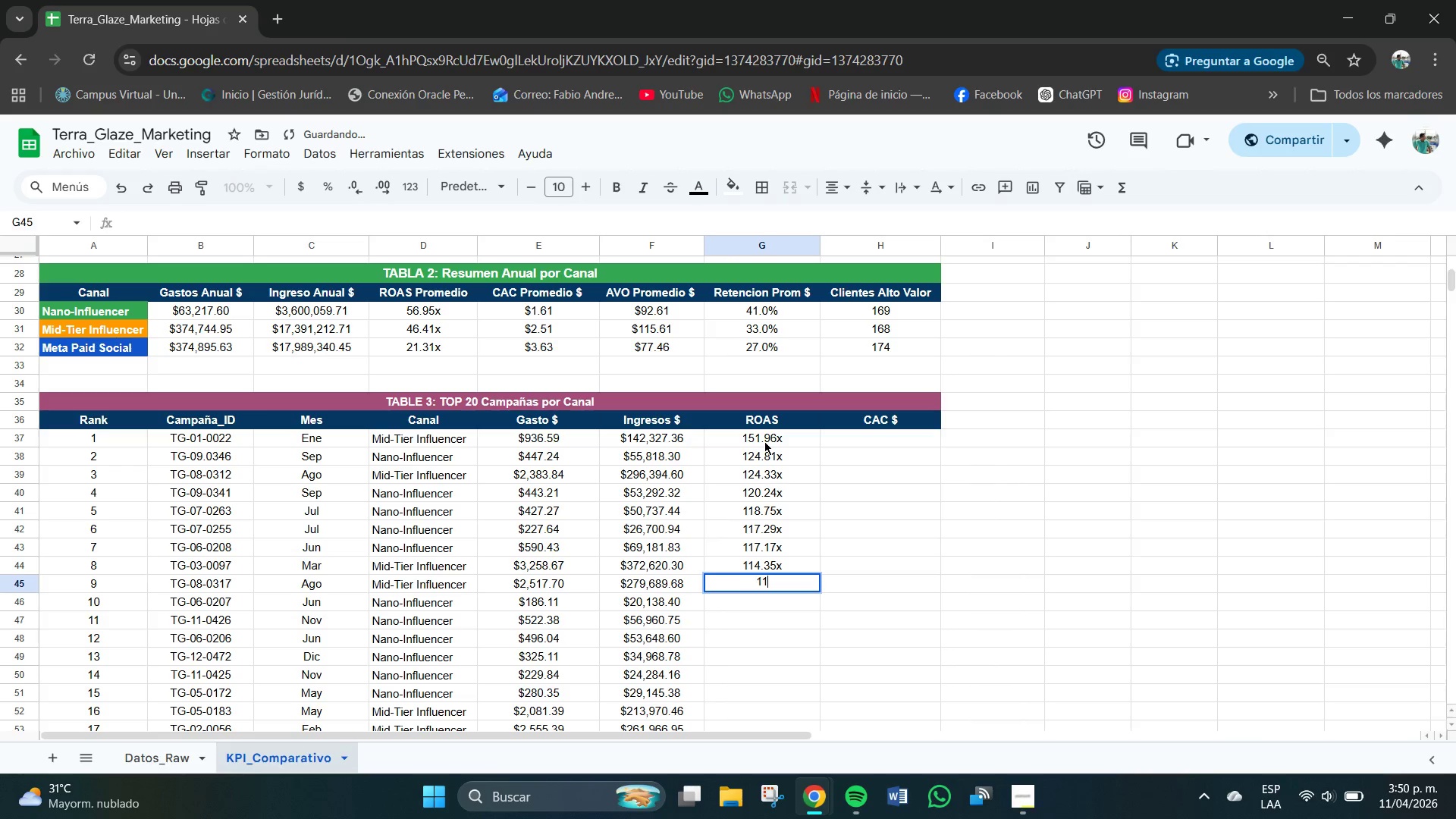 
key(Numpad1)
 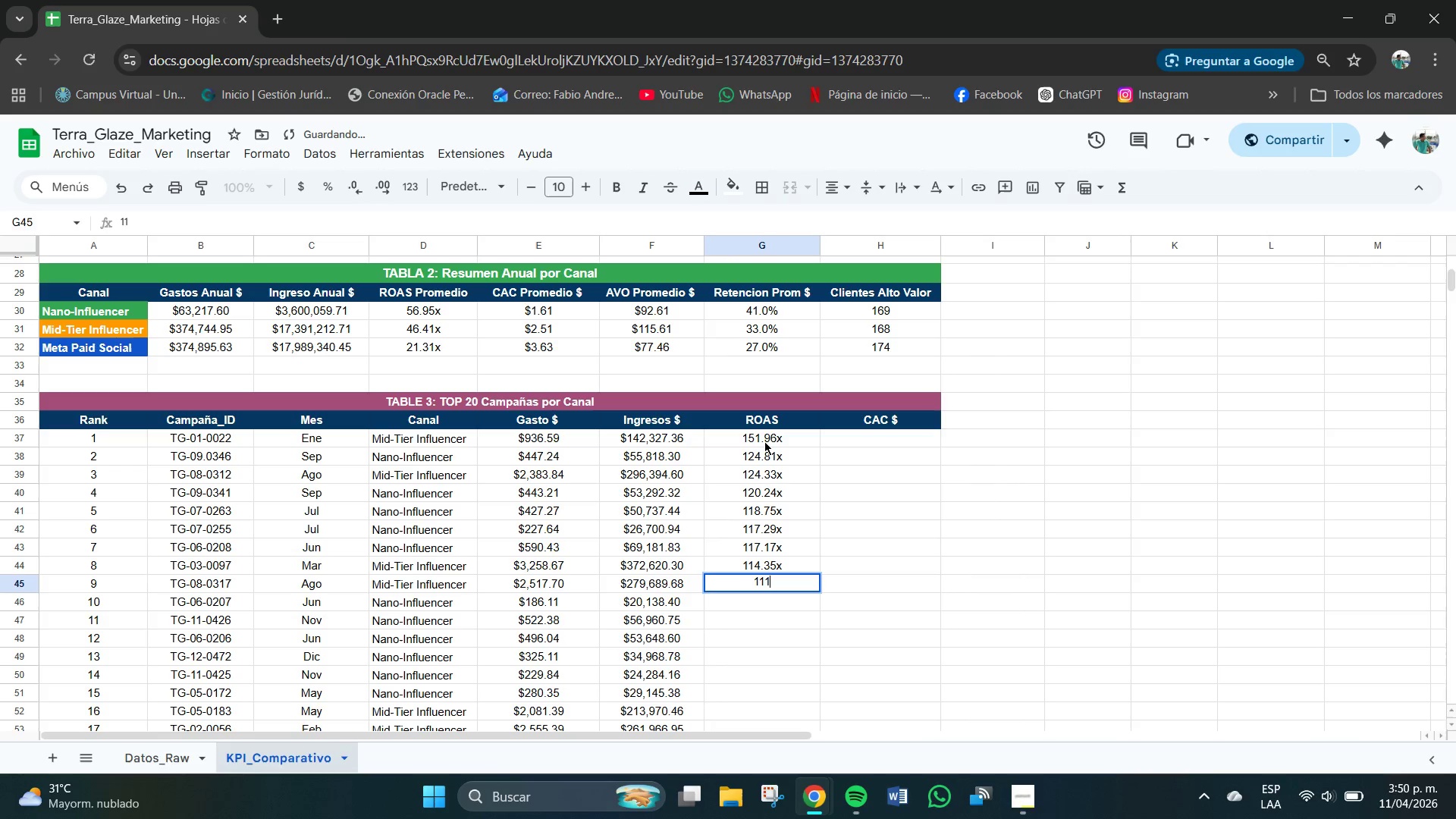 
key(Numpad1)
 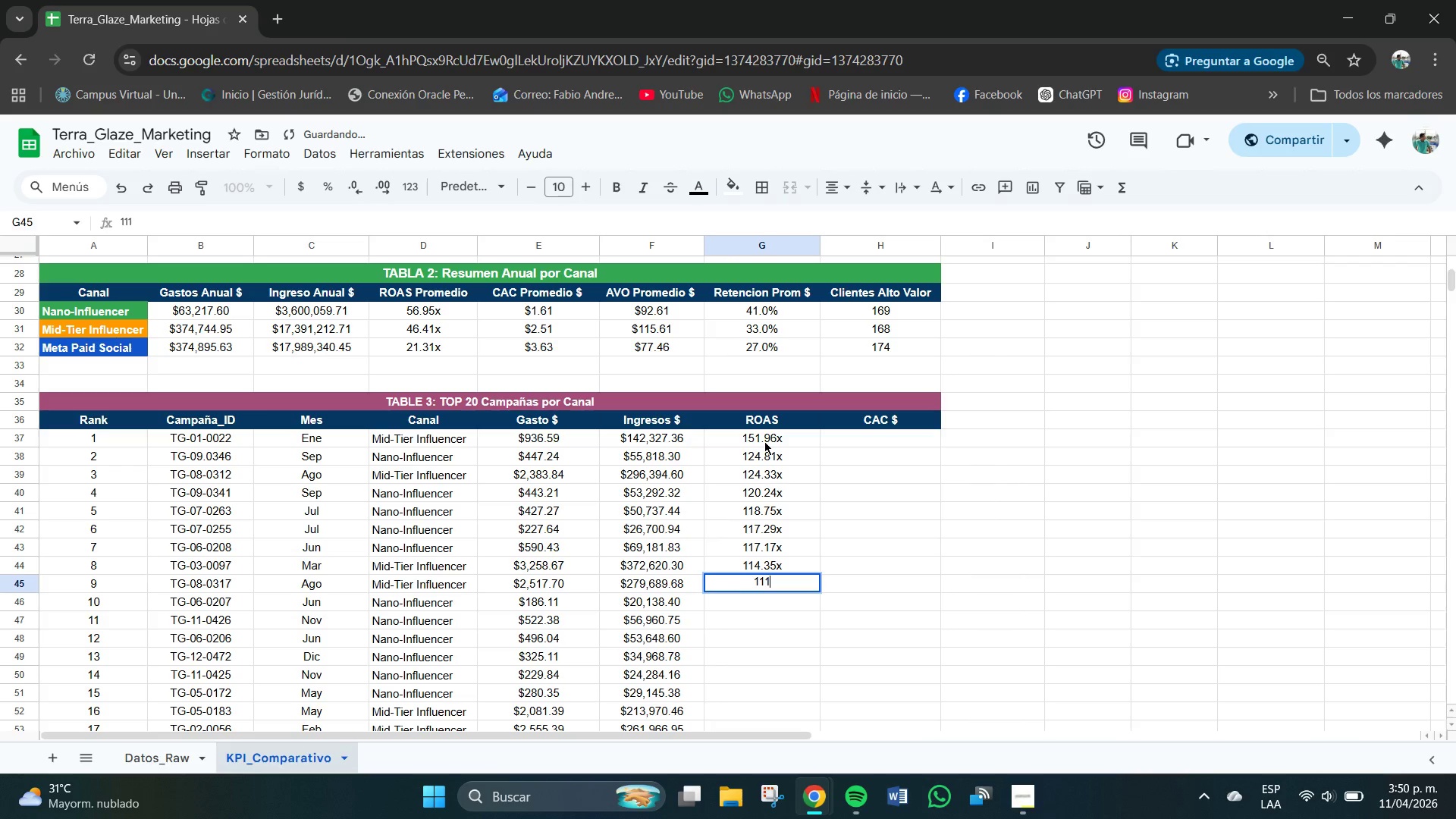 
key(NumpadDecimal)
 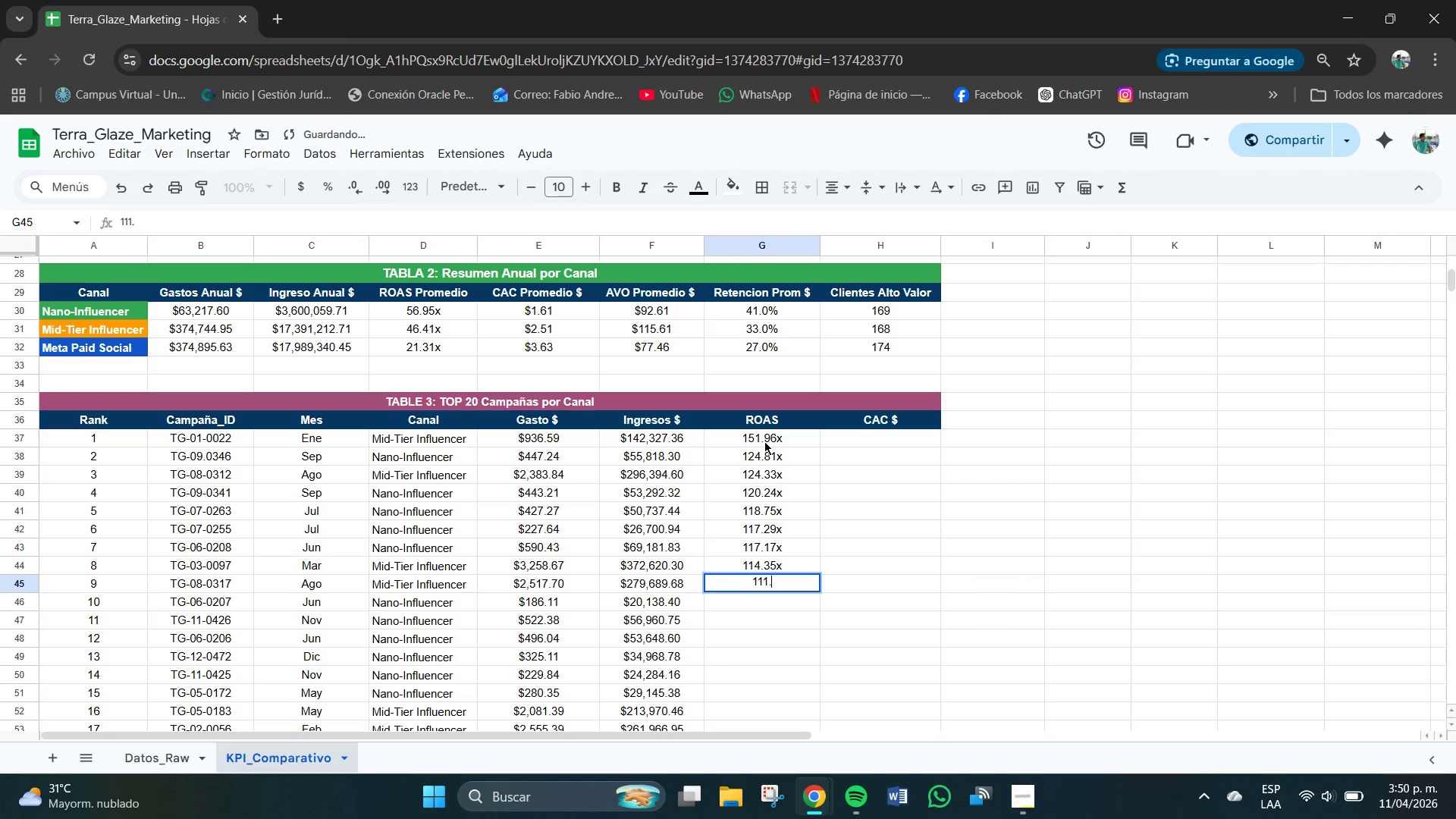 
key(Numpad0)
 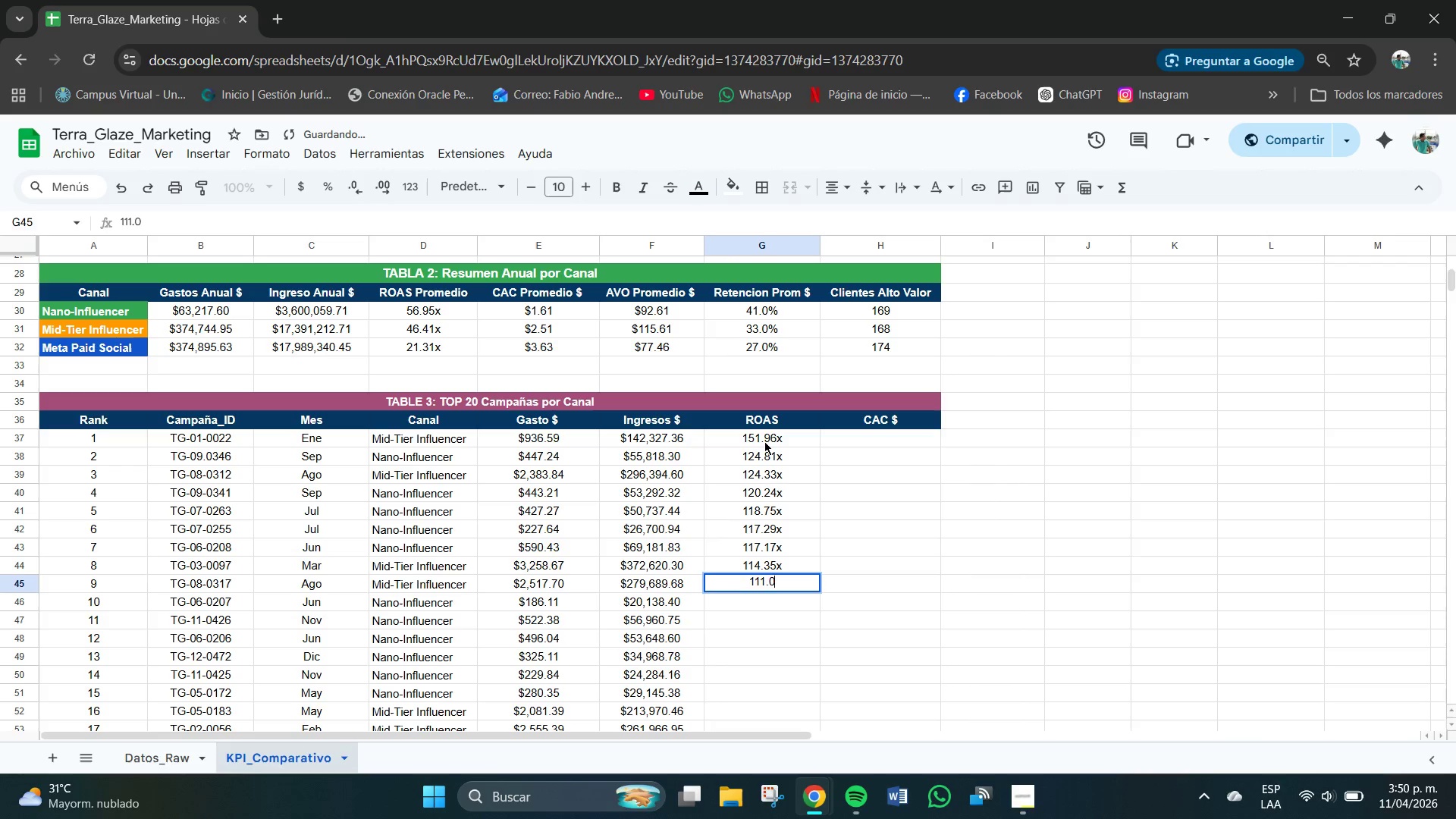 
key(Numpad9)
 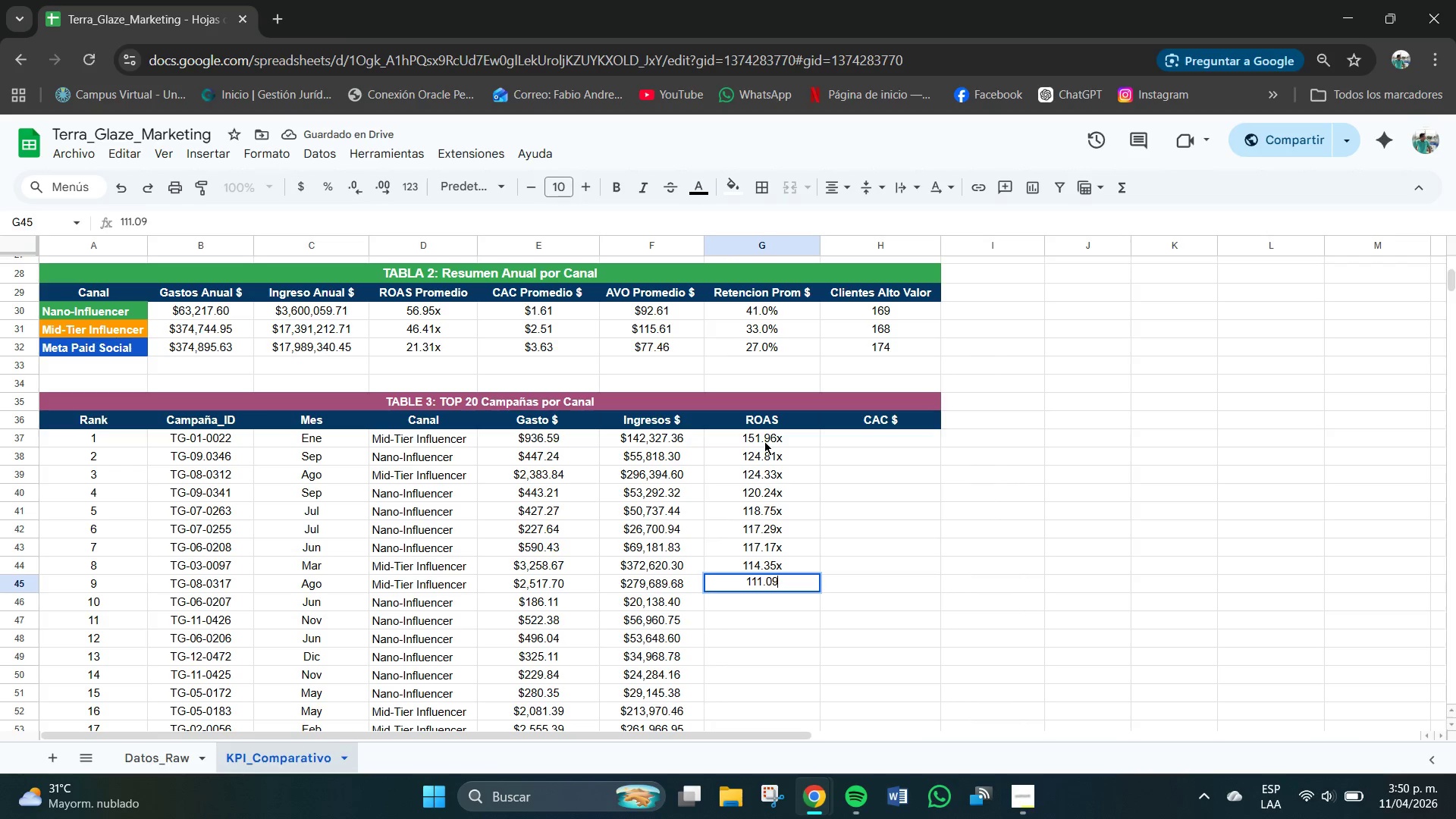 
key(NumpadEnter)
 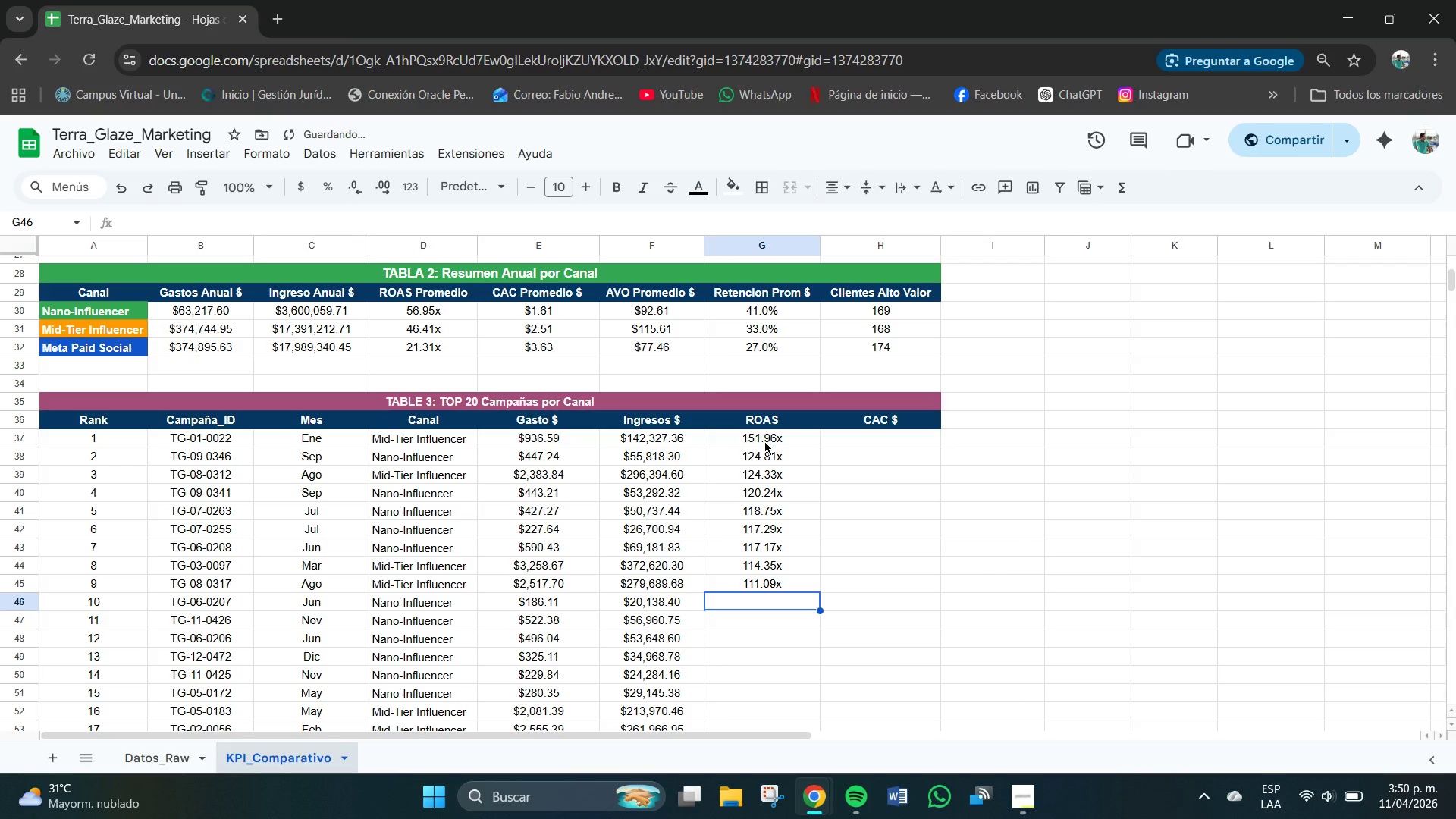 
key(Numpad1)
 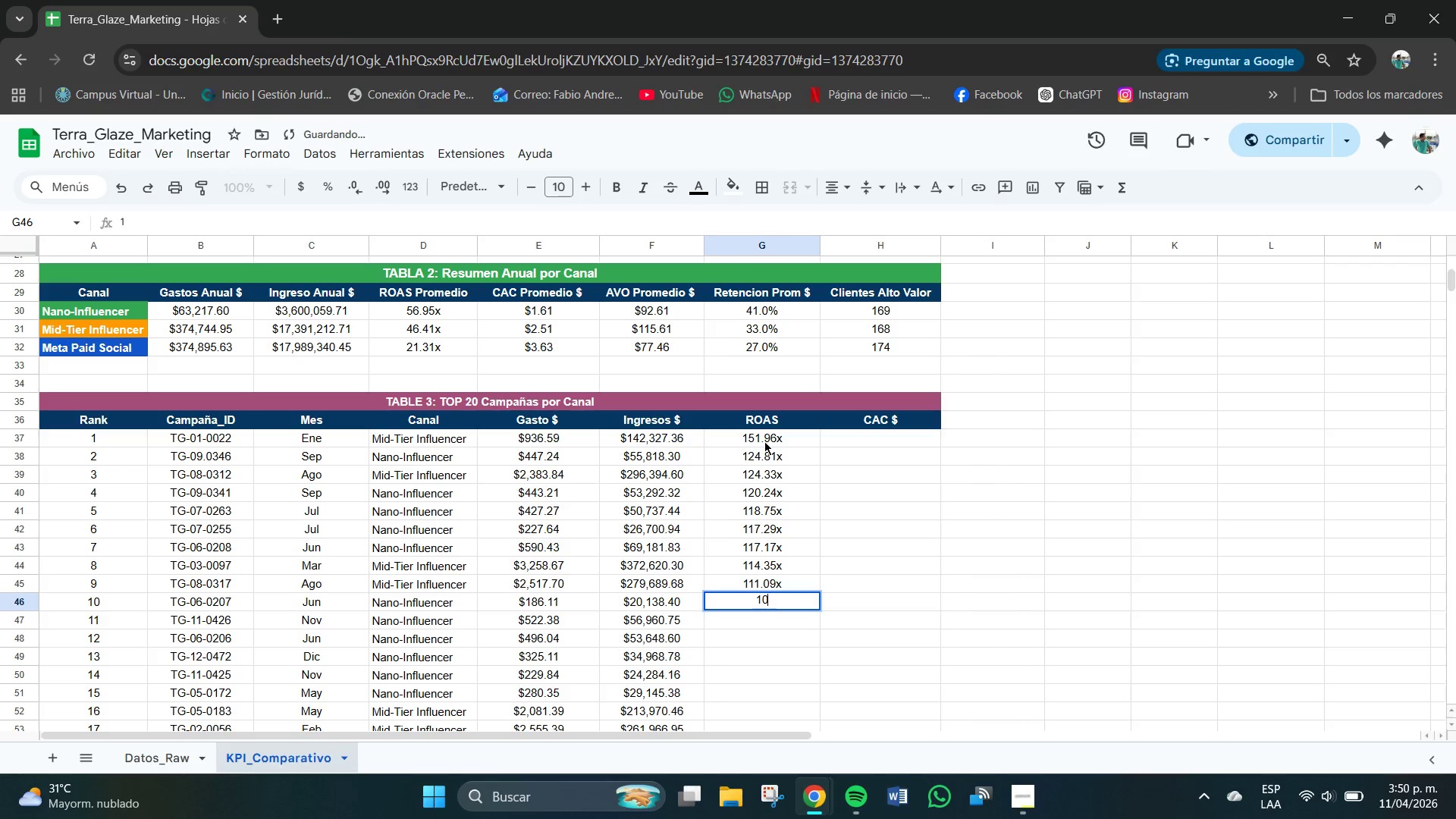 
key(Numpad0)
 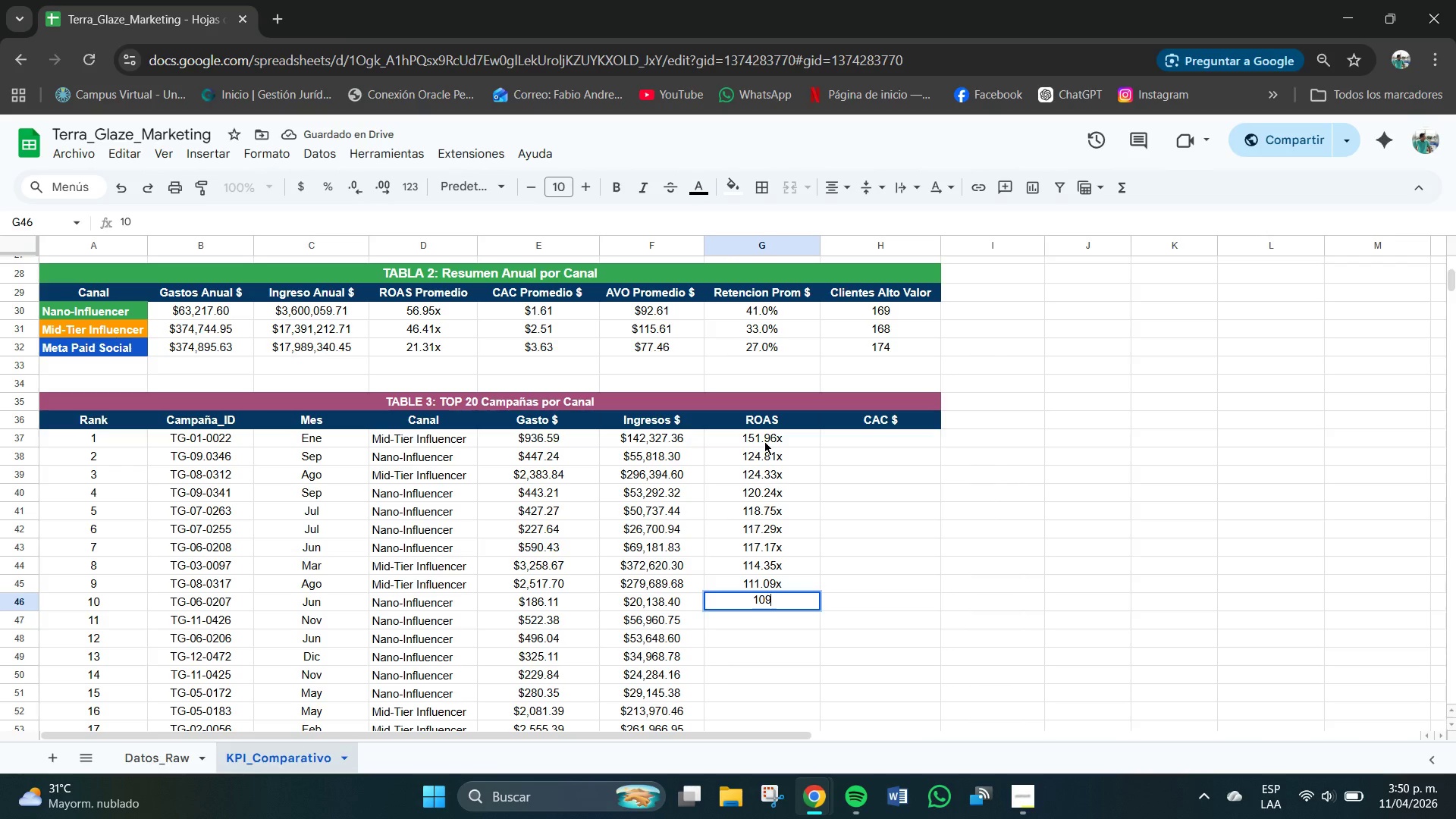 
key(Numpad9)
 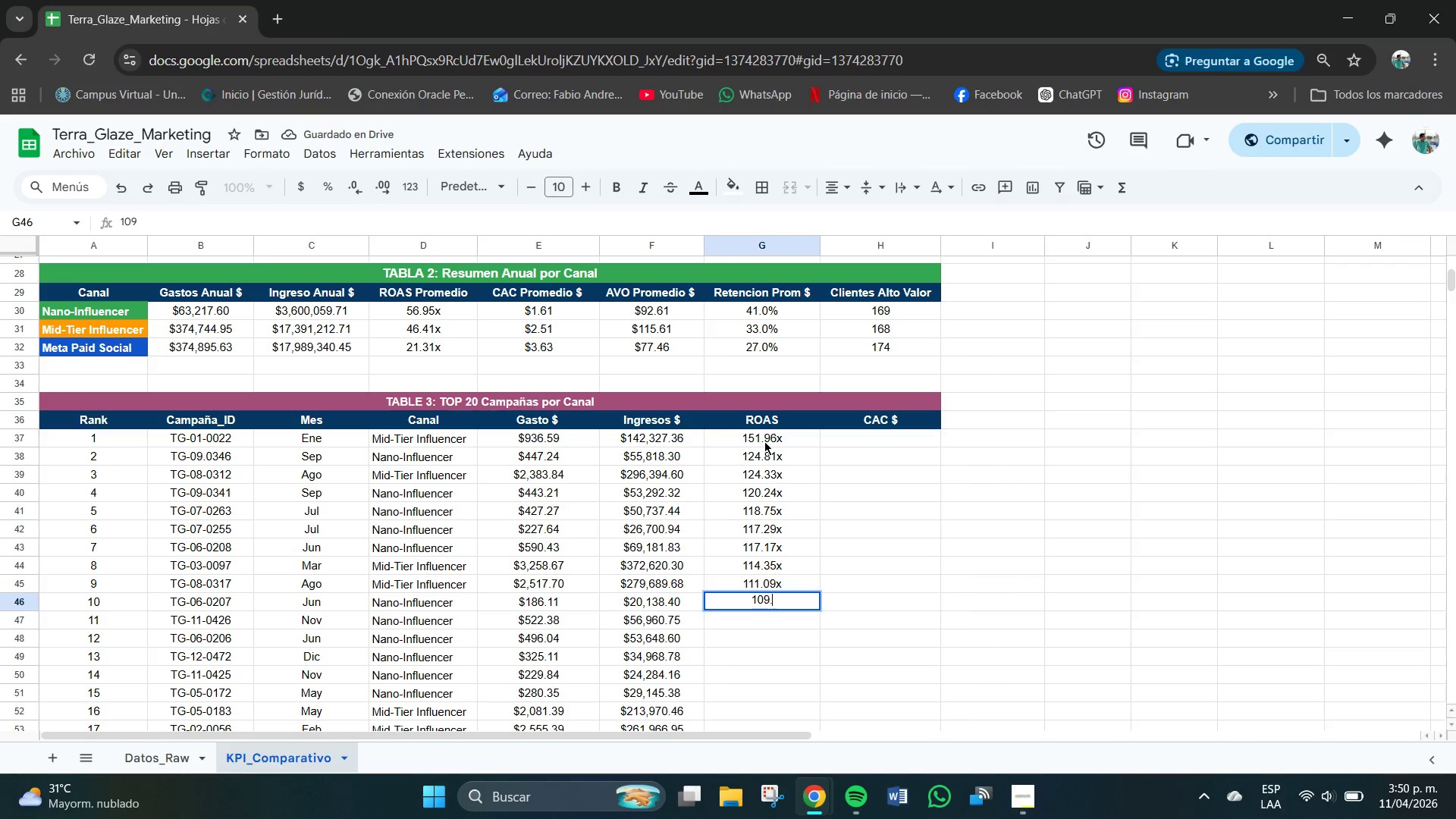 
key(NumpadDecimal)
 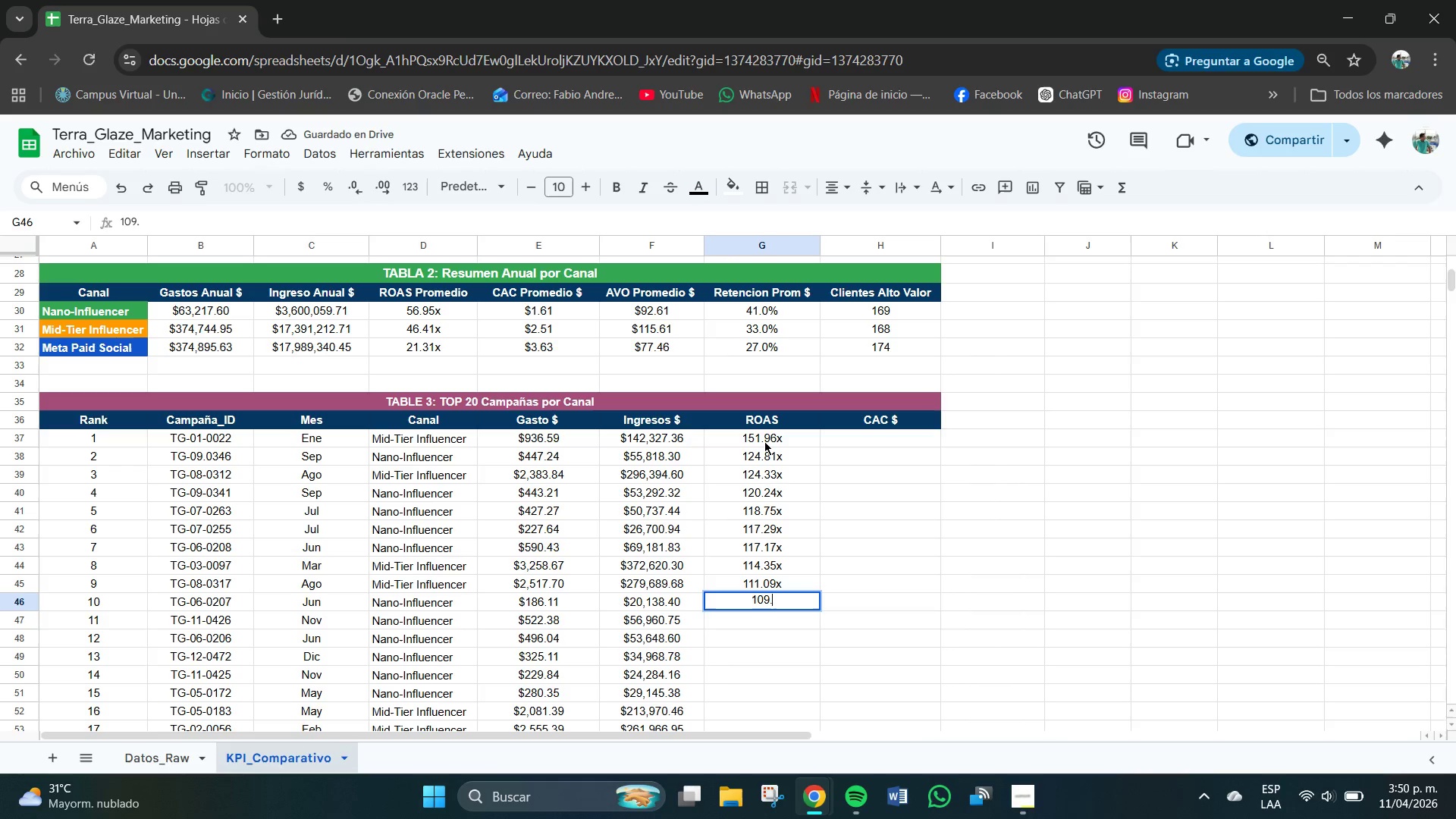 
key(Numpad1)
 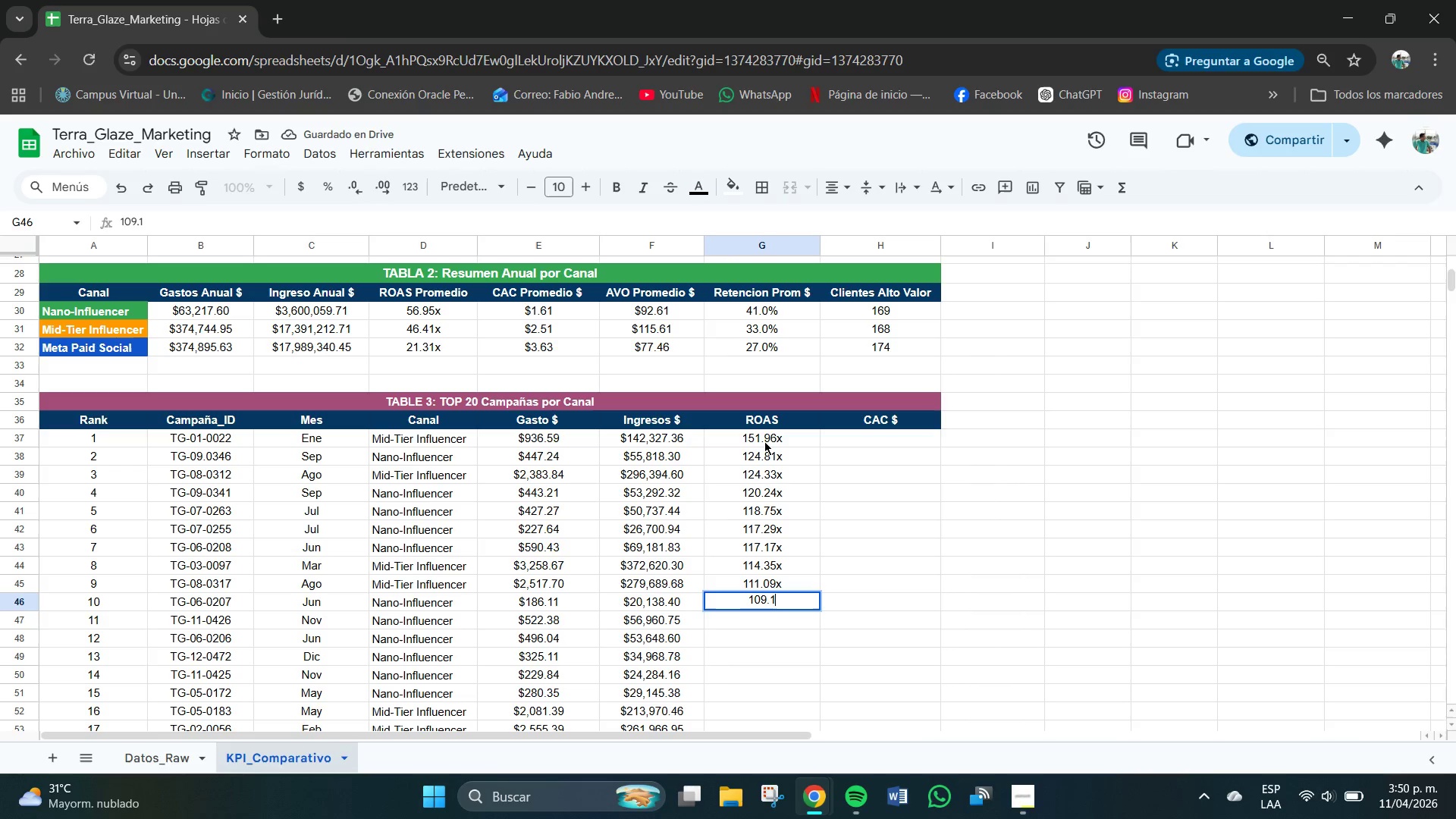 
key(Numpad7)
 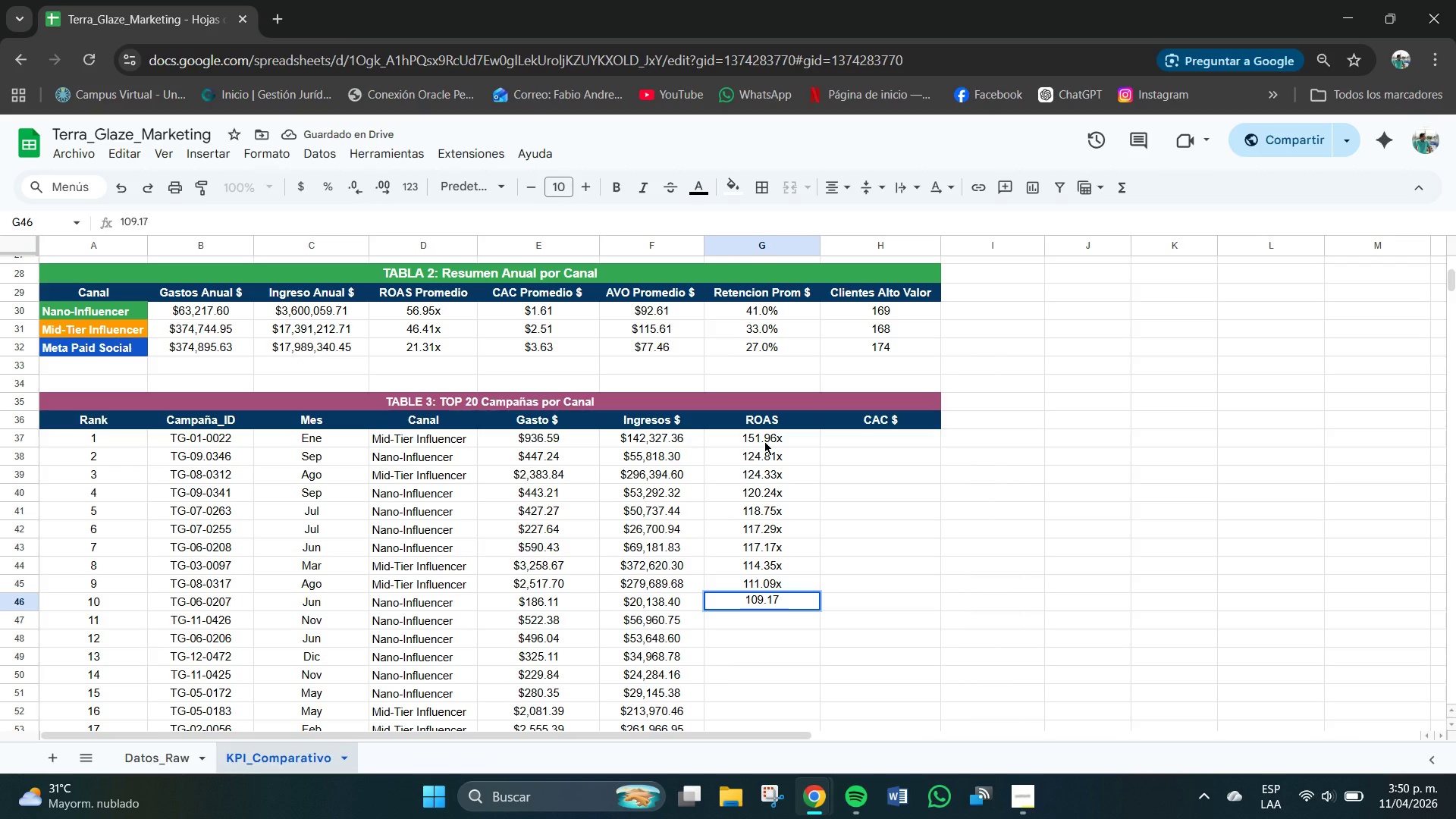 
key(NumpadEnter)
 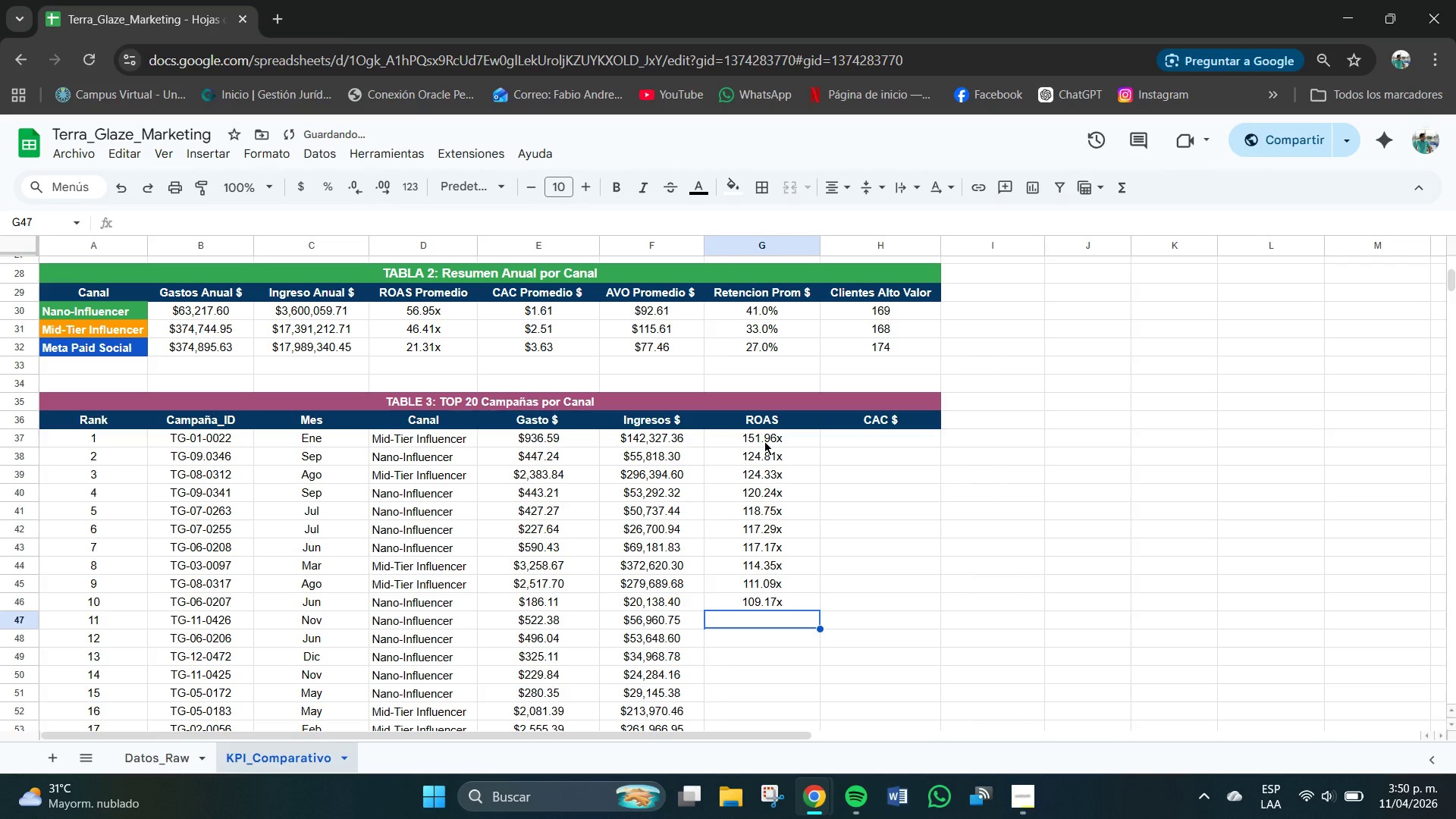 
key(Numpad1)
 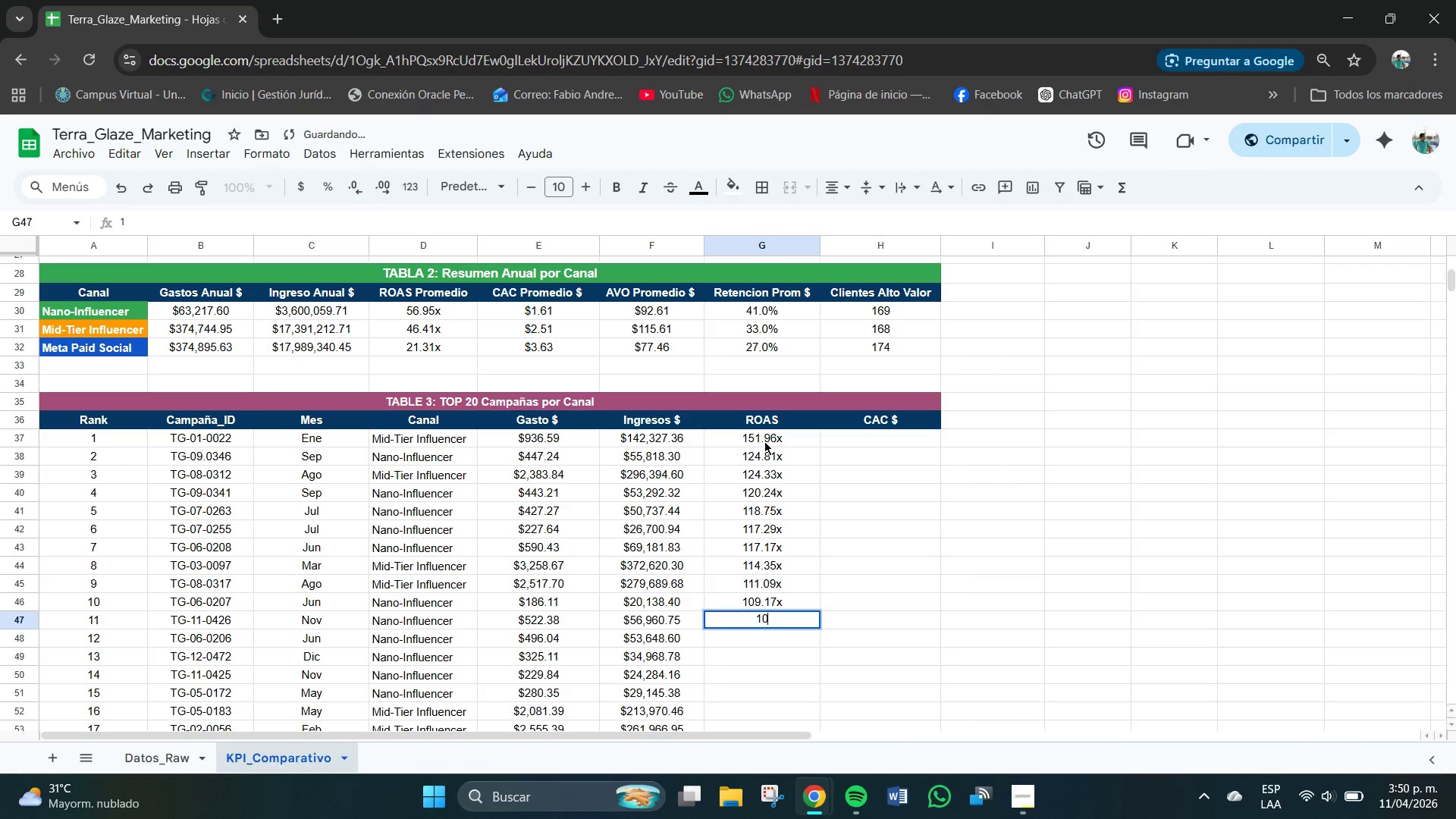 
key(Numpad0)
 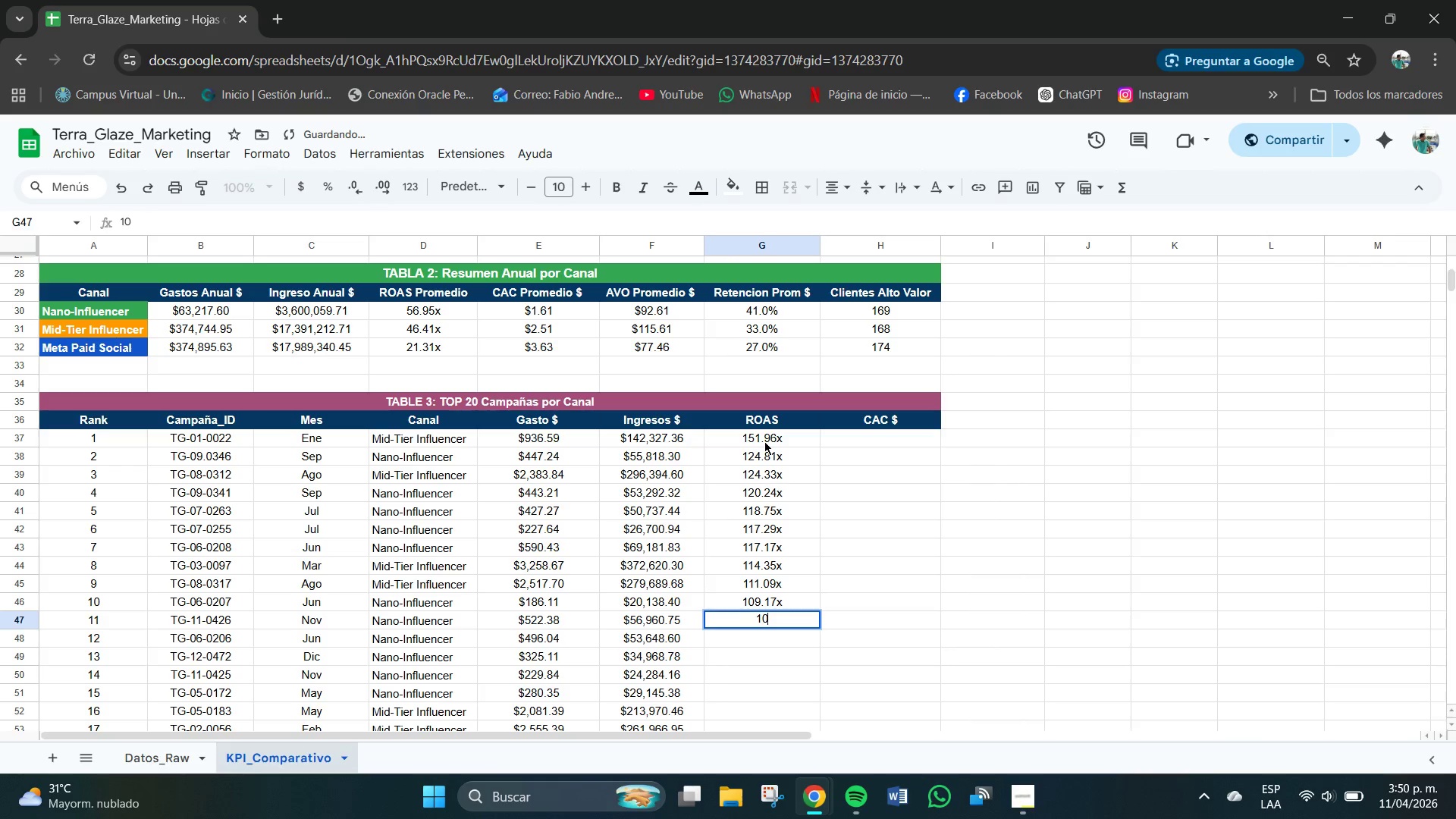 
key(Numpad9)
 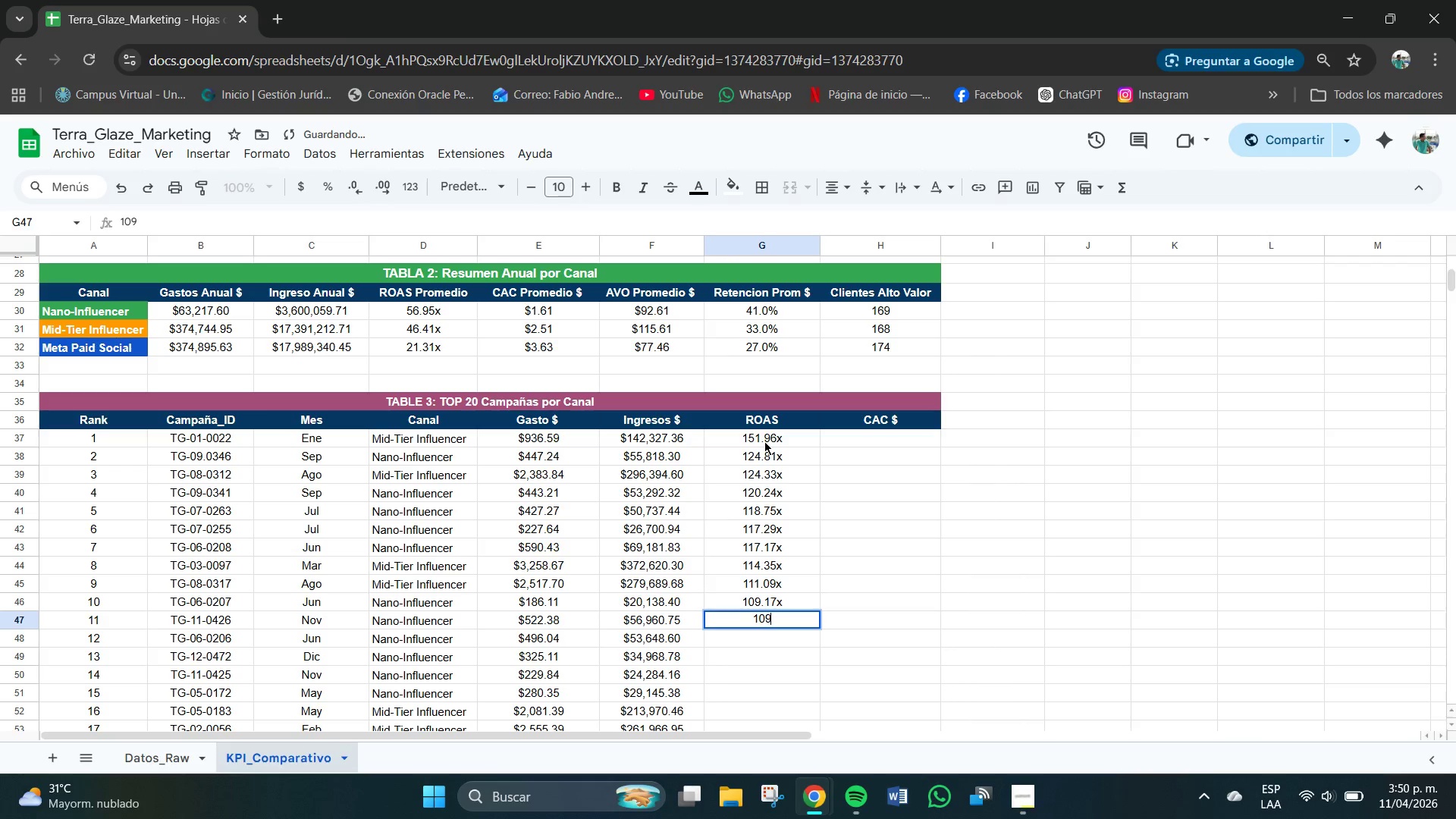 
key(NumpadDecimal)
 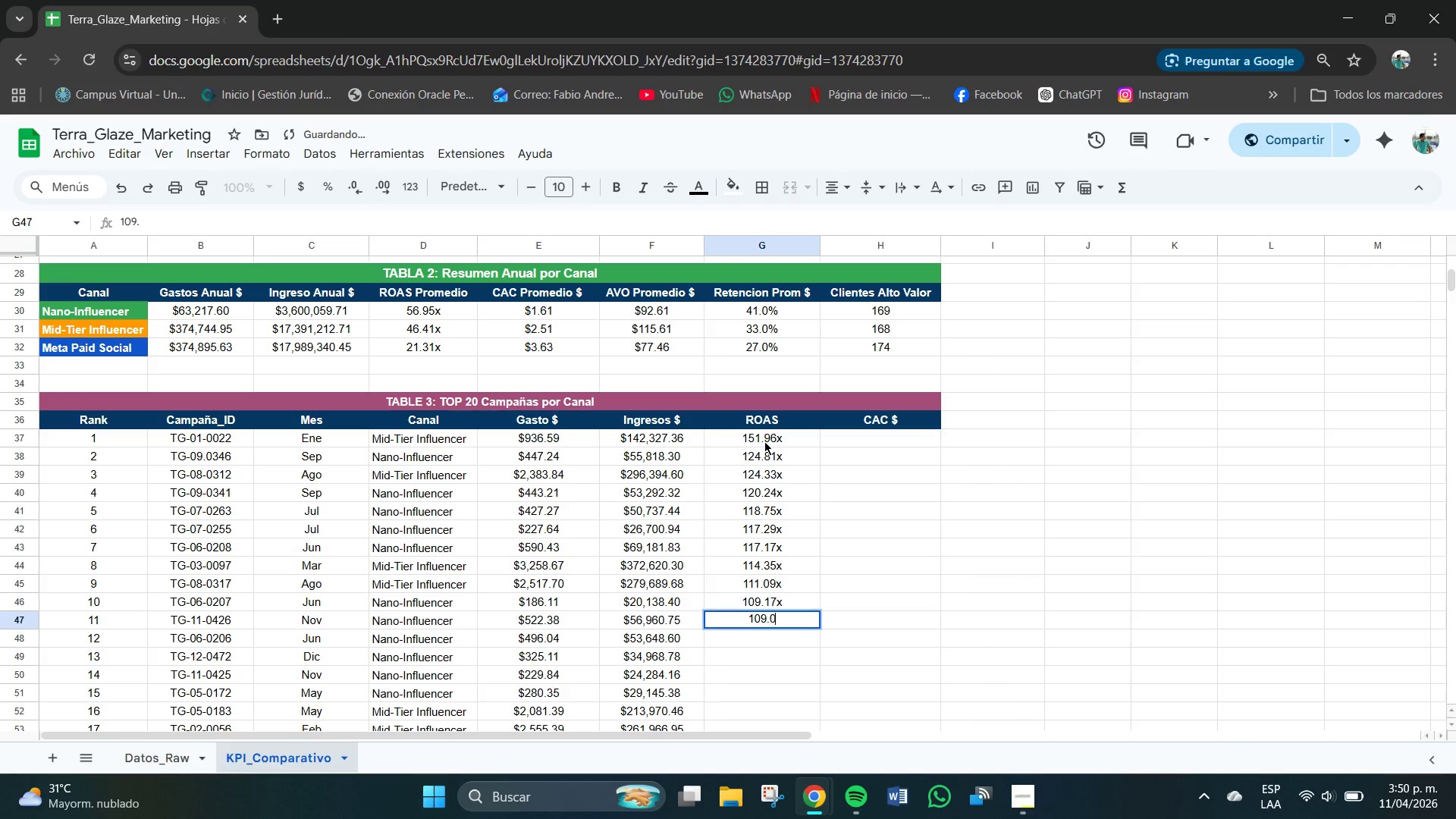 
key(Numpad0)
 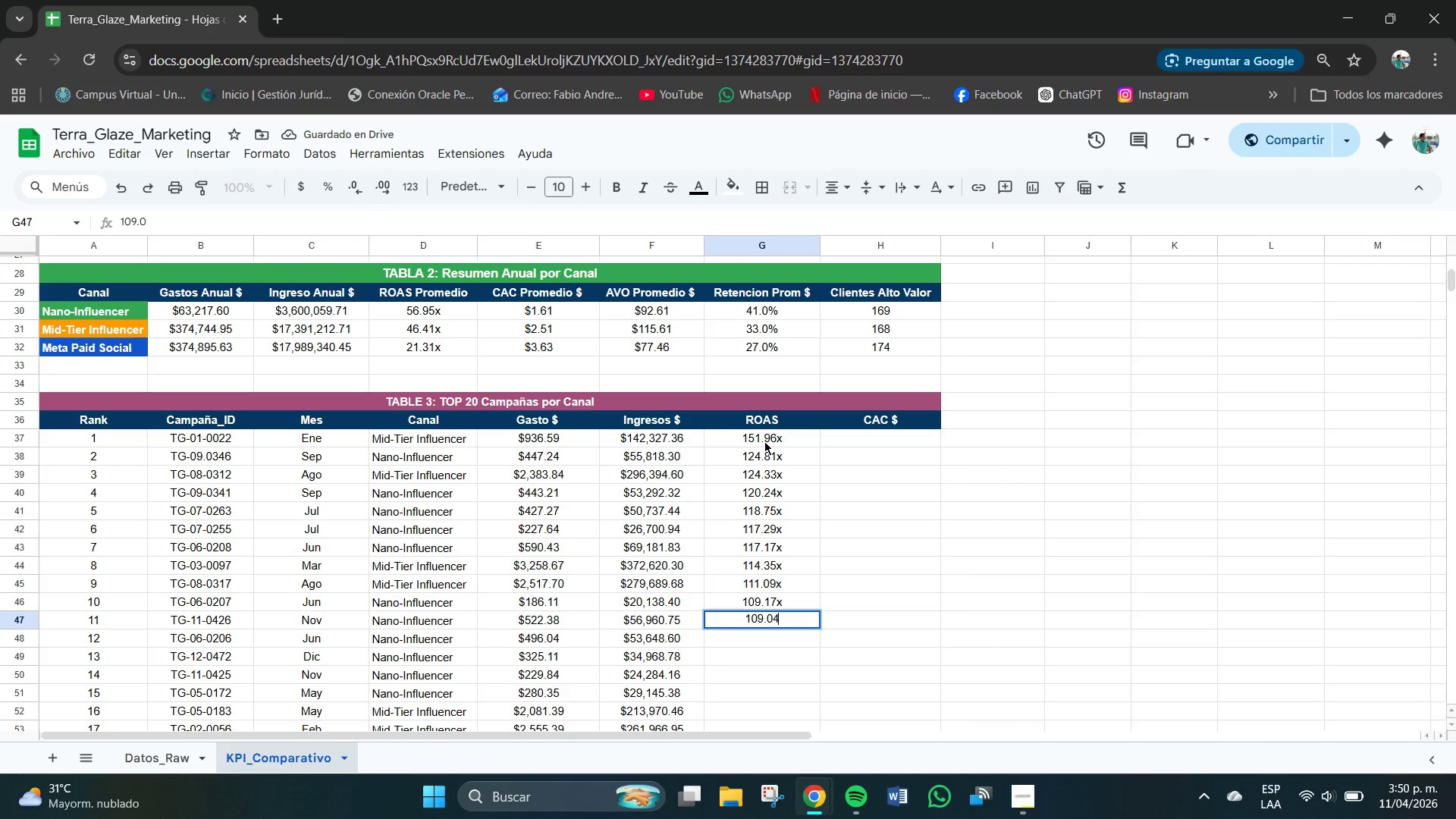 
key(Numpad4)
 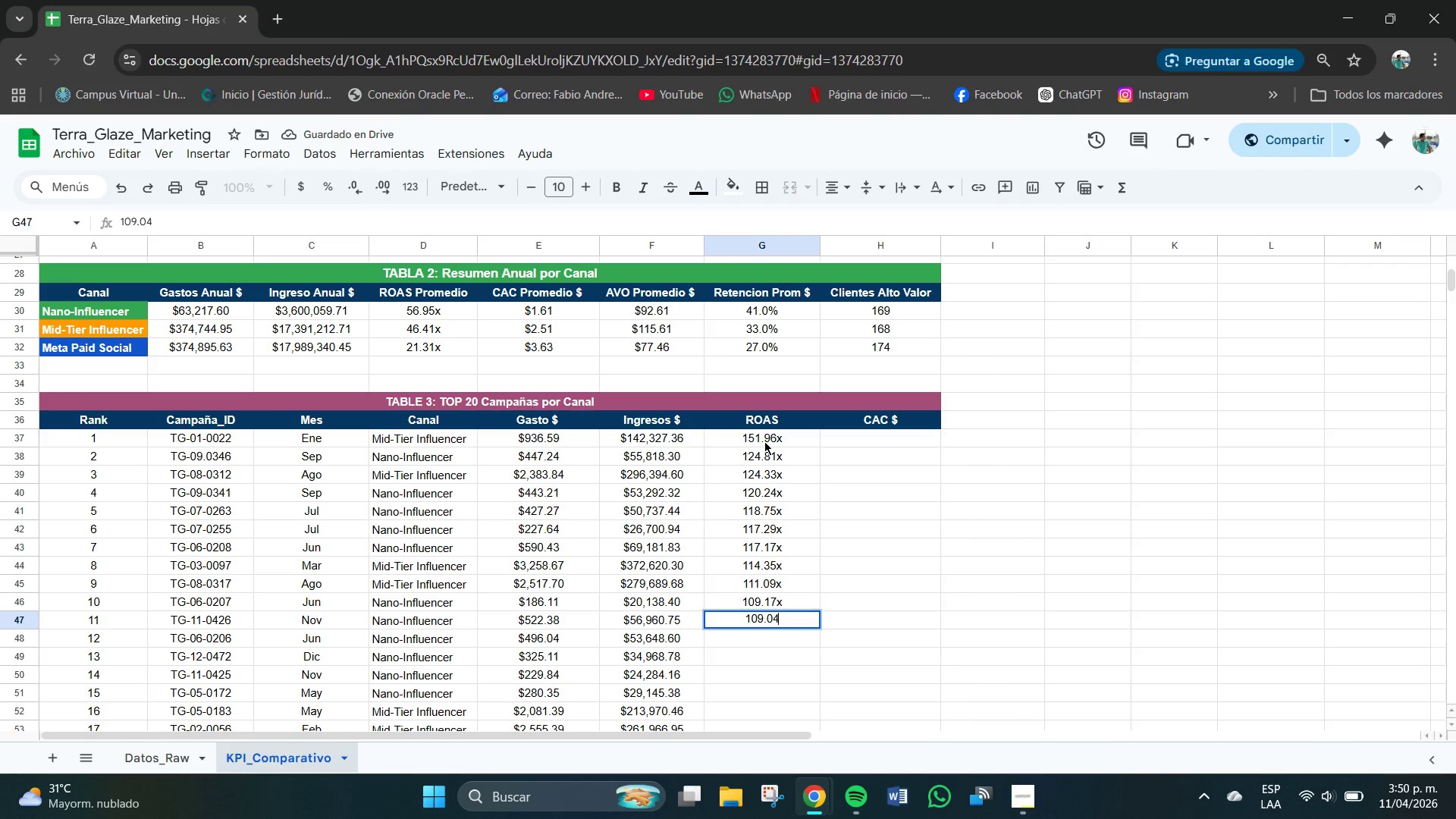 
key(NumpadEnter)
 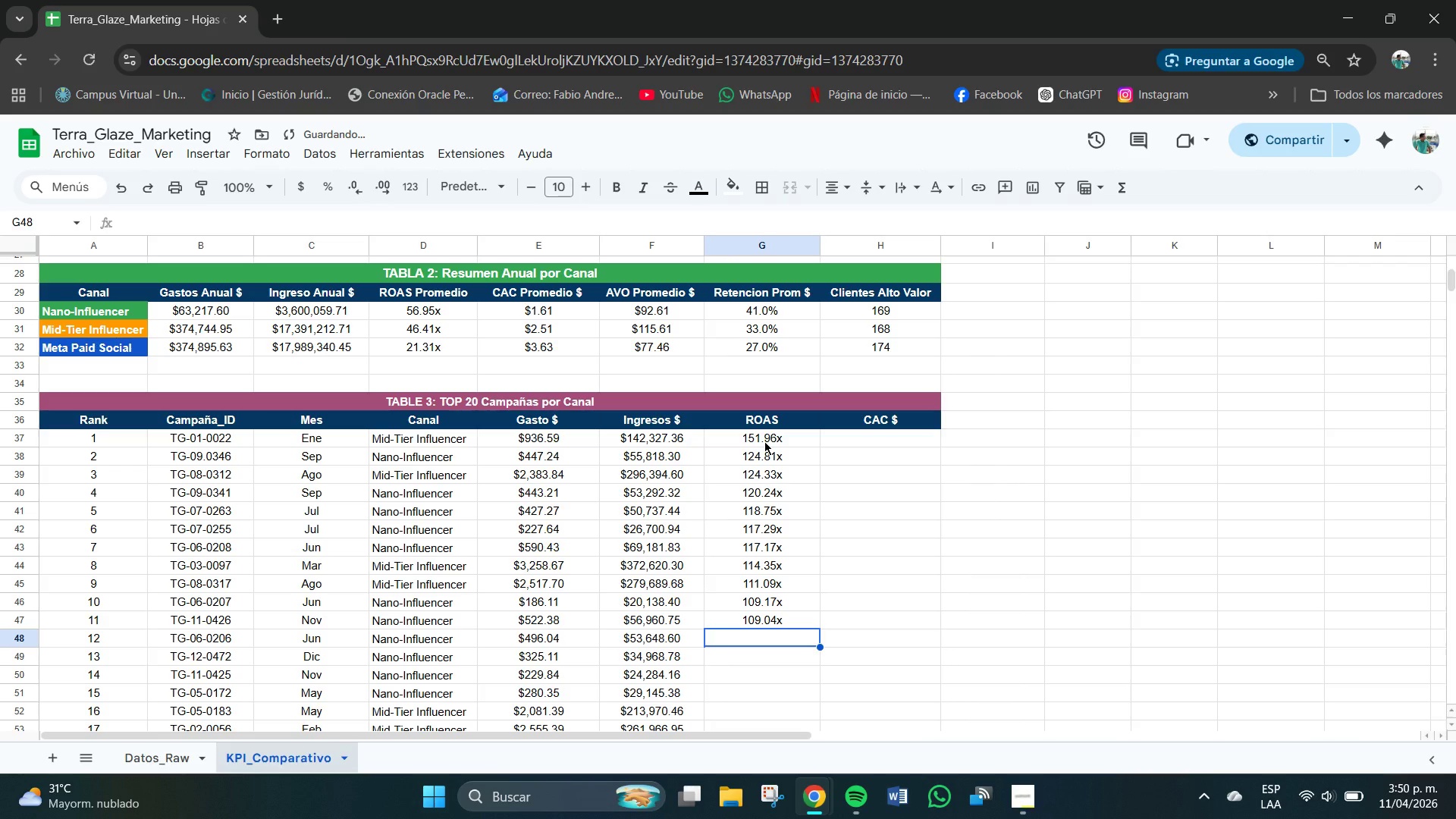 
key(Numpad1)
 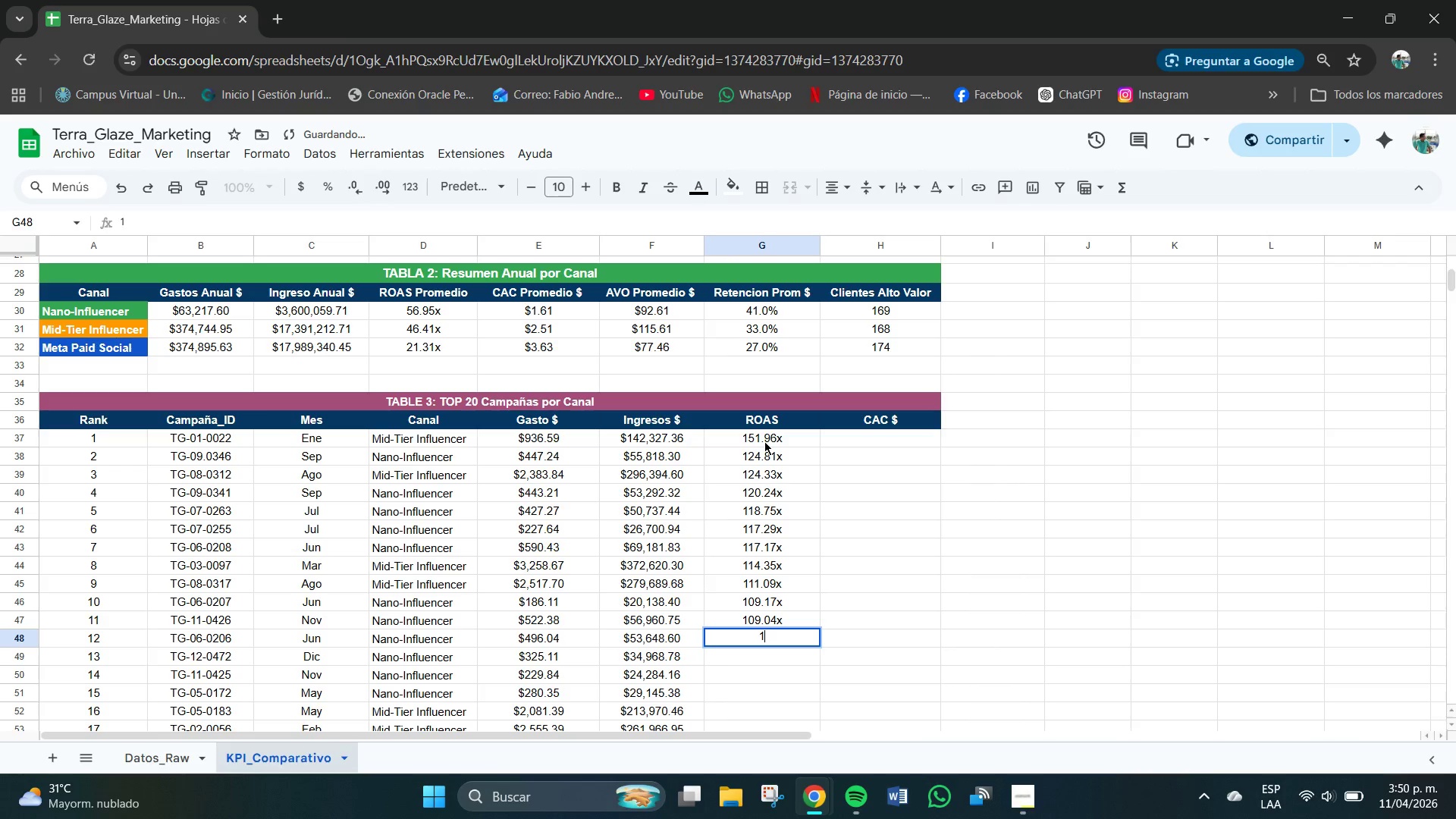 
key(Numpad0)
 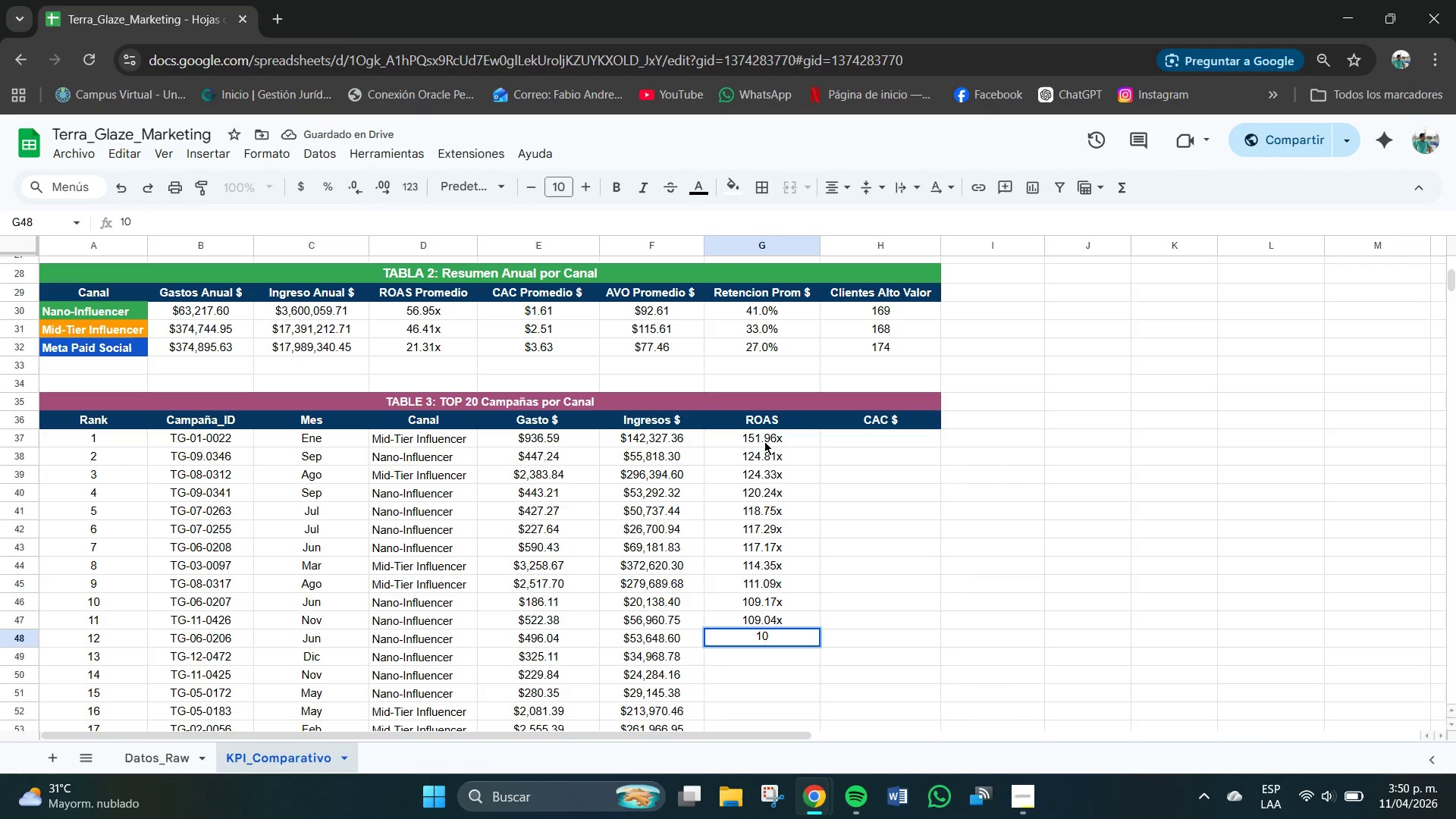 
key(Numpad8)
 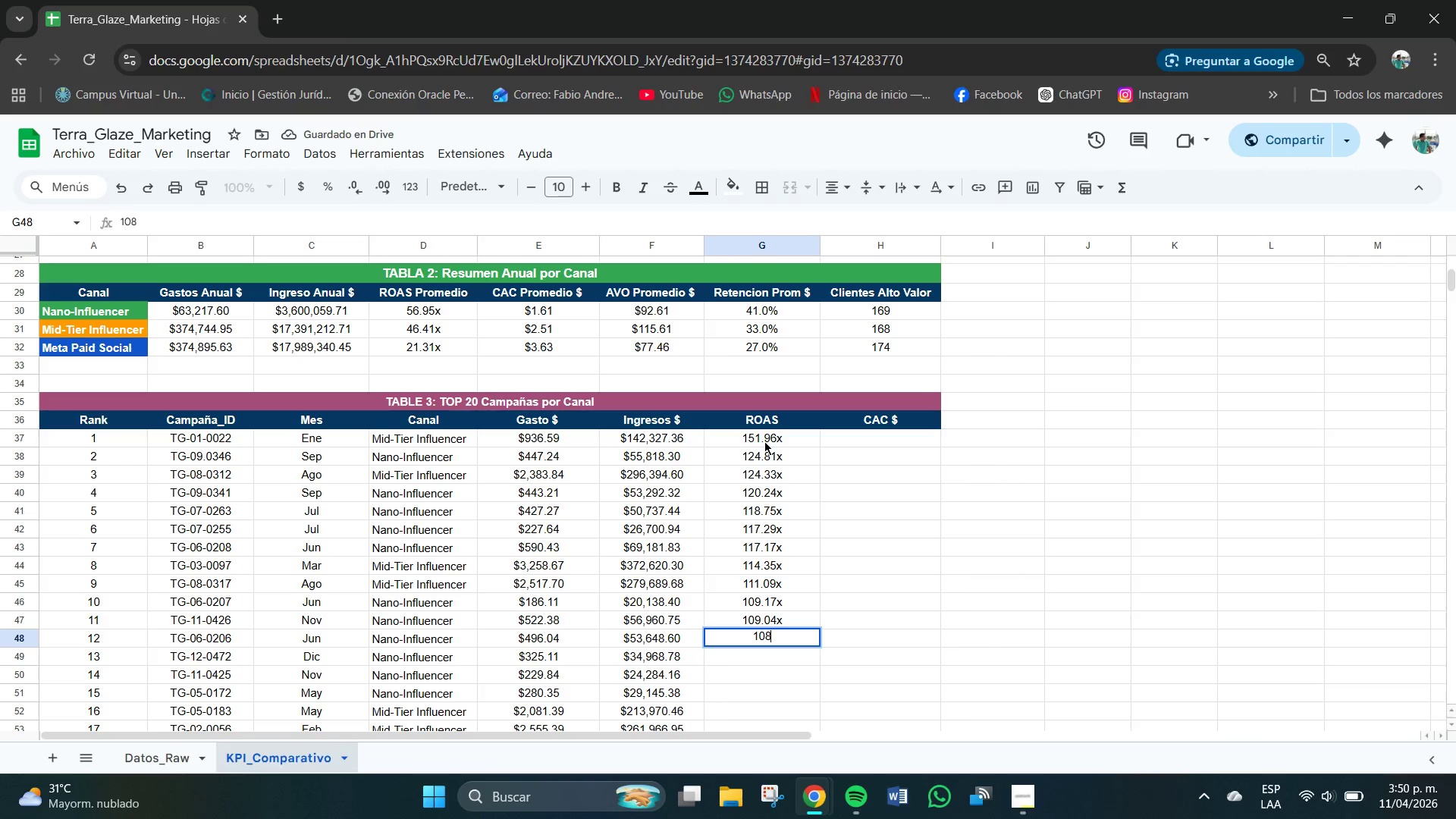 
key(NumpadDecimal)
 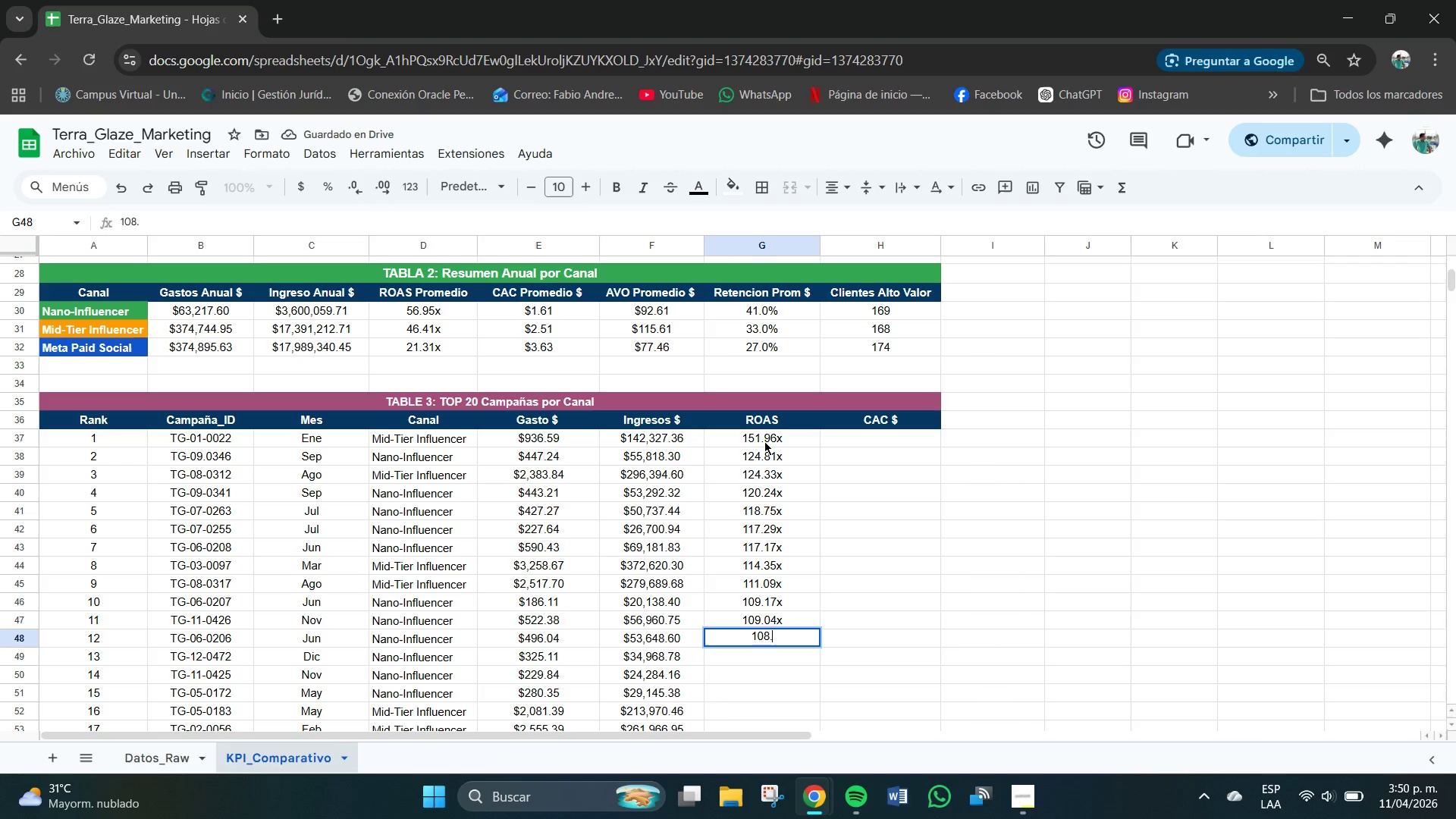 
key(Numpad1)
 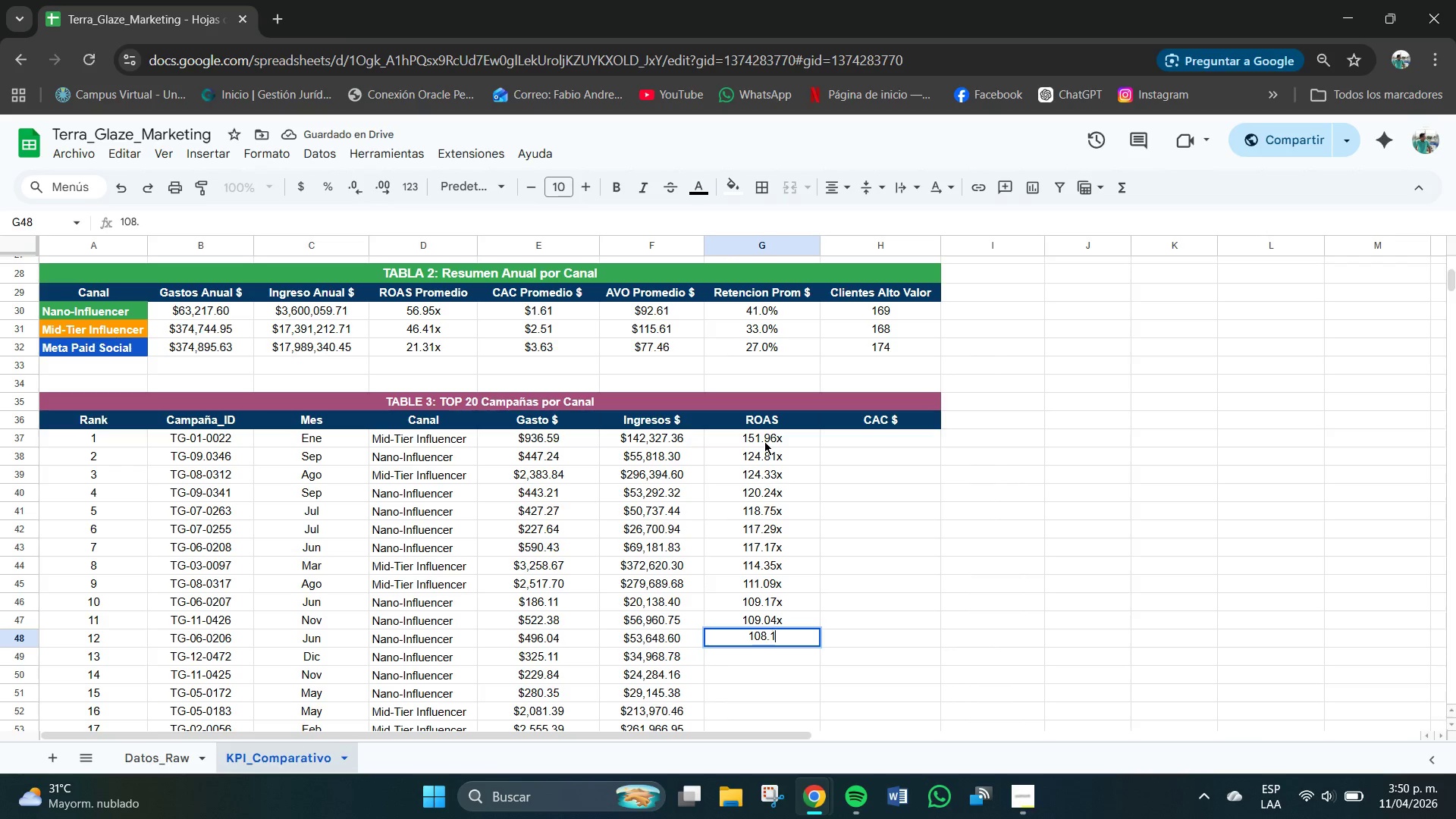 
key(Numpad5)
 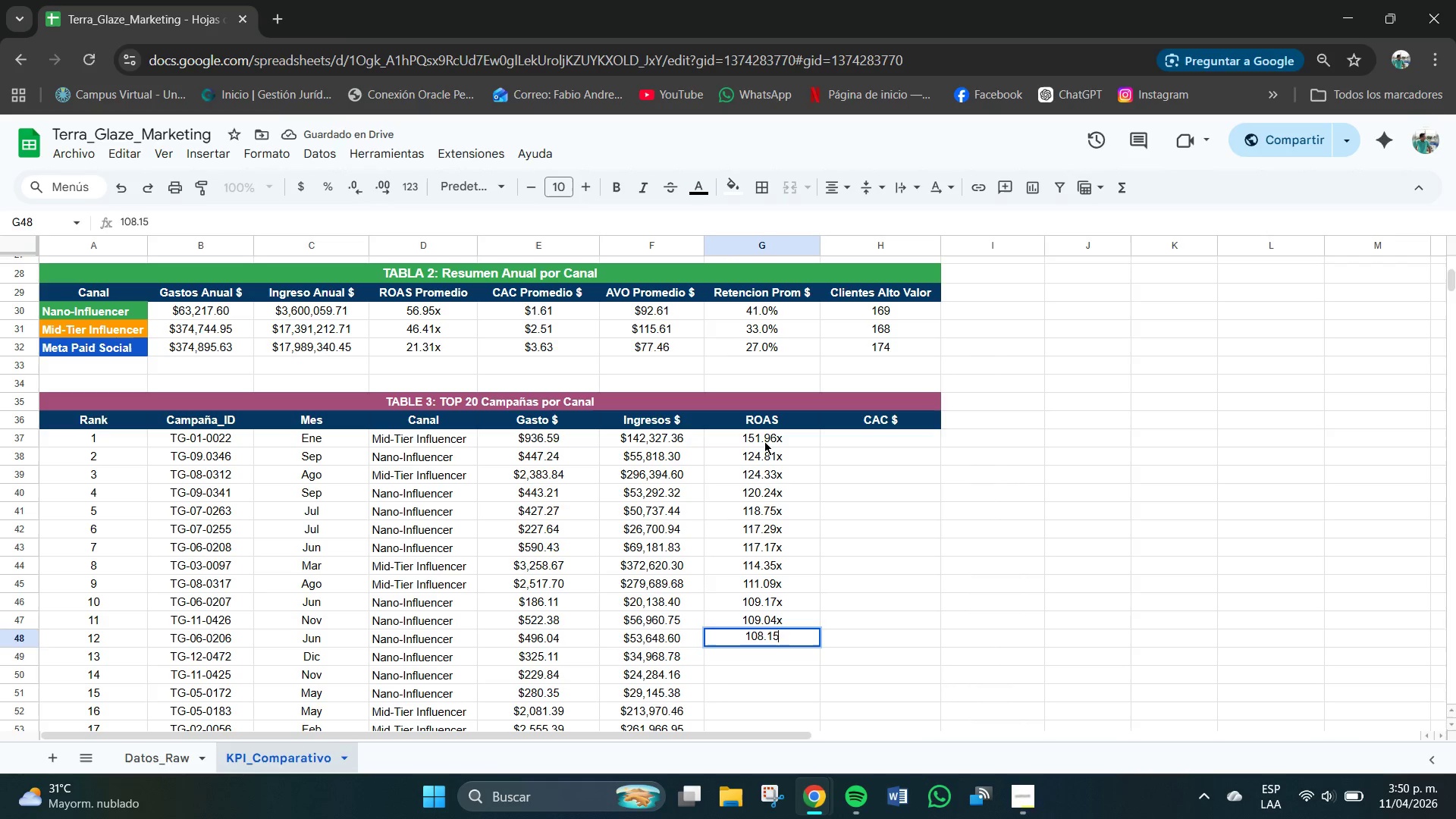 
key(NumpadEnter)
 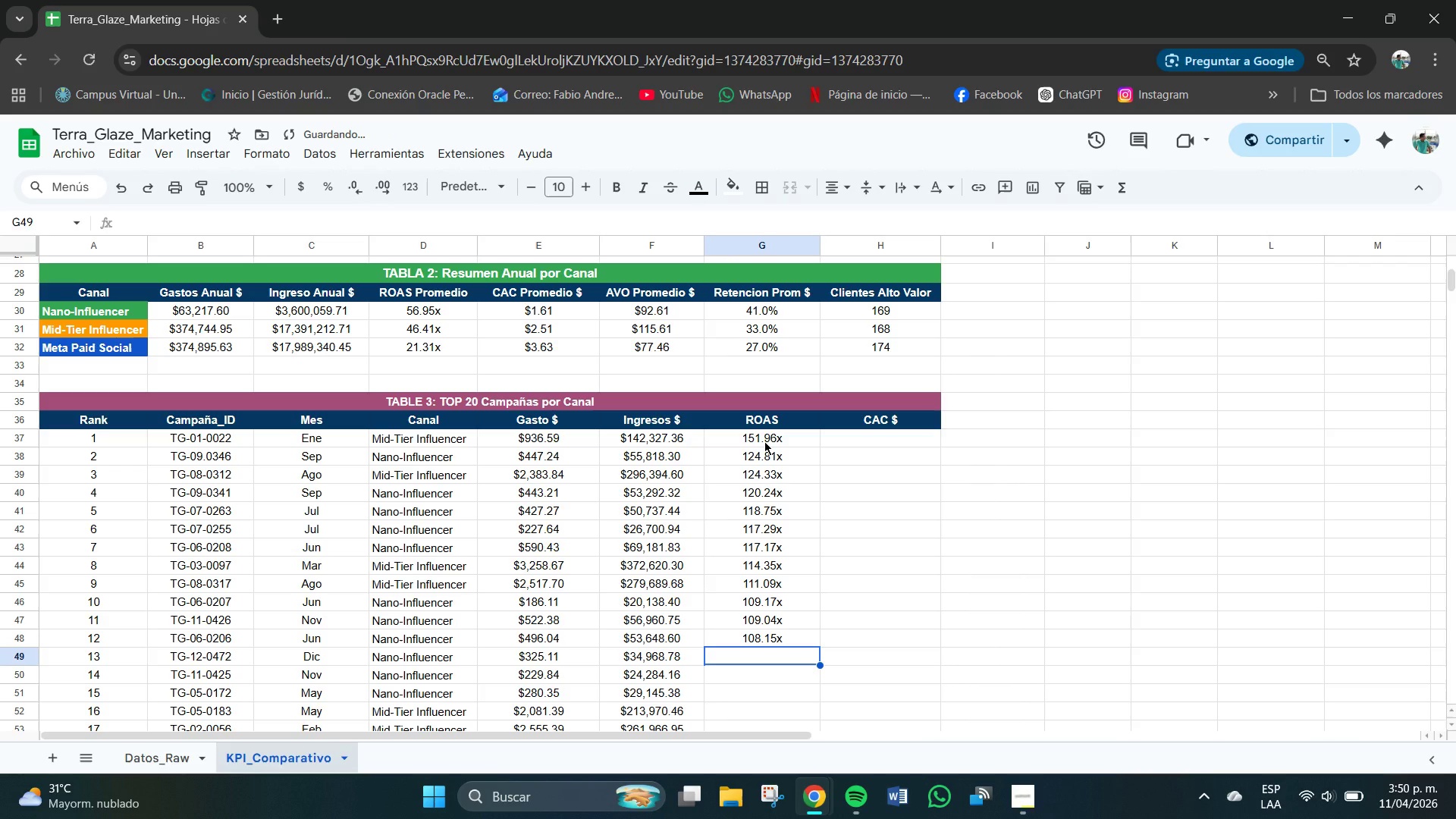 
key(Numpad1)
 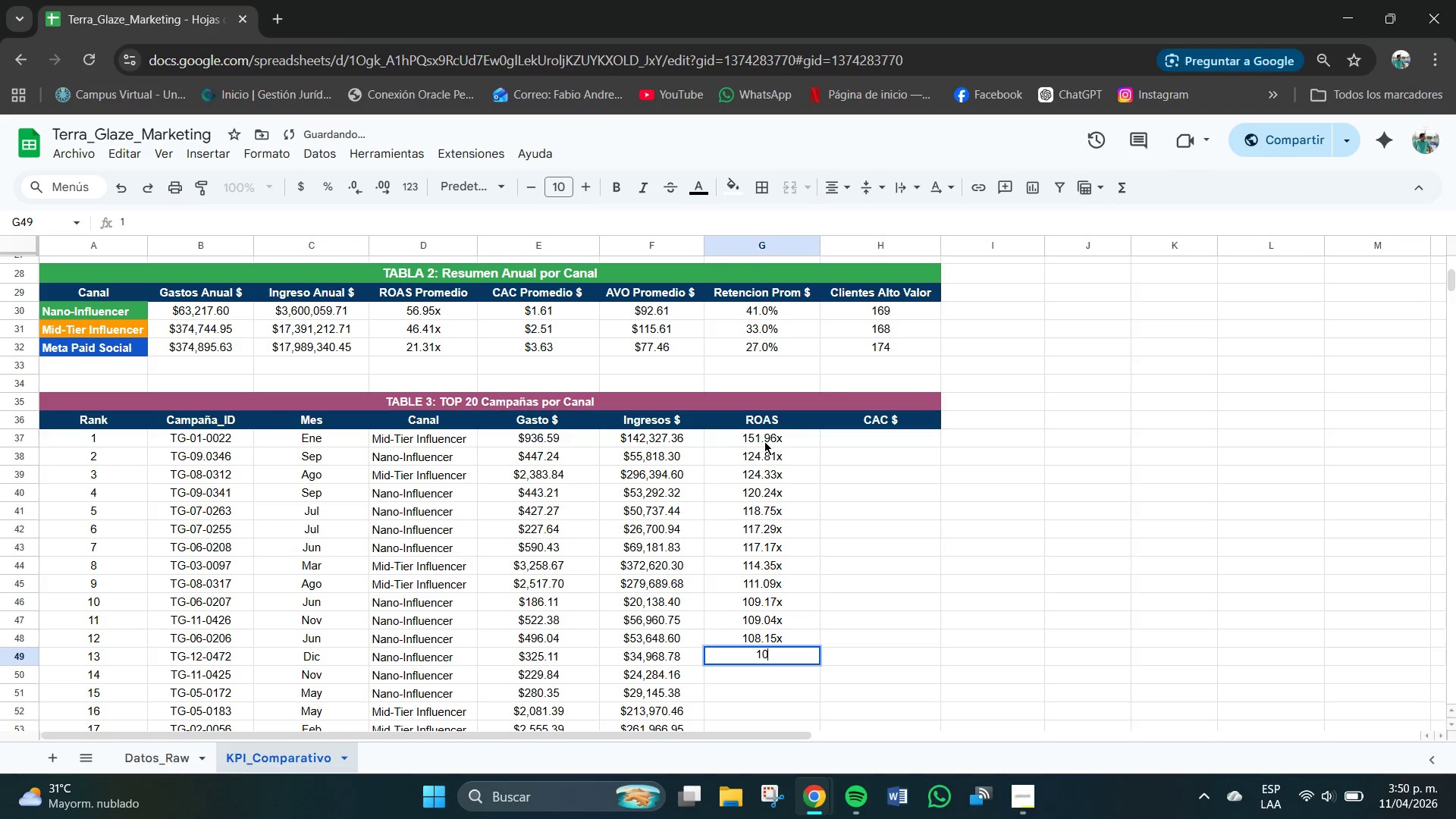 
key(Numpad0)
 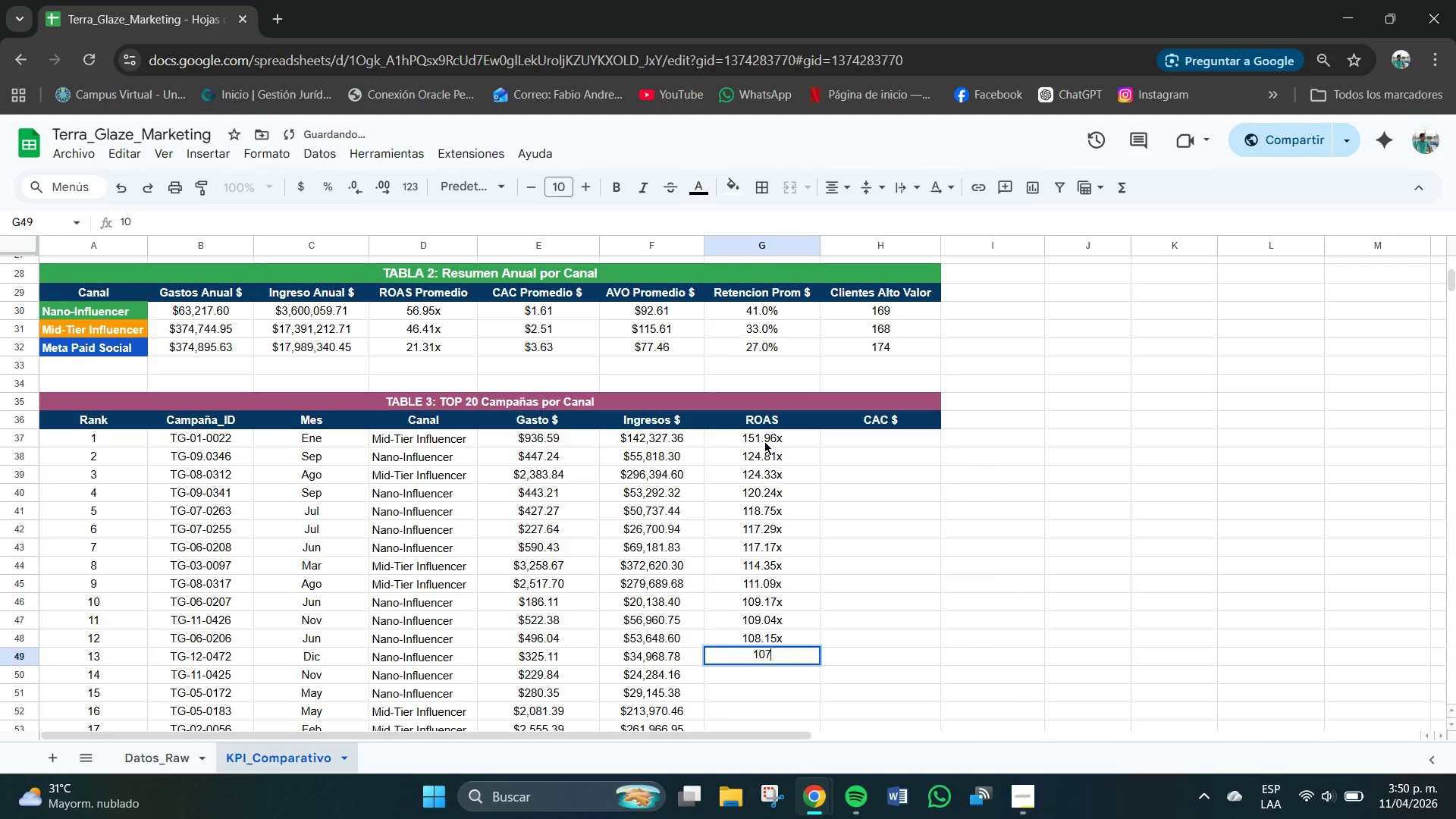 
key(Numpad7)
 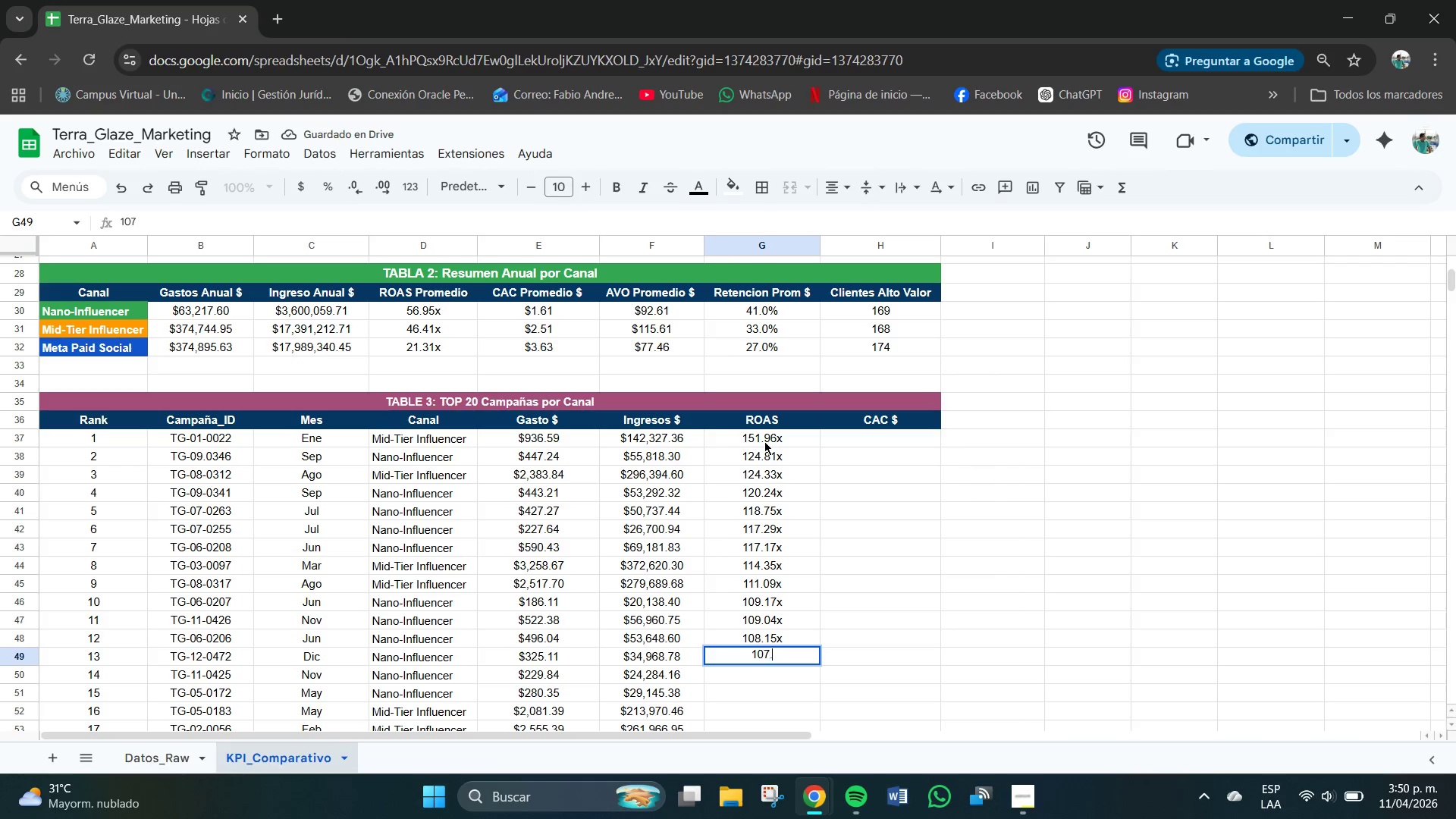 
key(NumpadDecimal)
 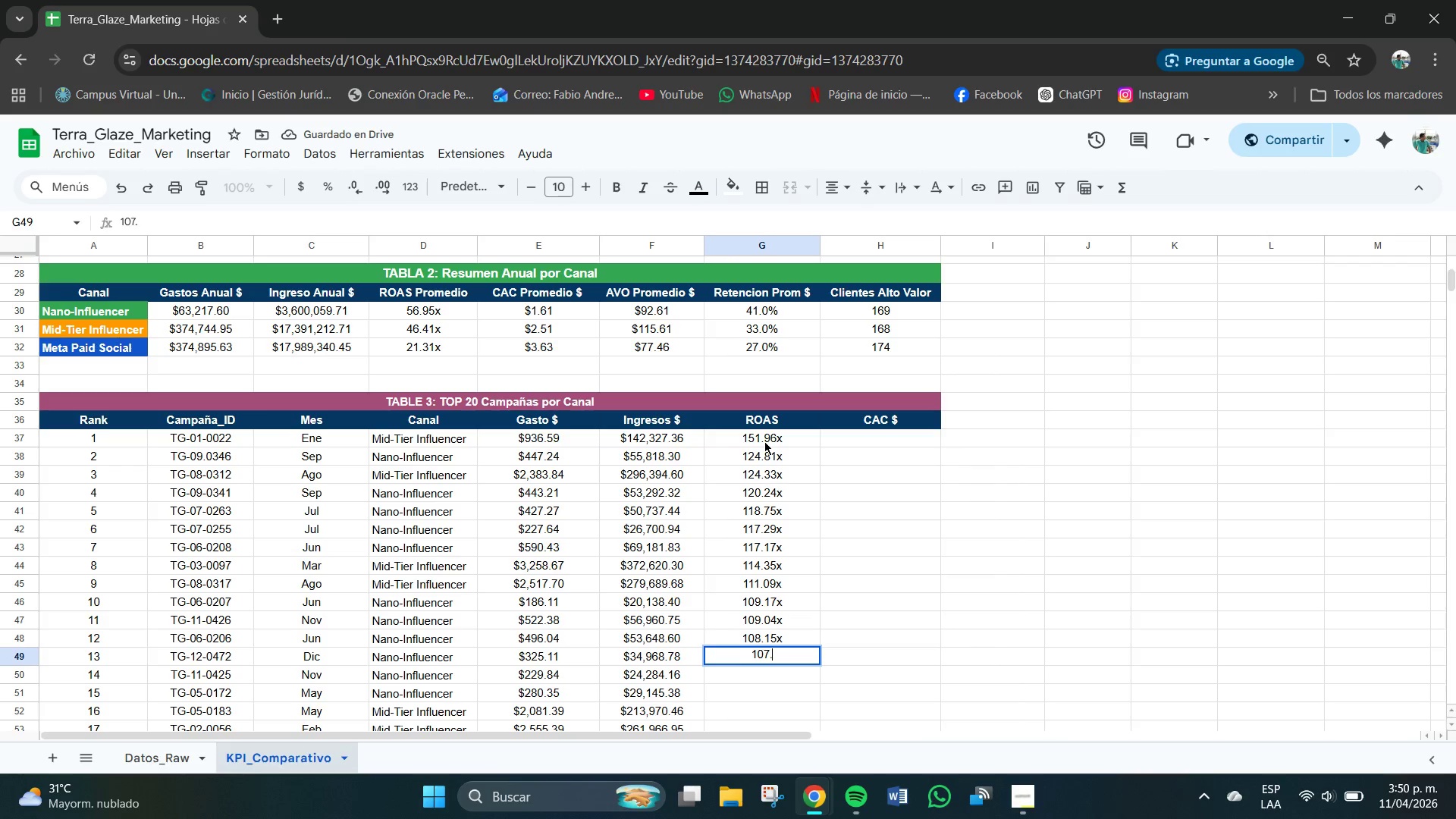 
key(Numpad5)
 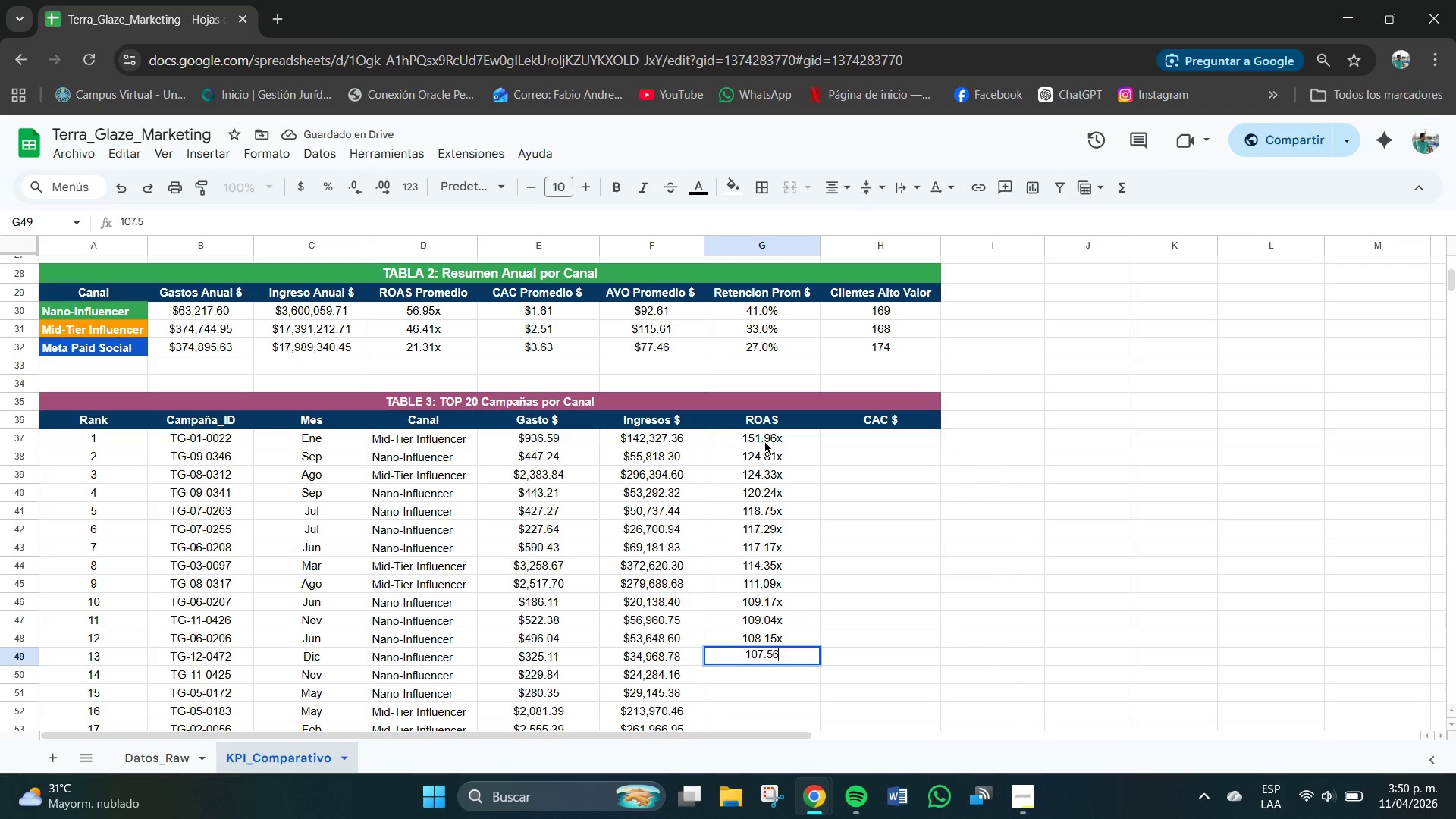 
key(Numpad6)
 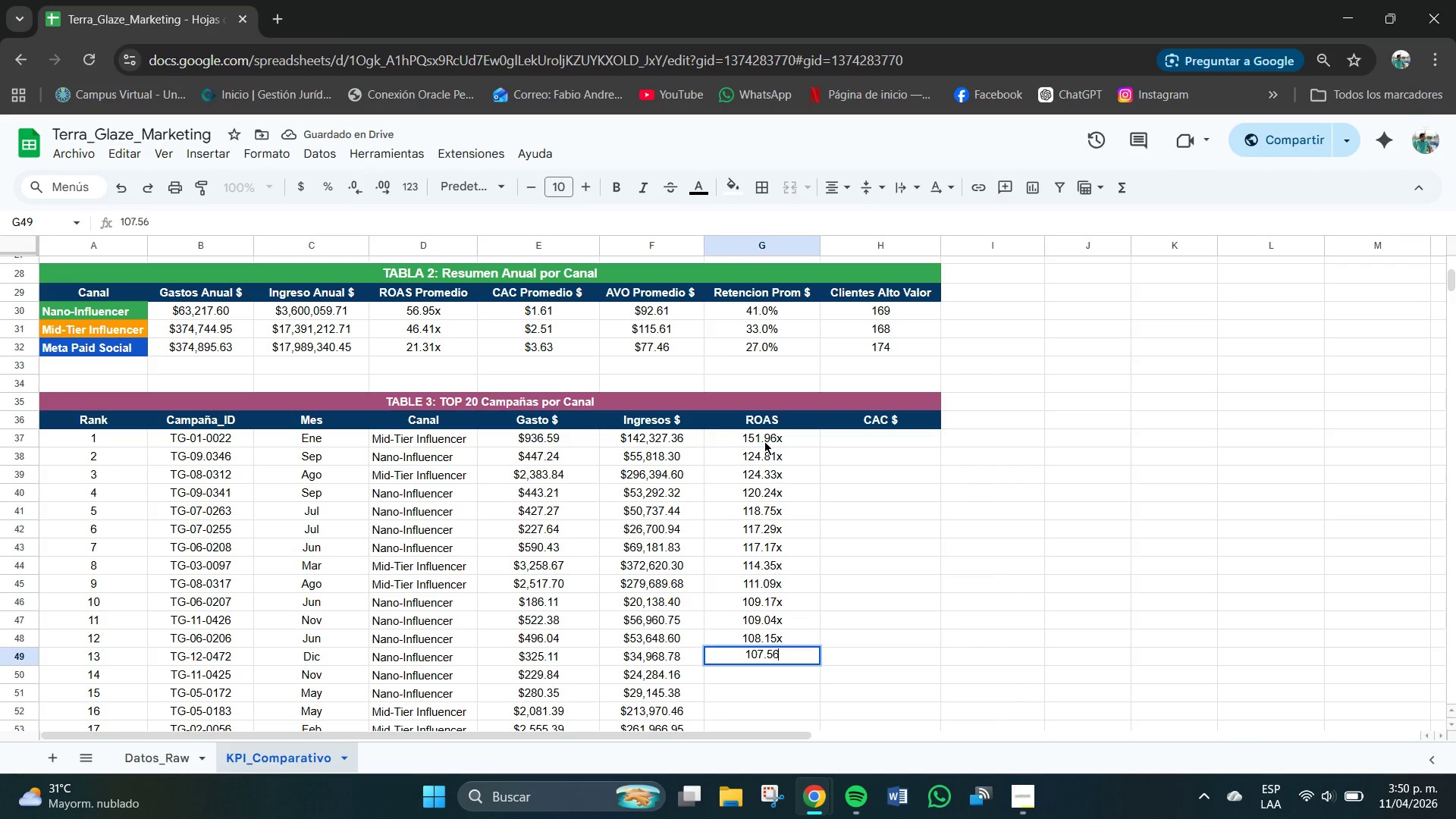 
key(NumpadEnter)
 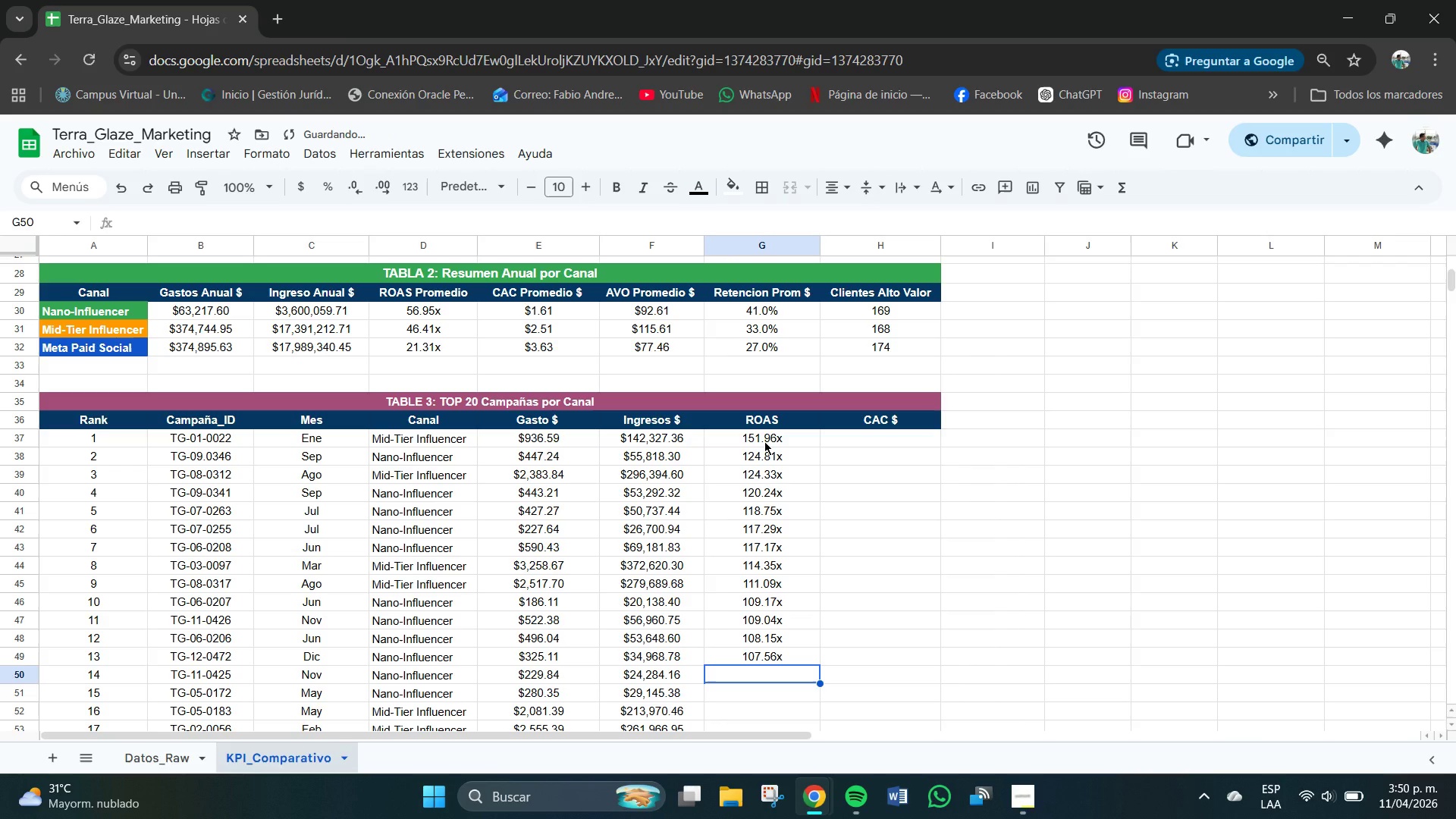 
key(Numpad1)
 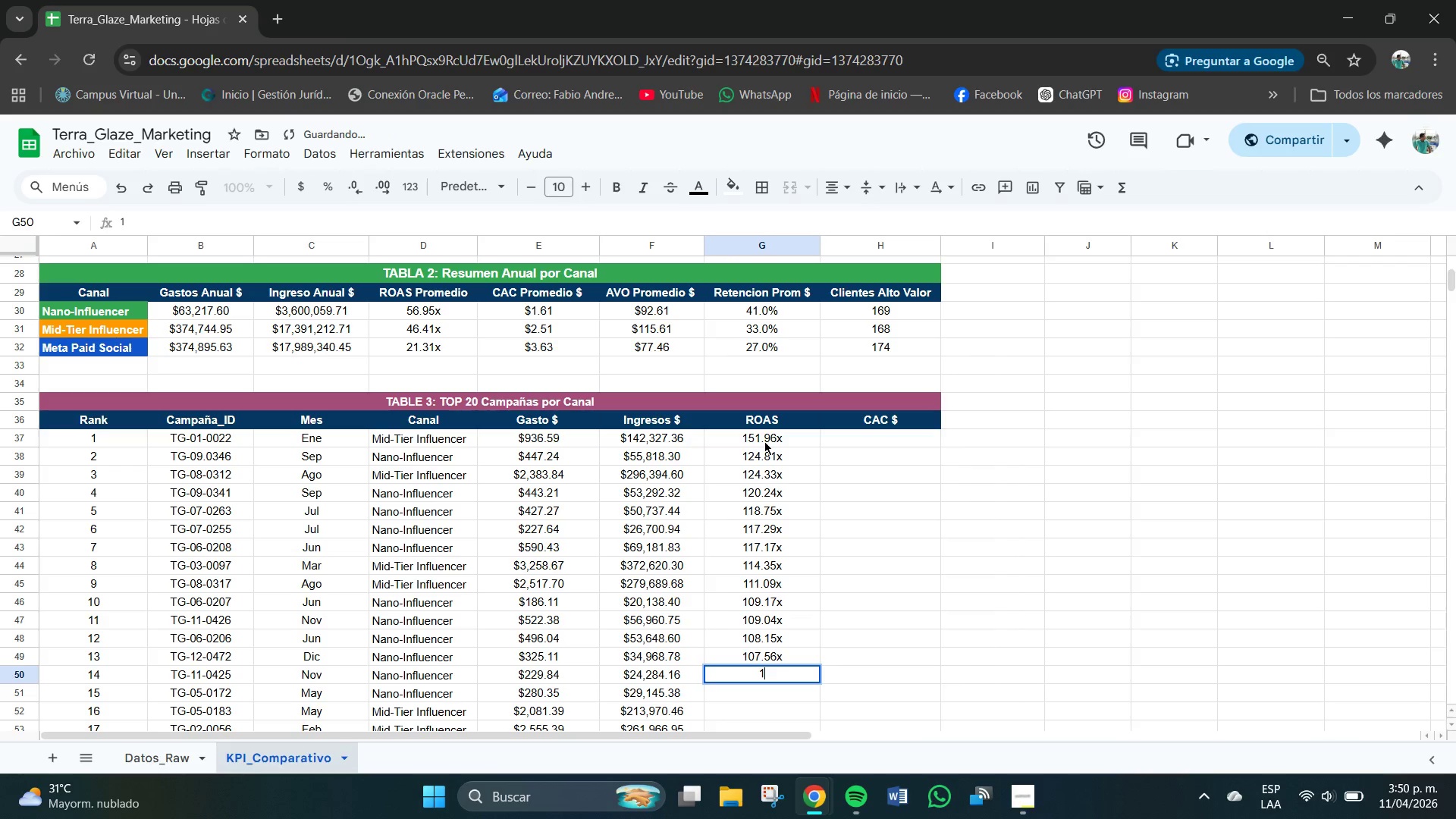 
key(Numpad0)
 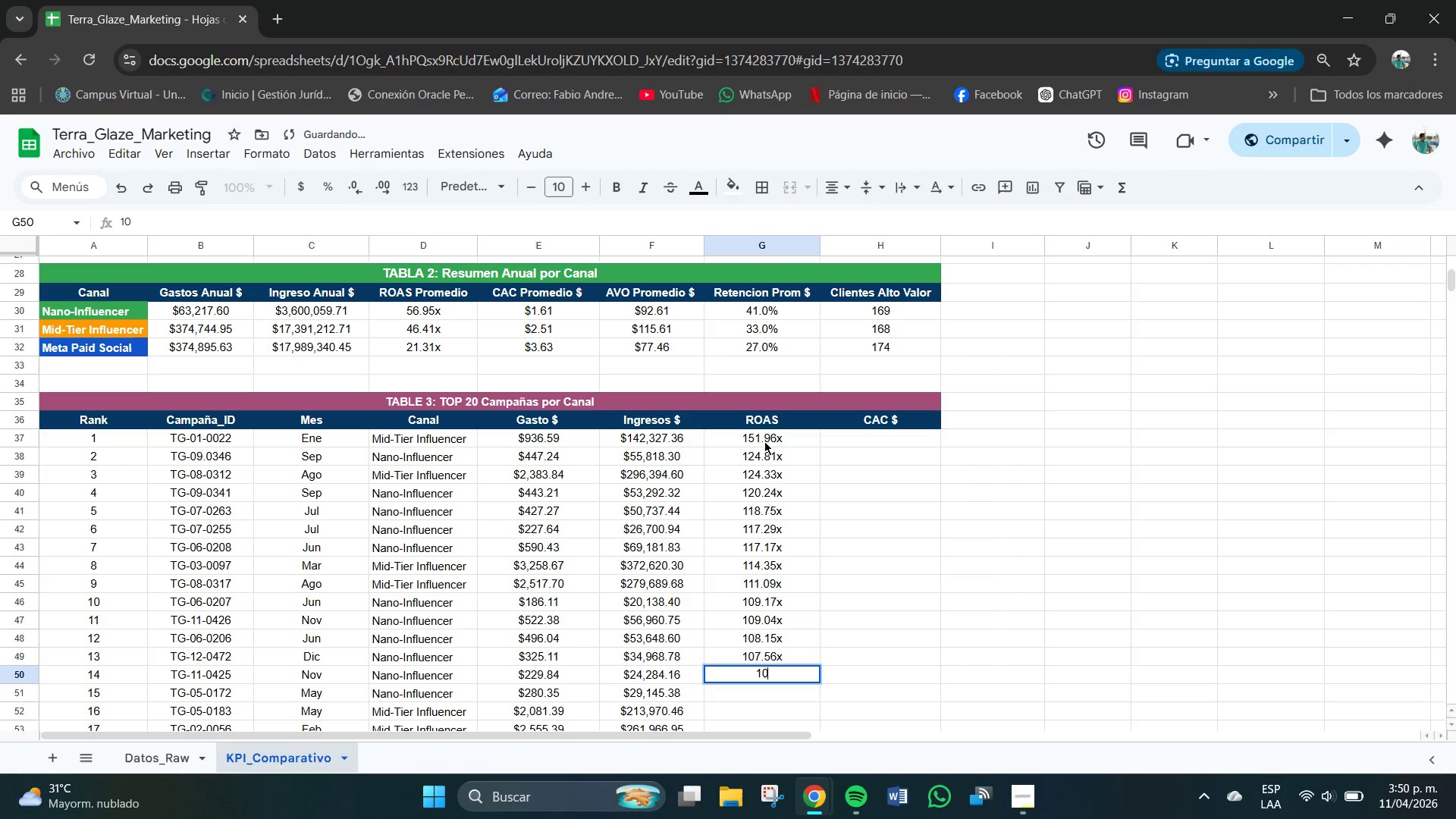 
key(Numpad5)
 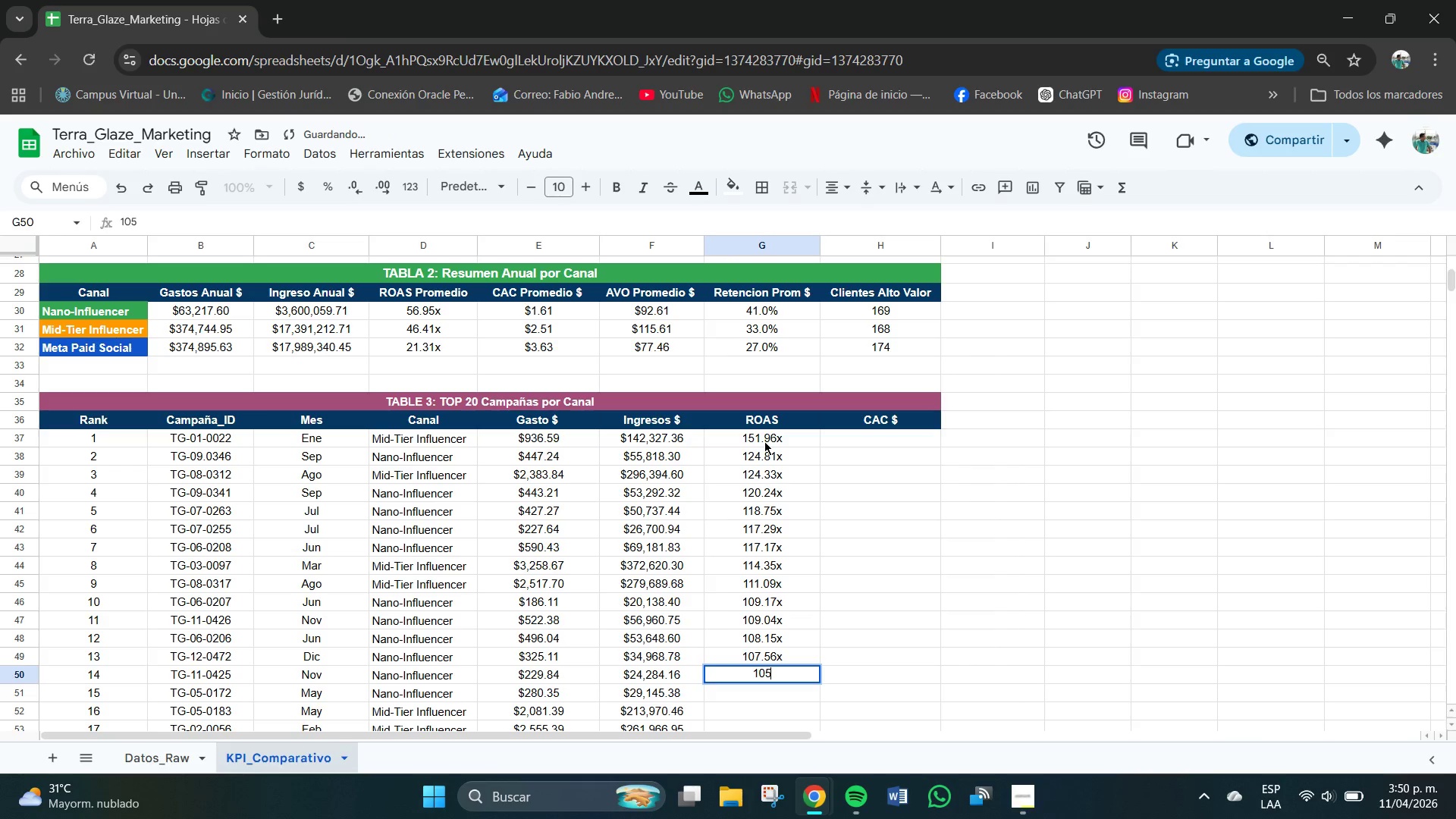 
key(NumpadDecimal)
 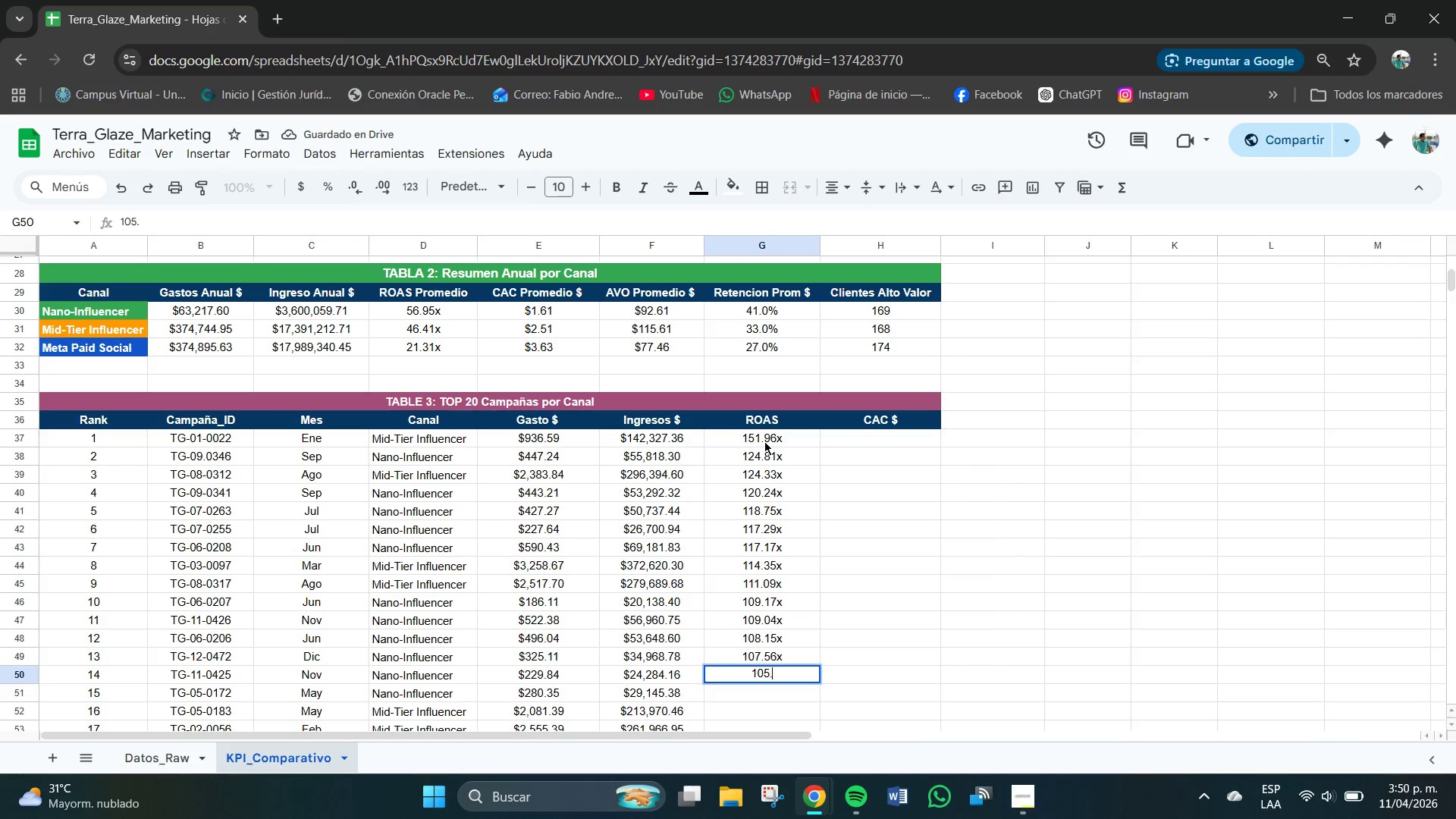 
key(Numpad6)
 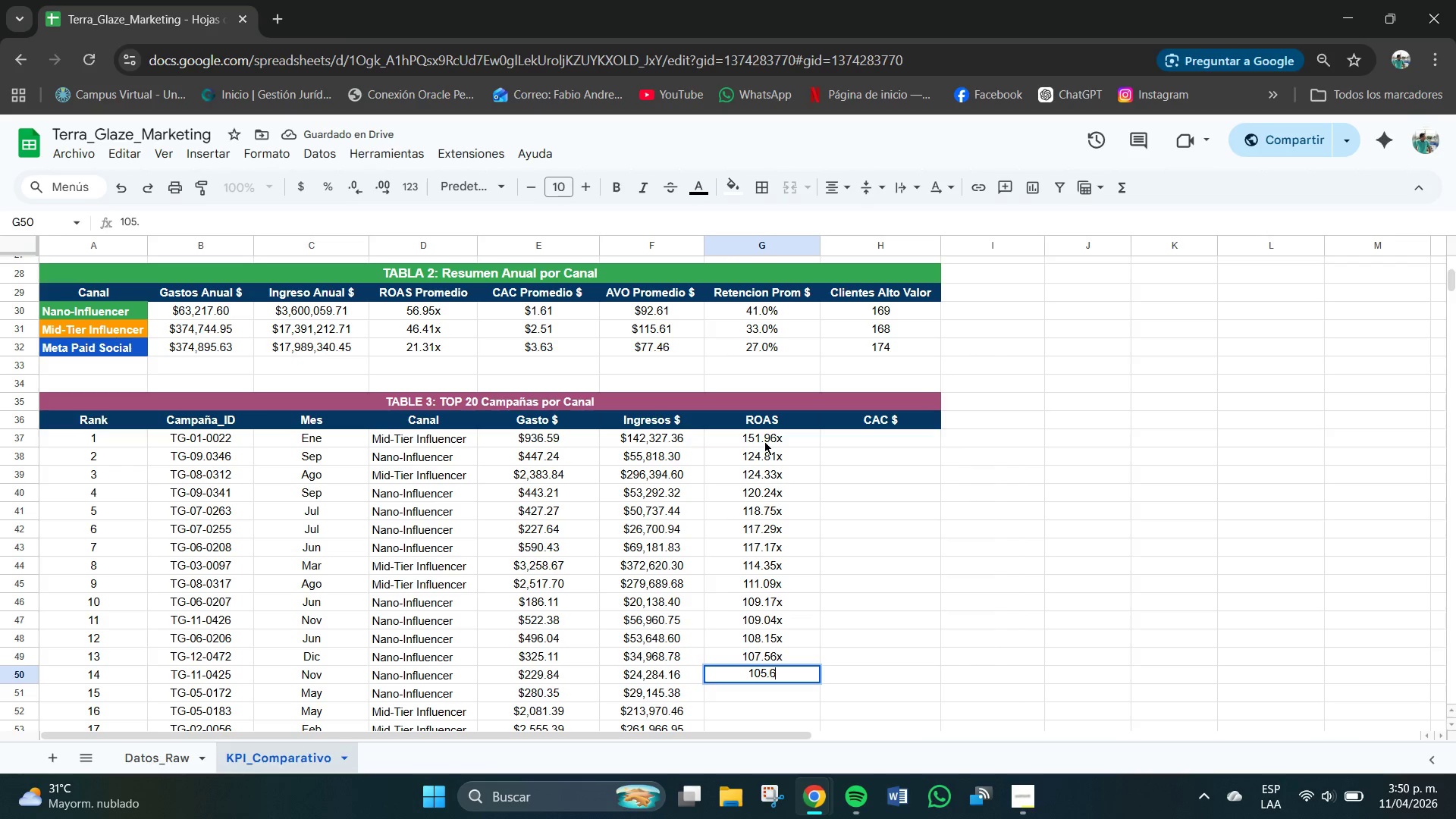 
key(Numpad6)
 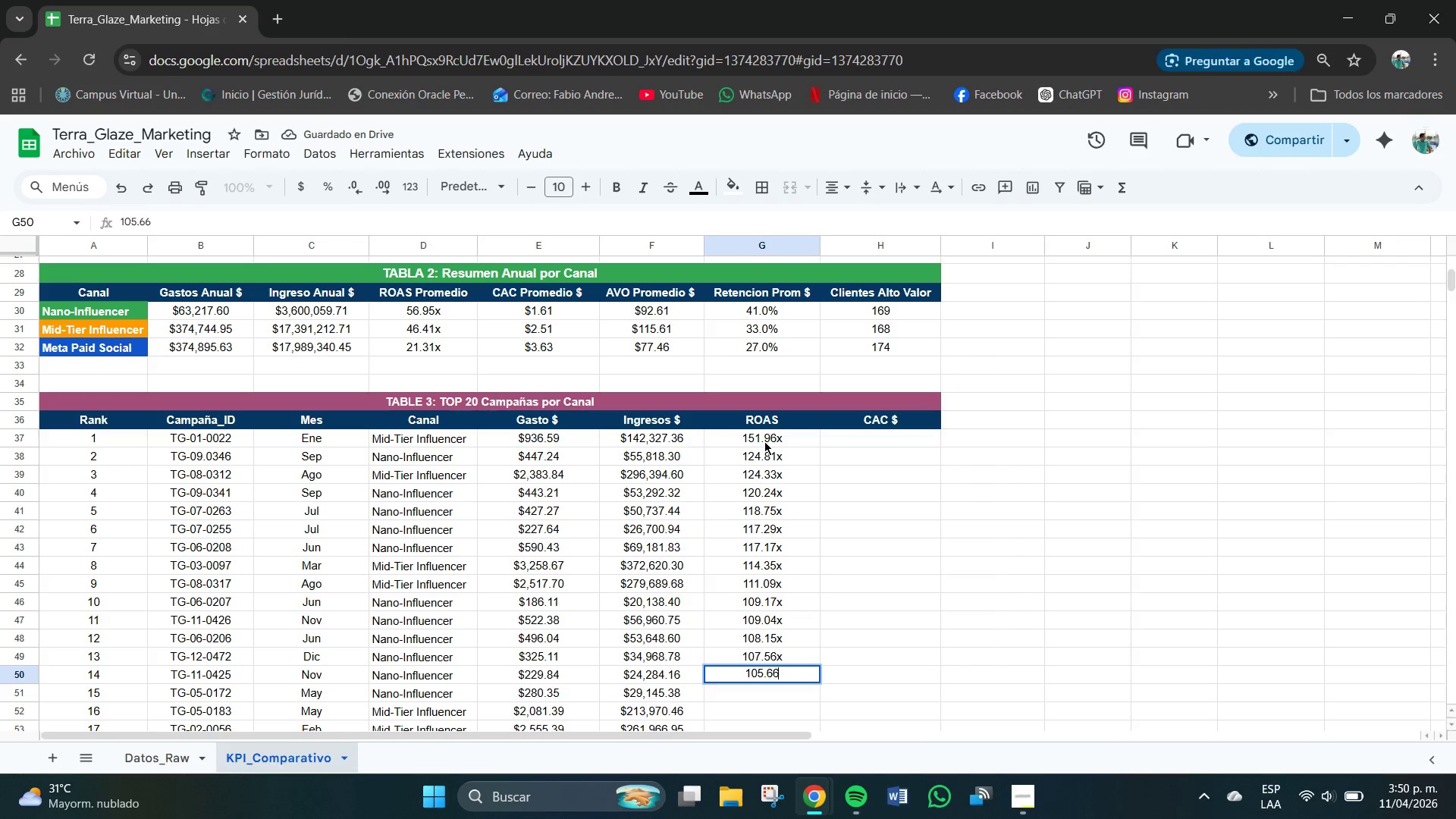 
key(NumpadEnter)
 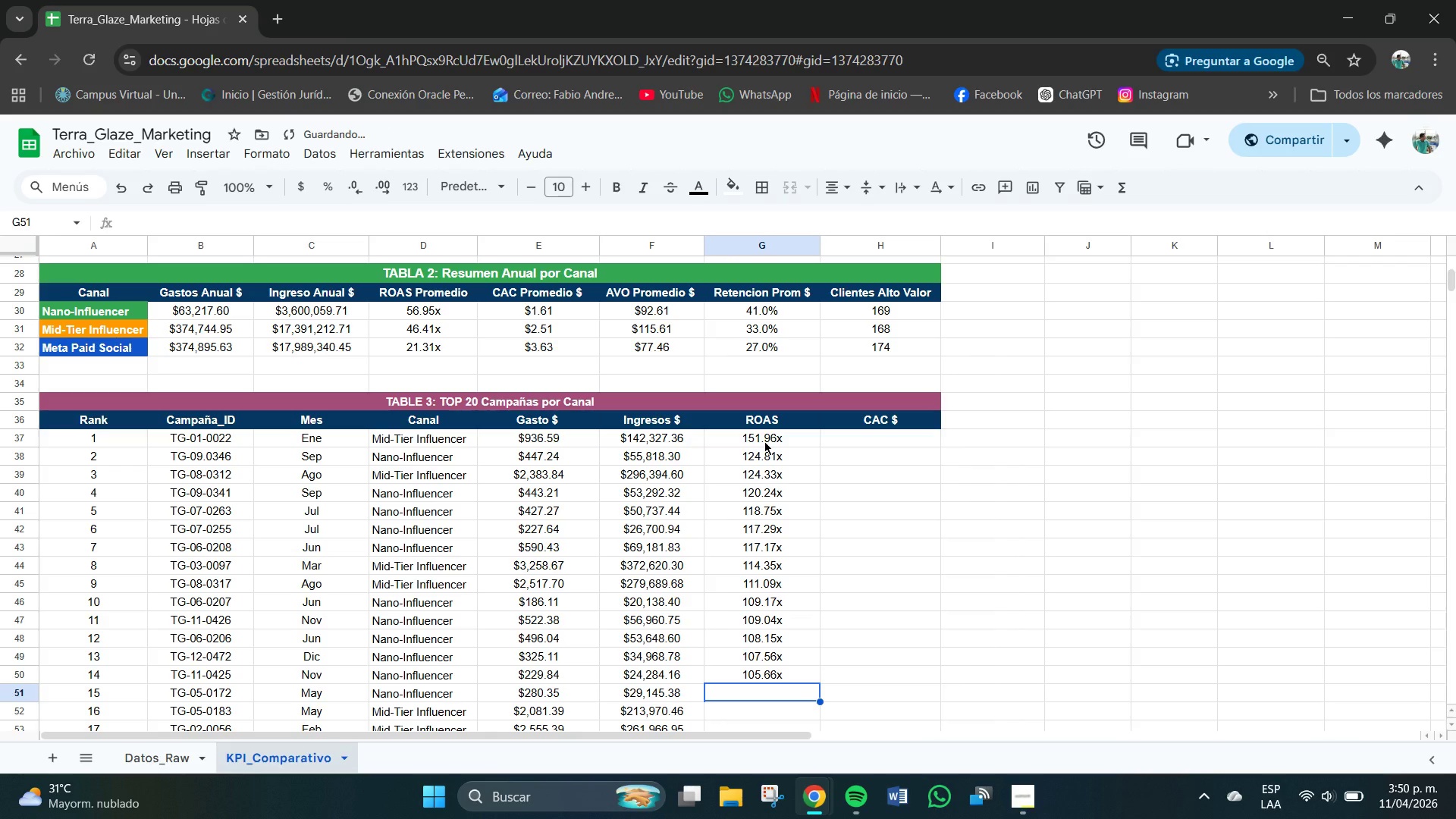 
key(Numpad1)
 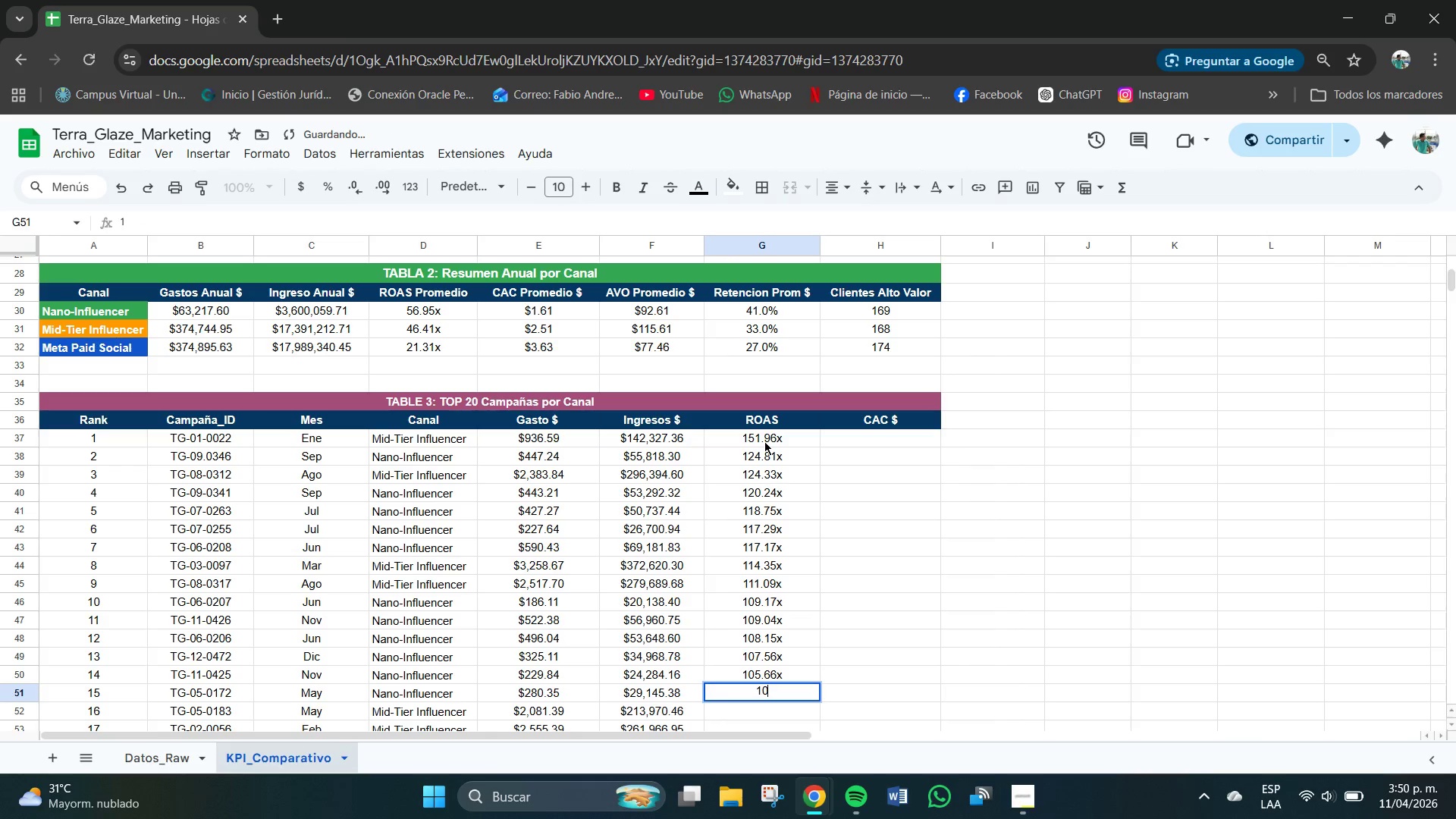 
key(Numpad0)
 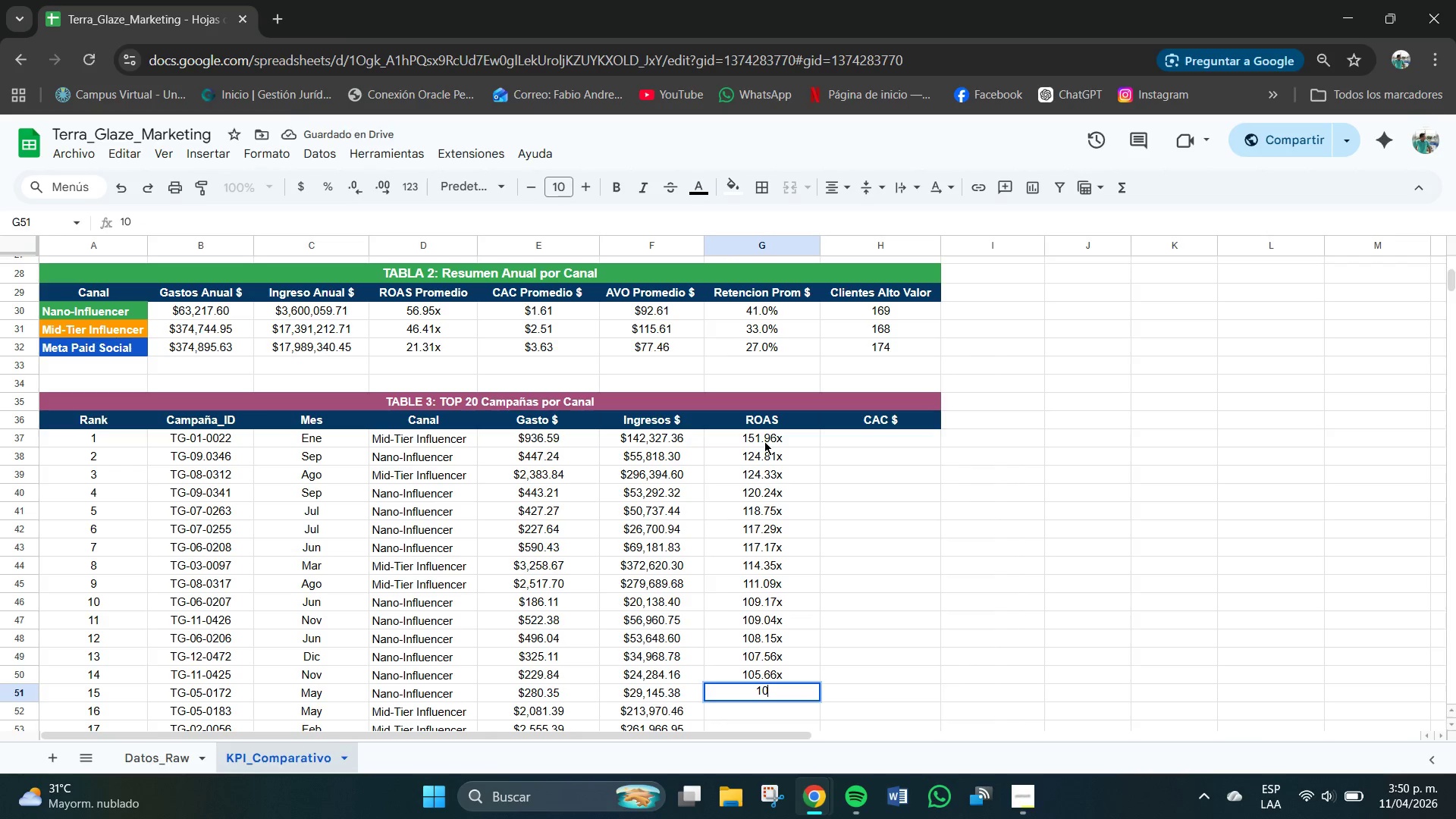 
key(Numpad3)
 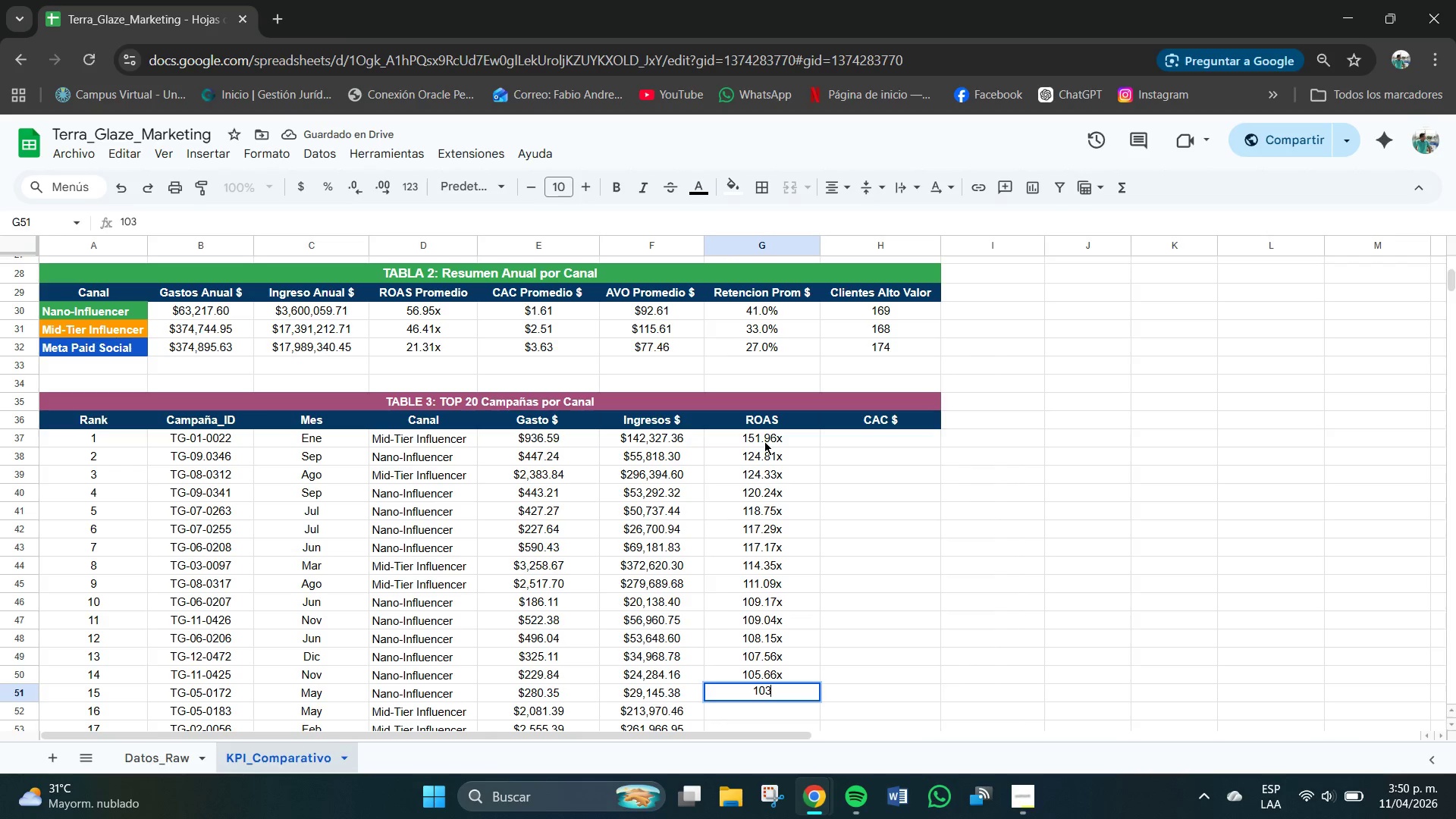 
key(NumpadDecimal)
 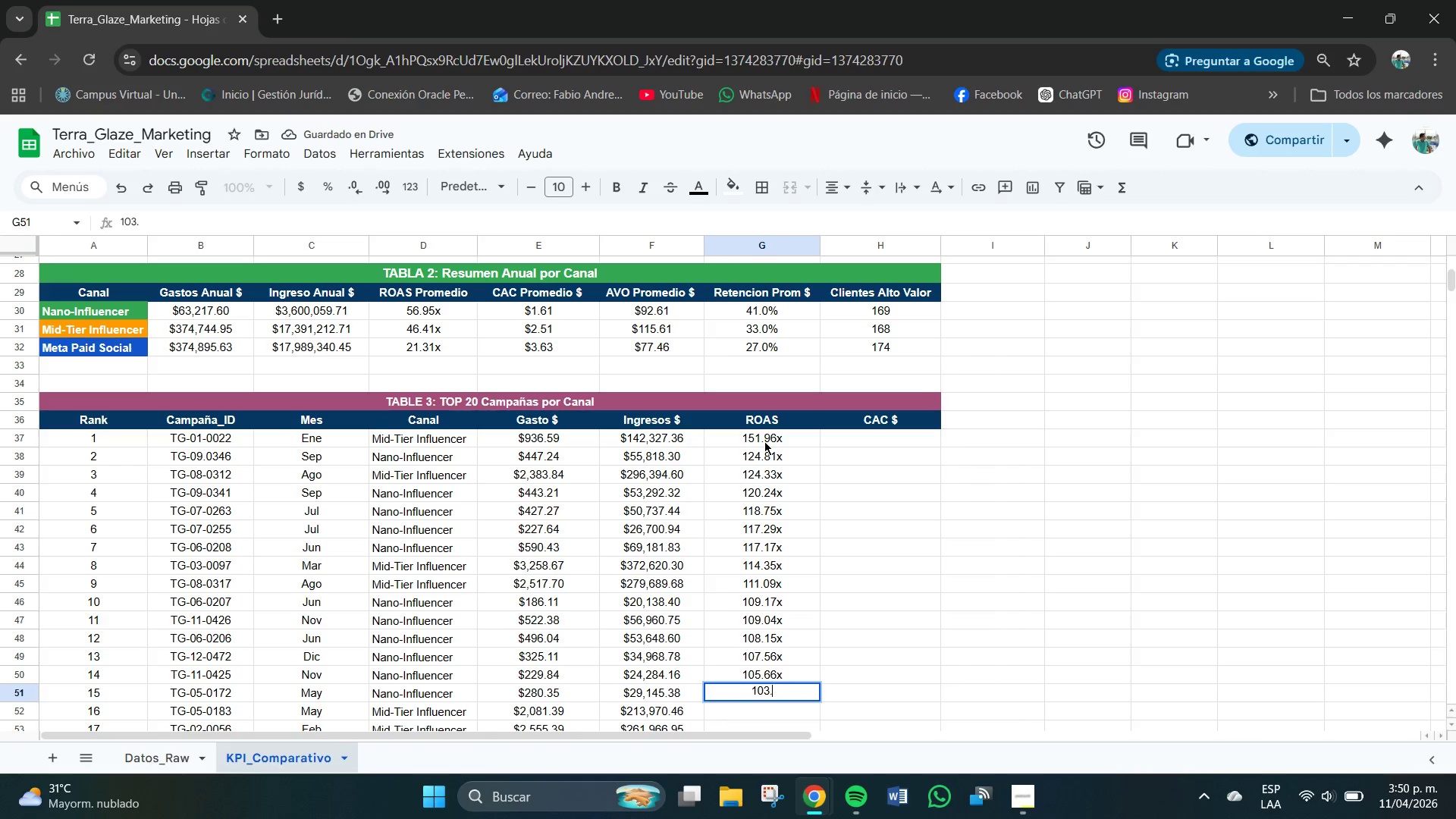 
key(Numpad6)
 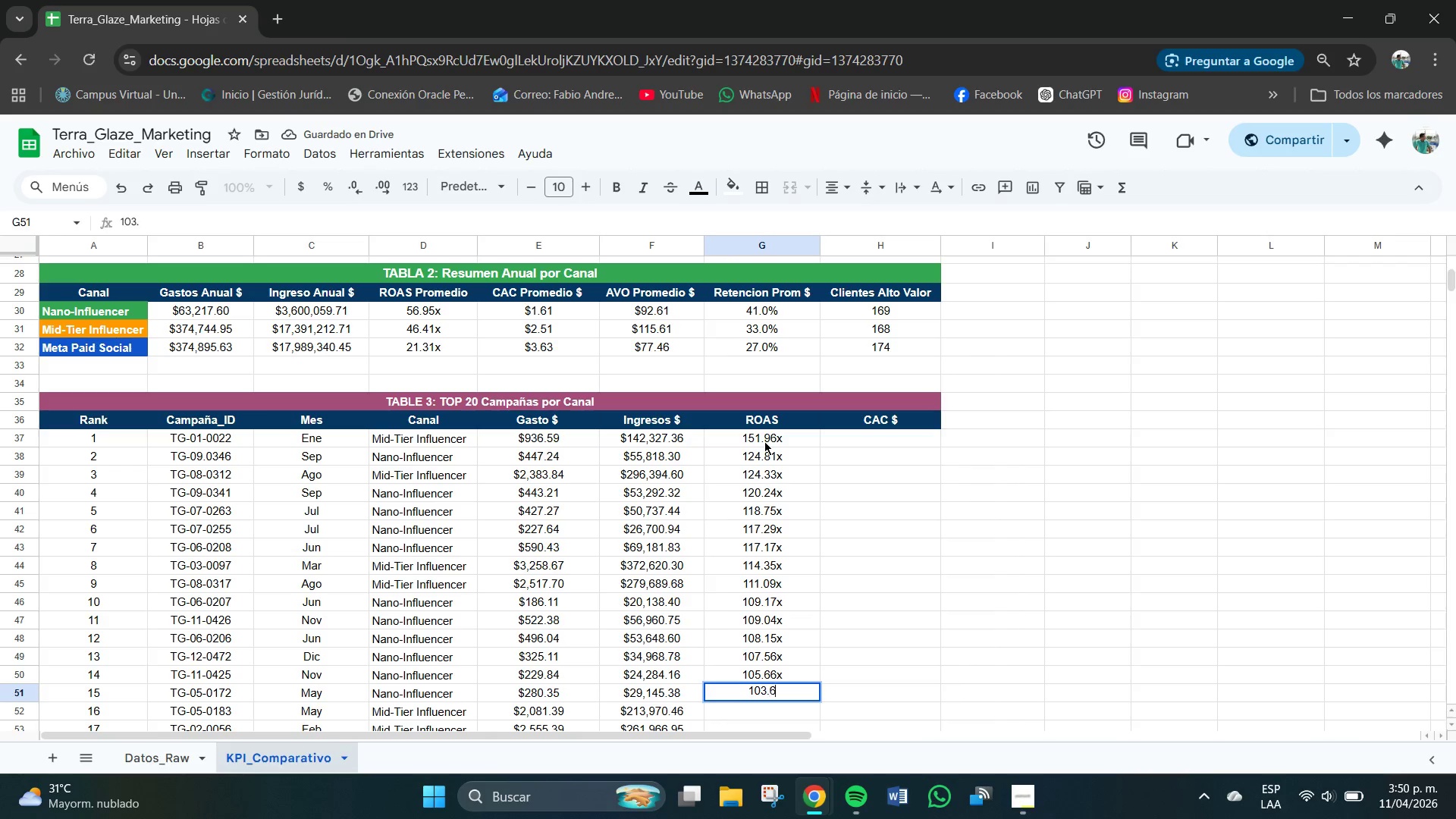 
key(Numpad6)
 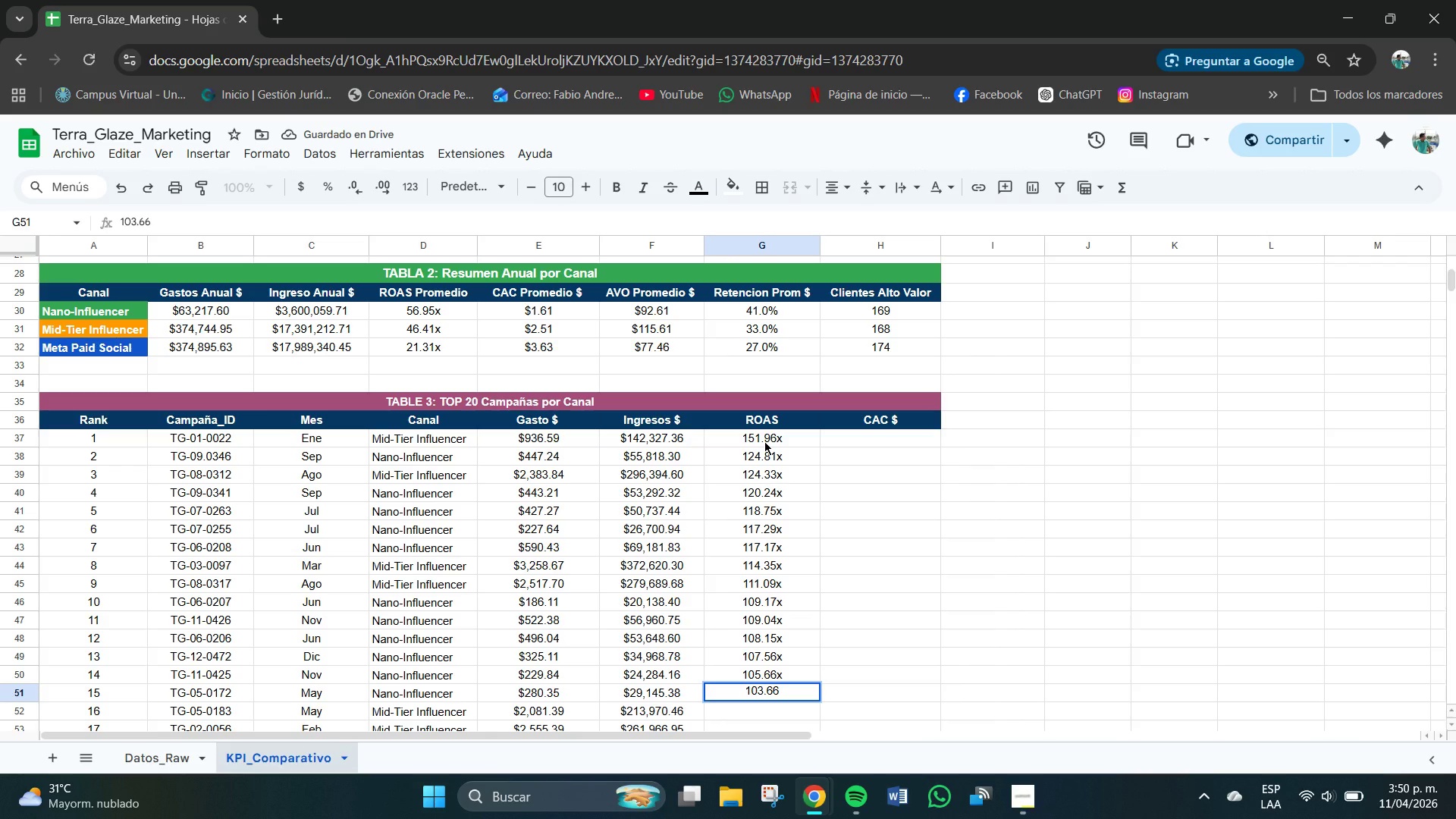 
key(Backspace)
 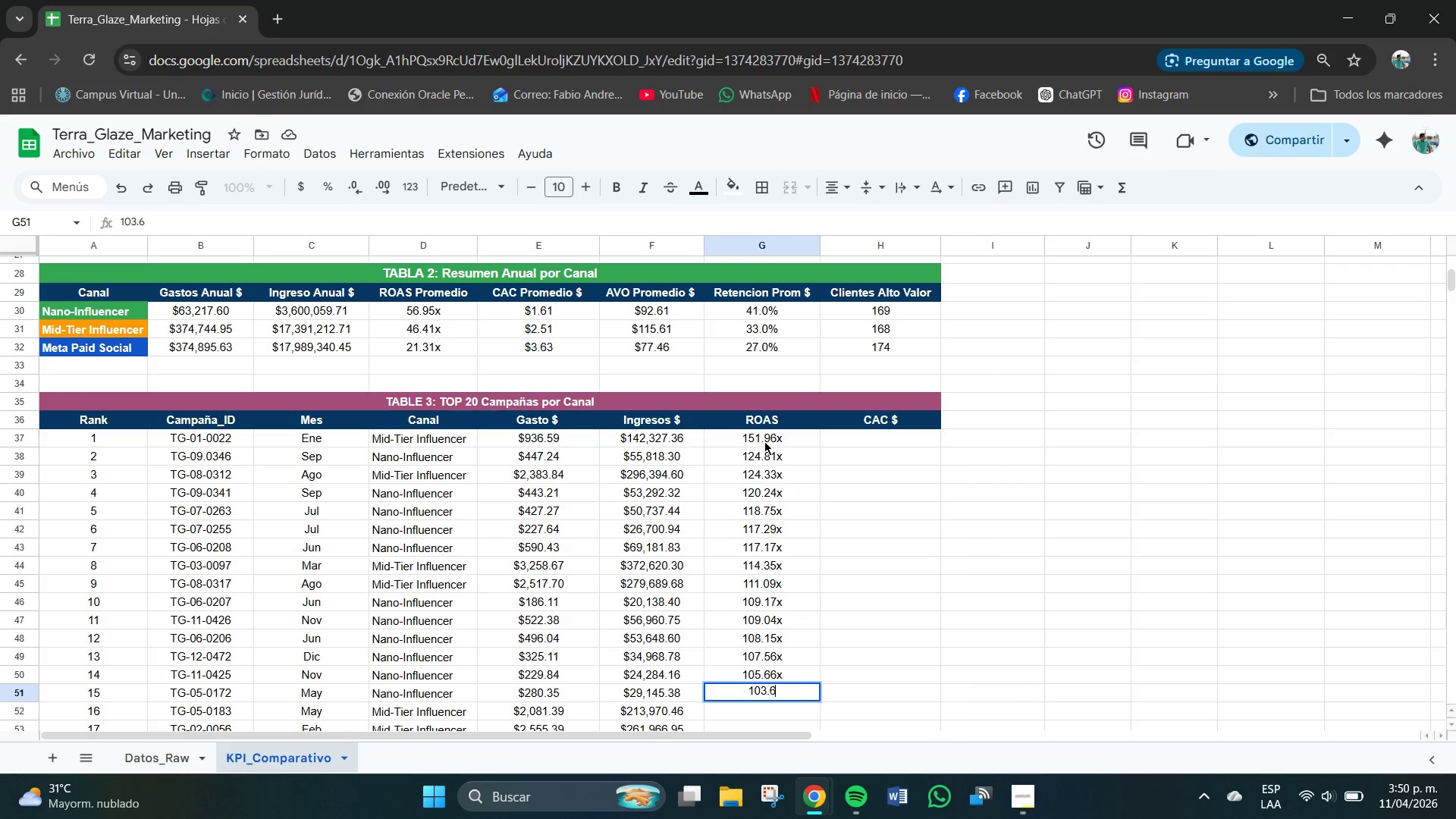 
key(Backspace)
 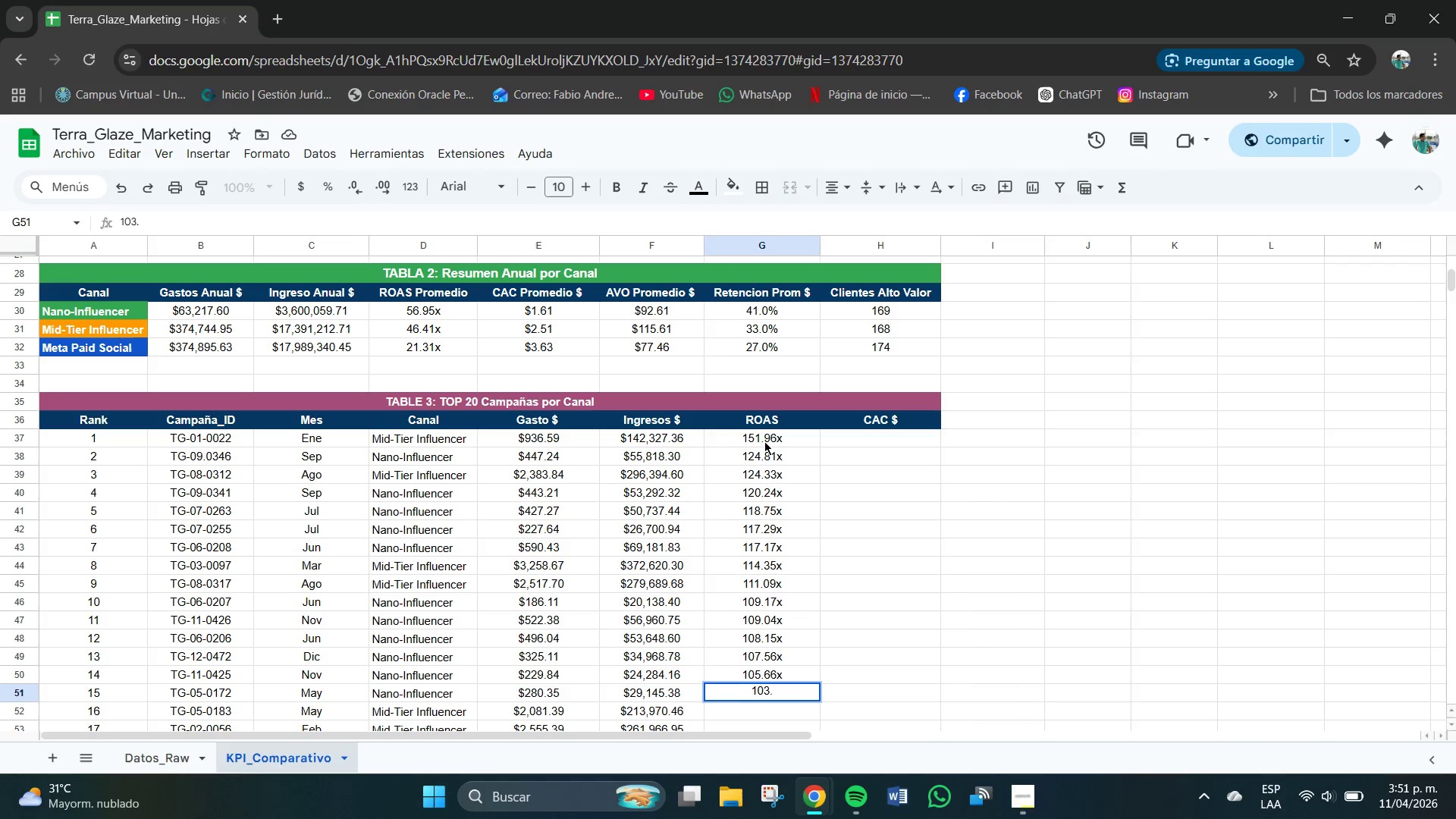 
key(Numpad9)
 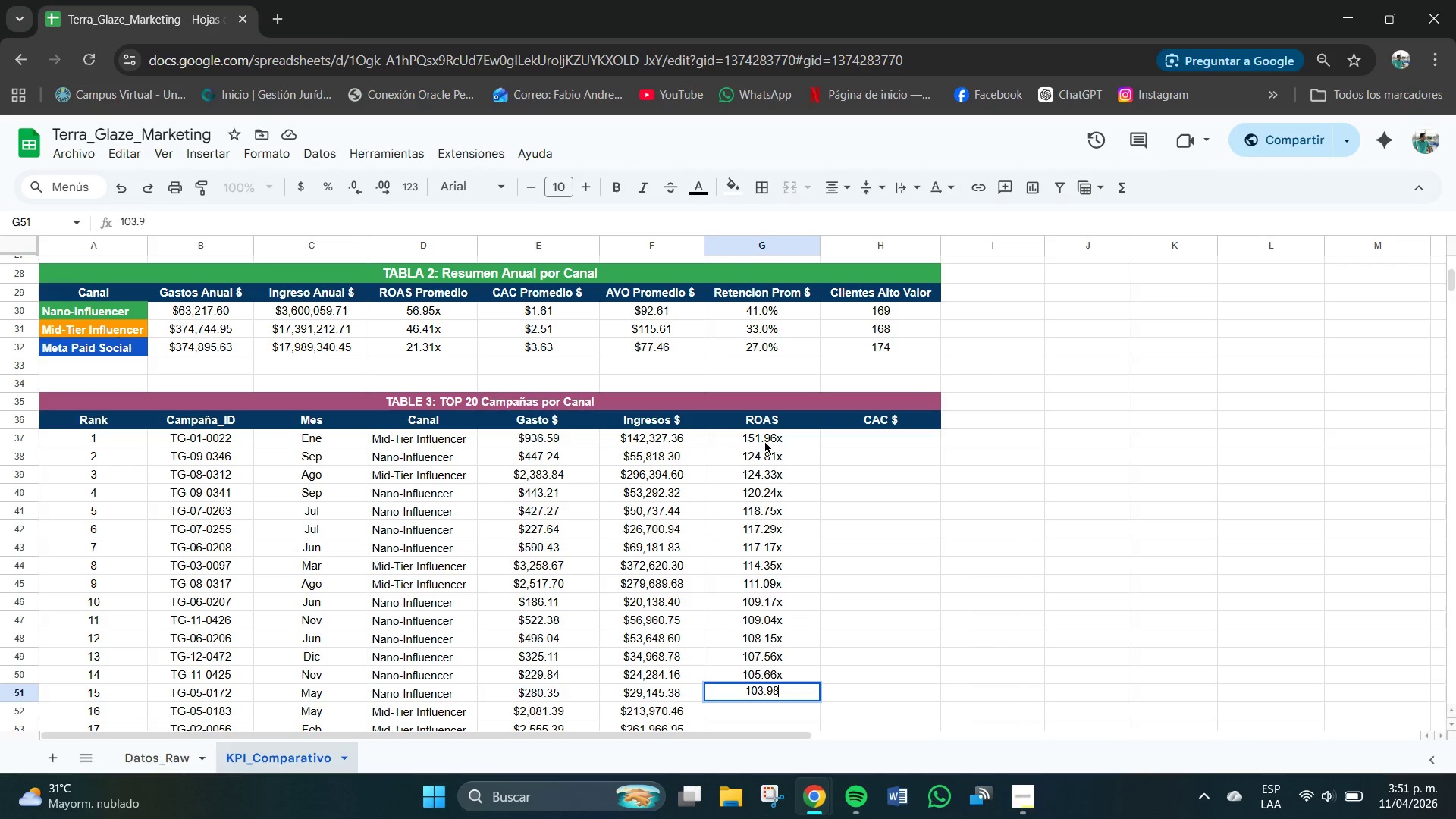 
key(Numpad8)
 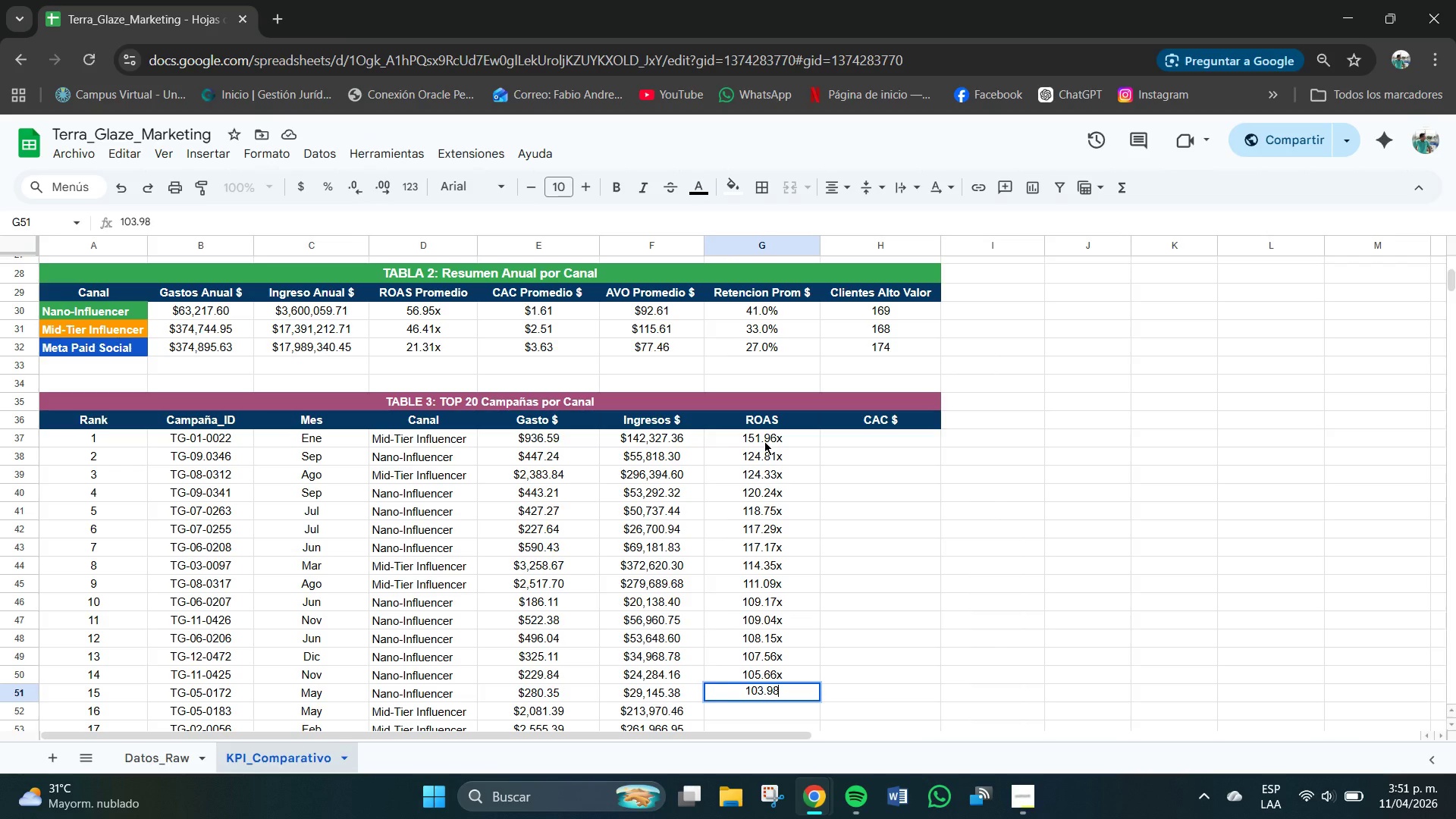 
key(Backspace)
 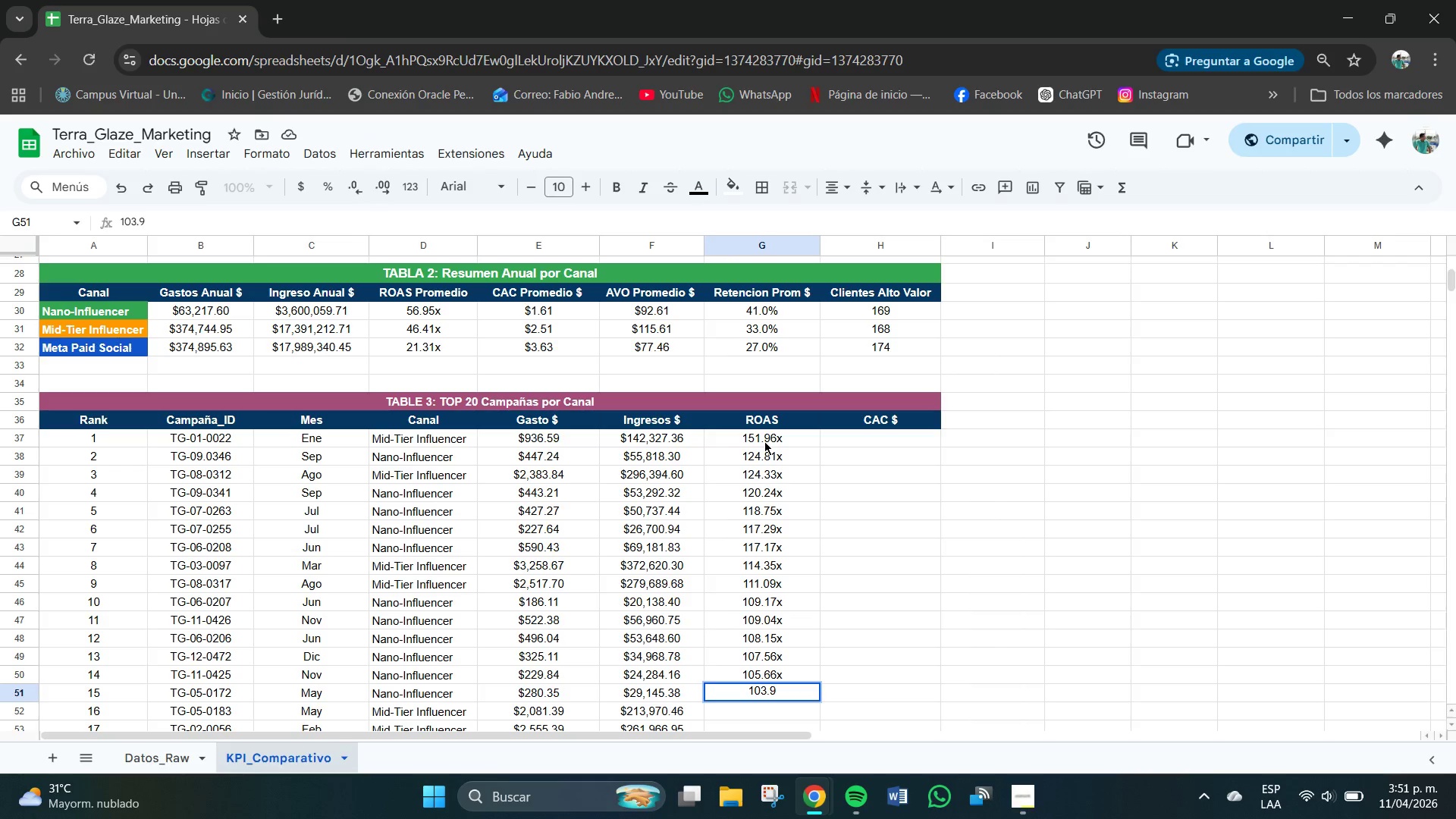 
key(Numpad6)
 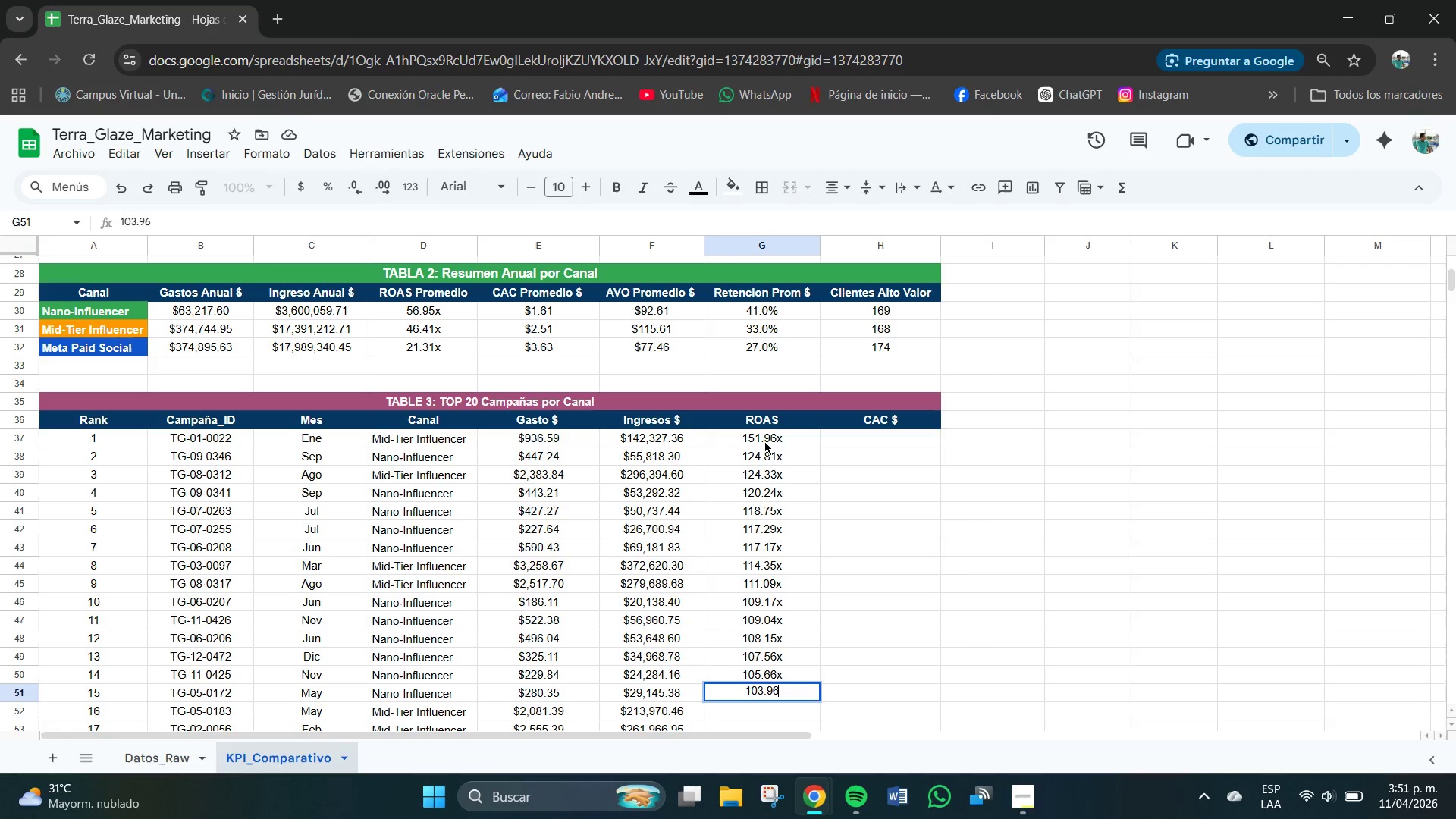 
key(NumpadEnter)
 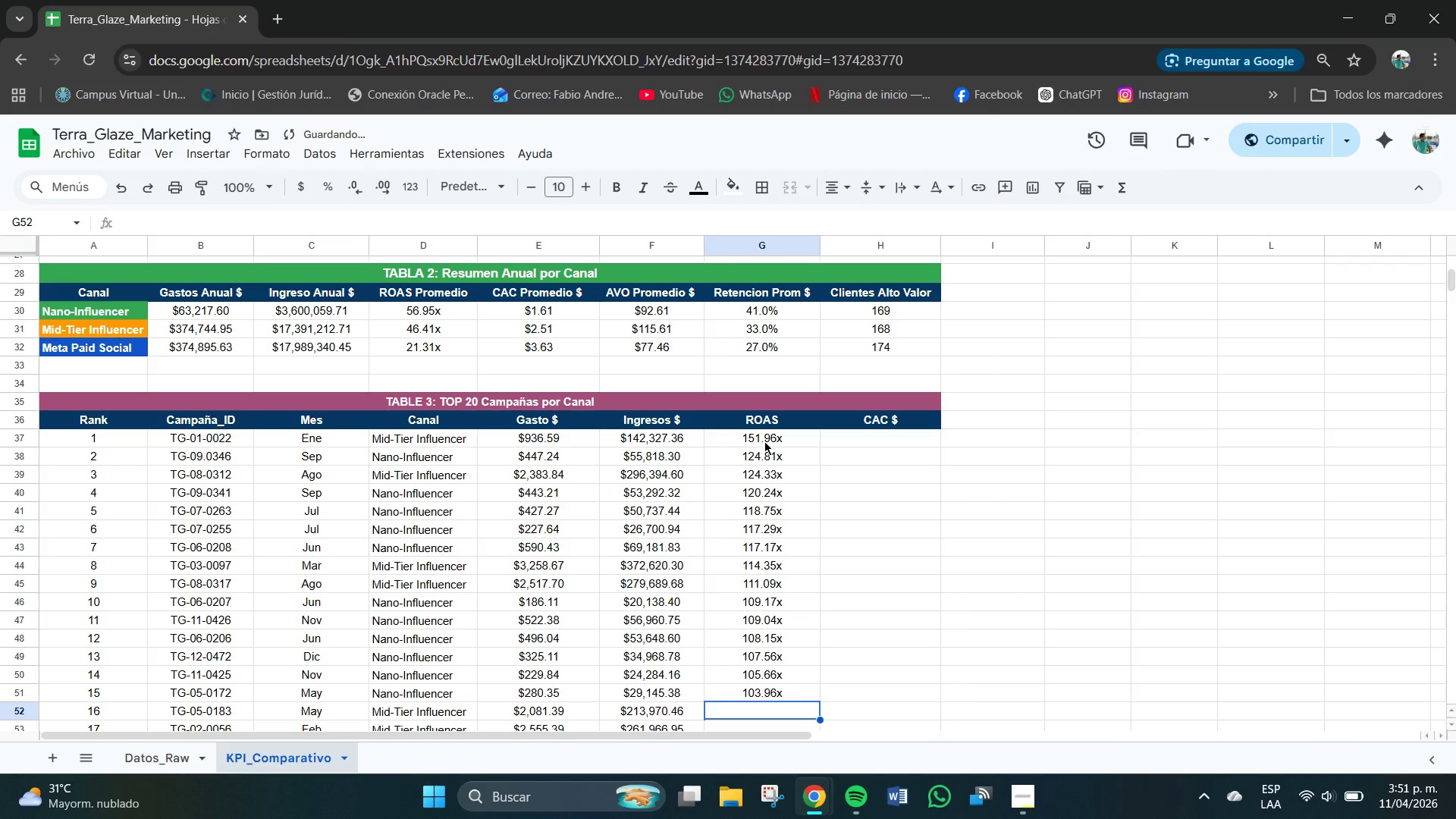 
key(Numpad1)
 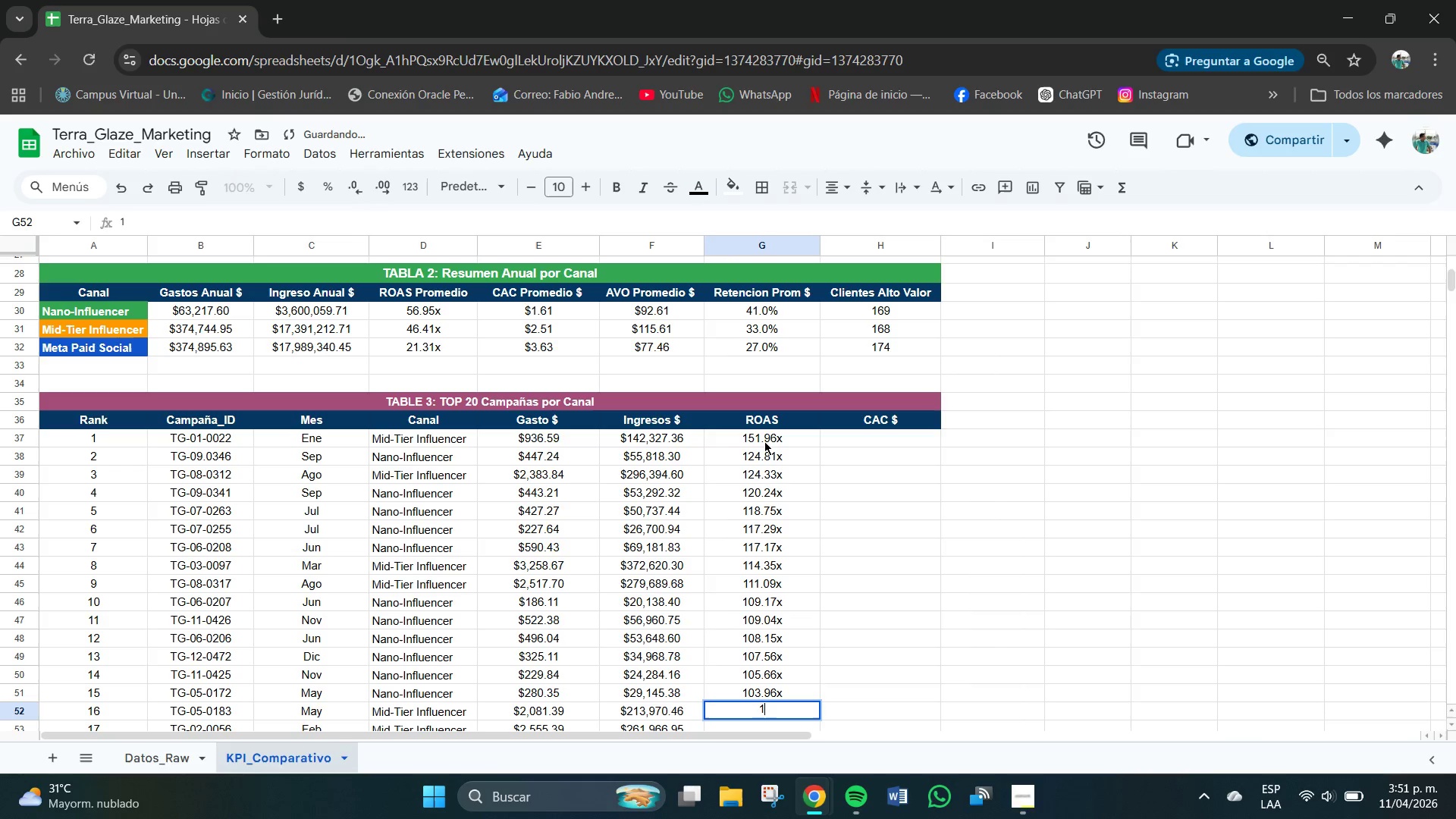 
key(Numpad0)
 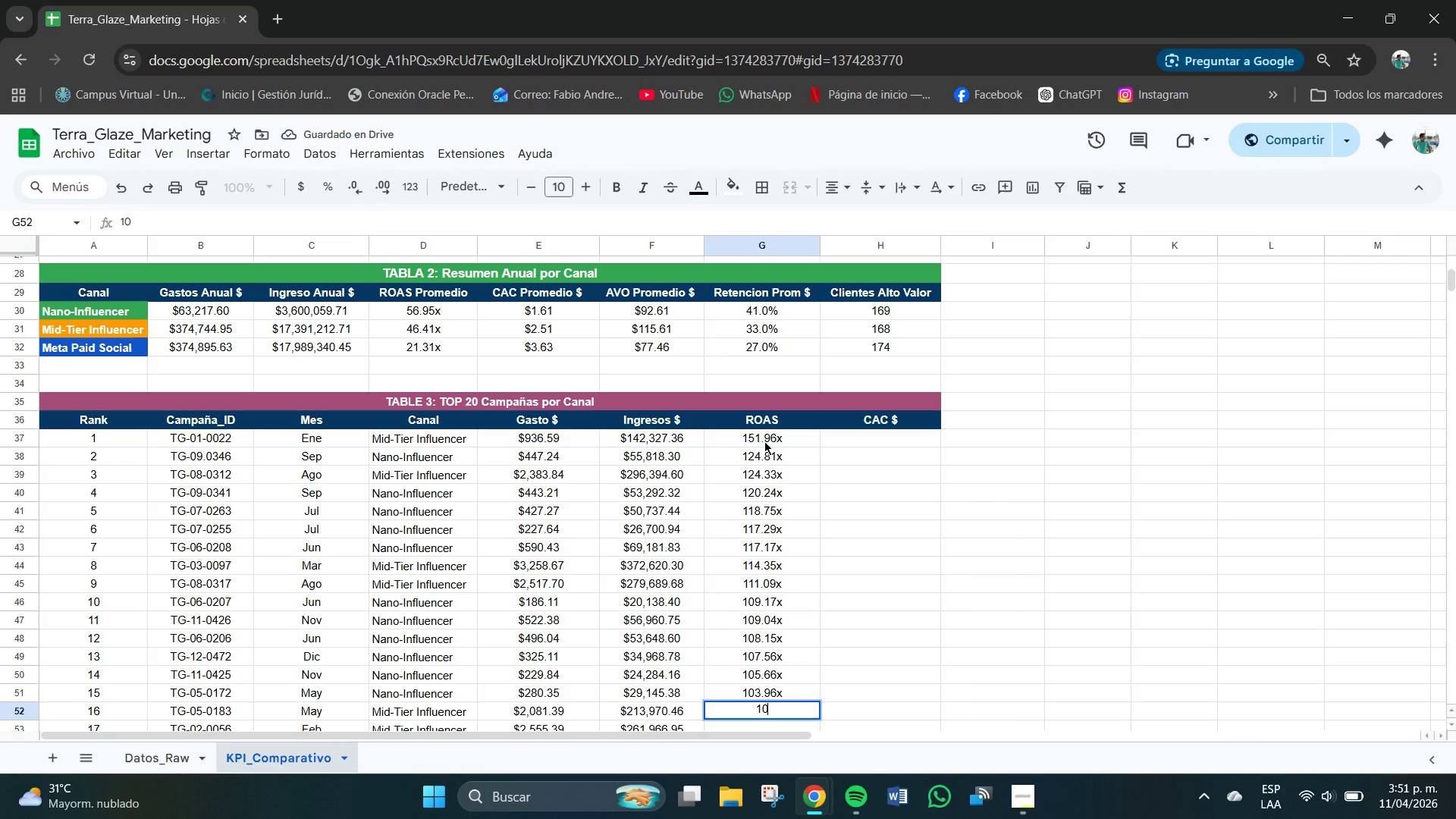 
key(Numpad2)
 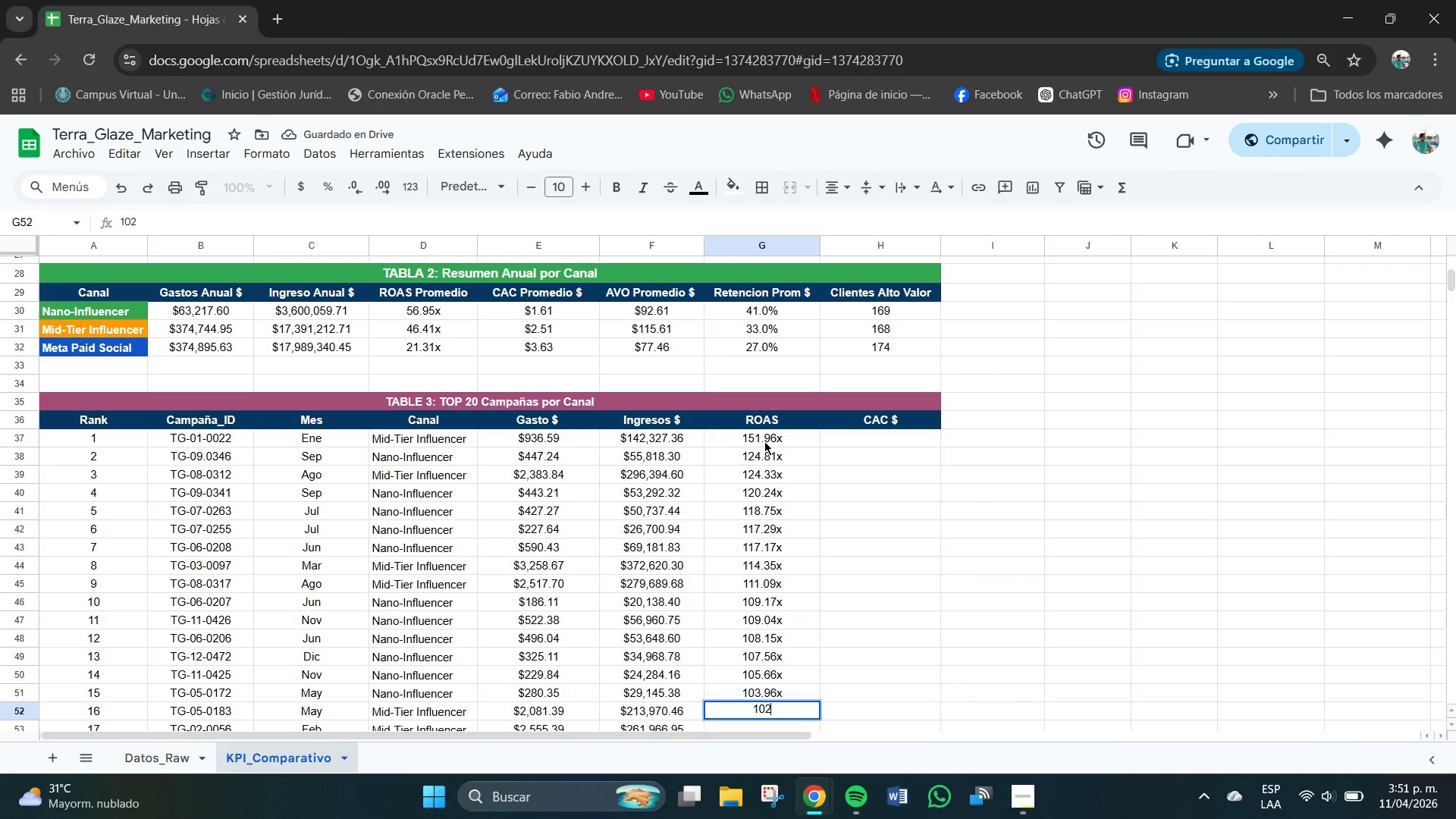 
key(NumpadDecimal)
 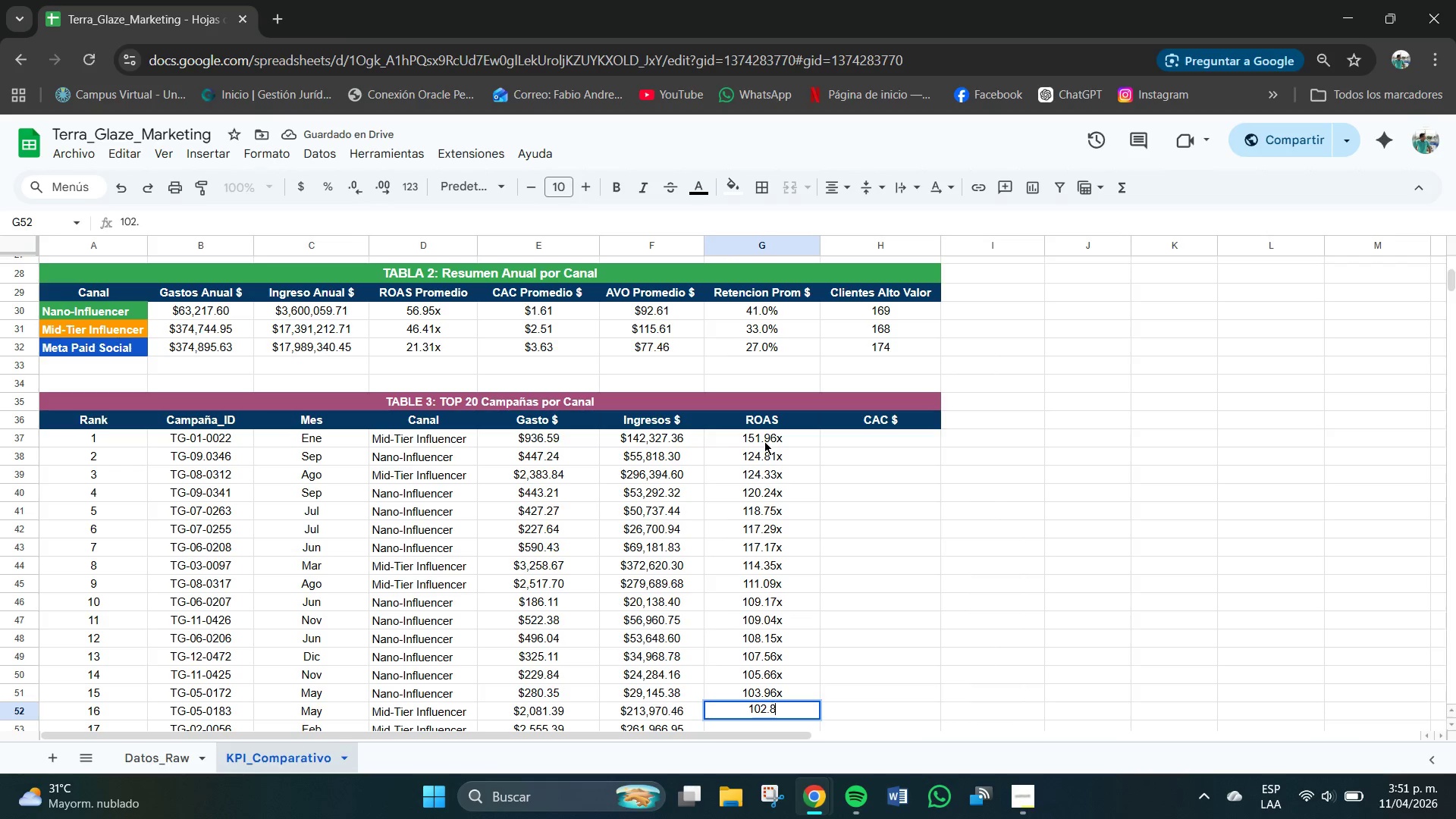 
key(Numpad8)
 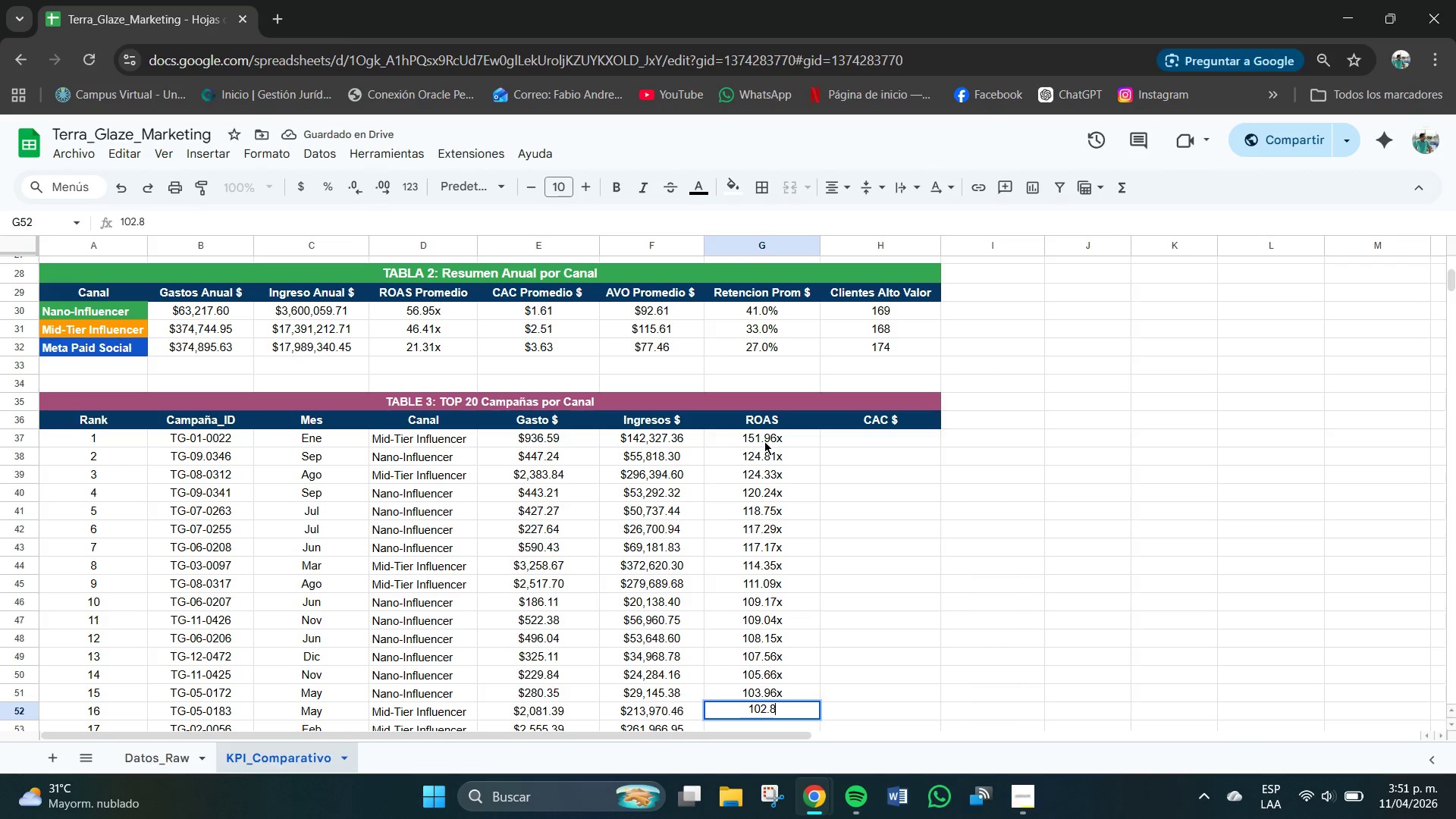 
key(Numpad0)
 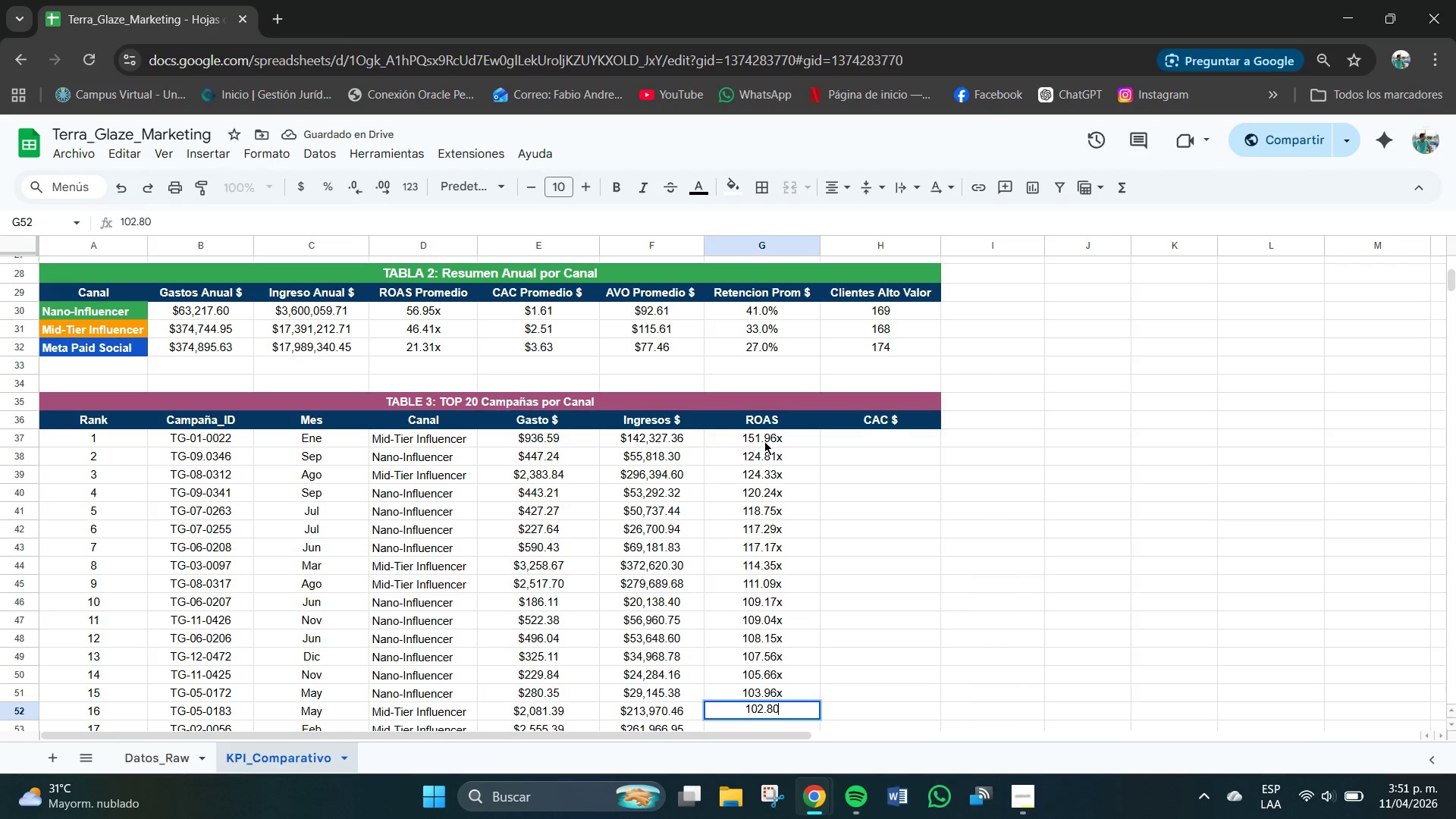 
key(NumpadEnter)
 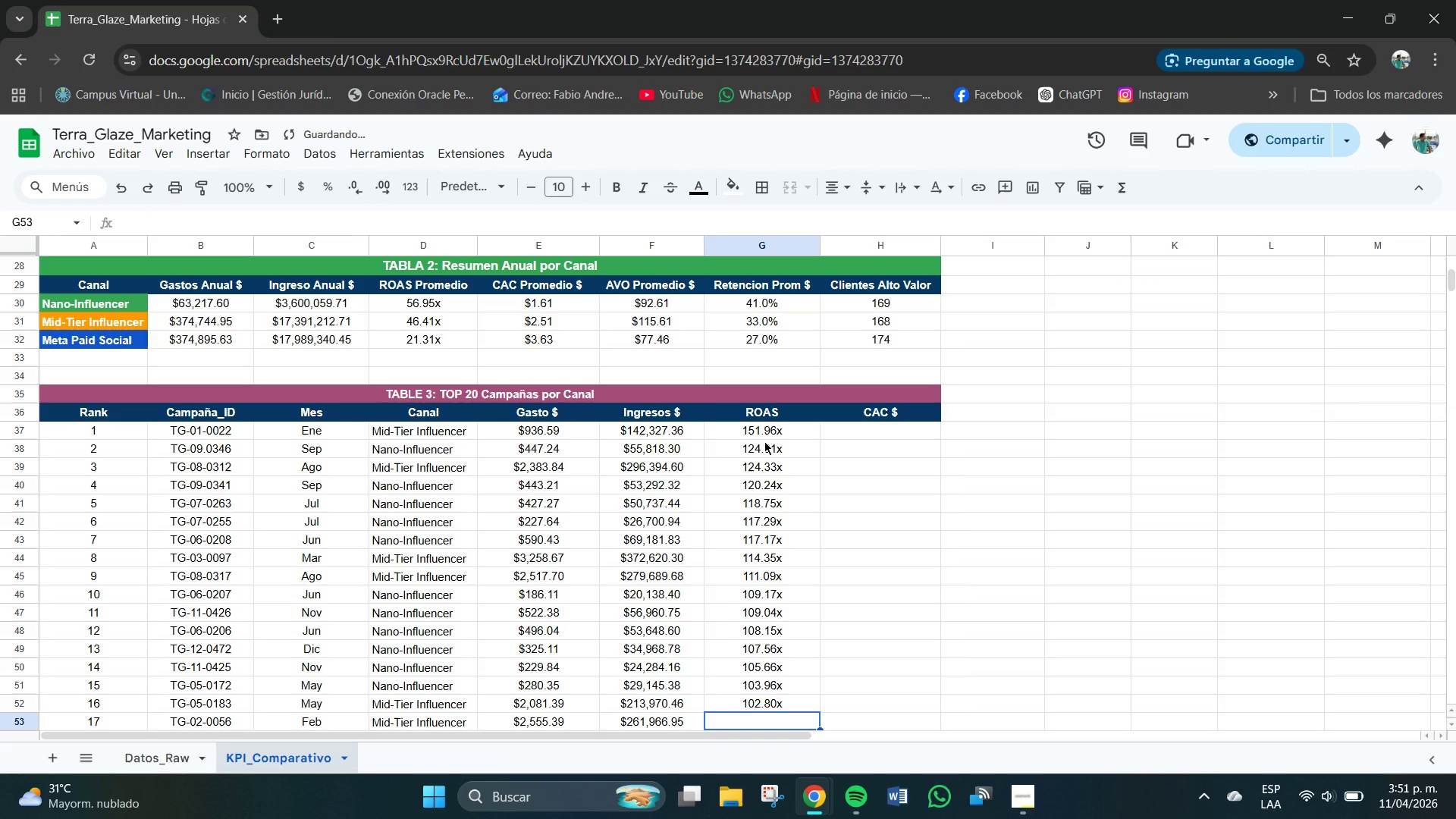 
key(Numpad1)
 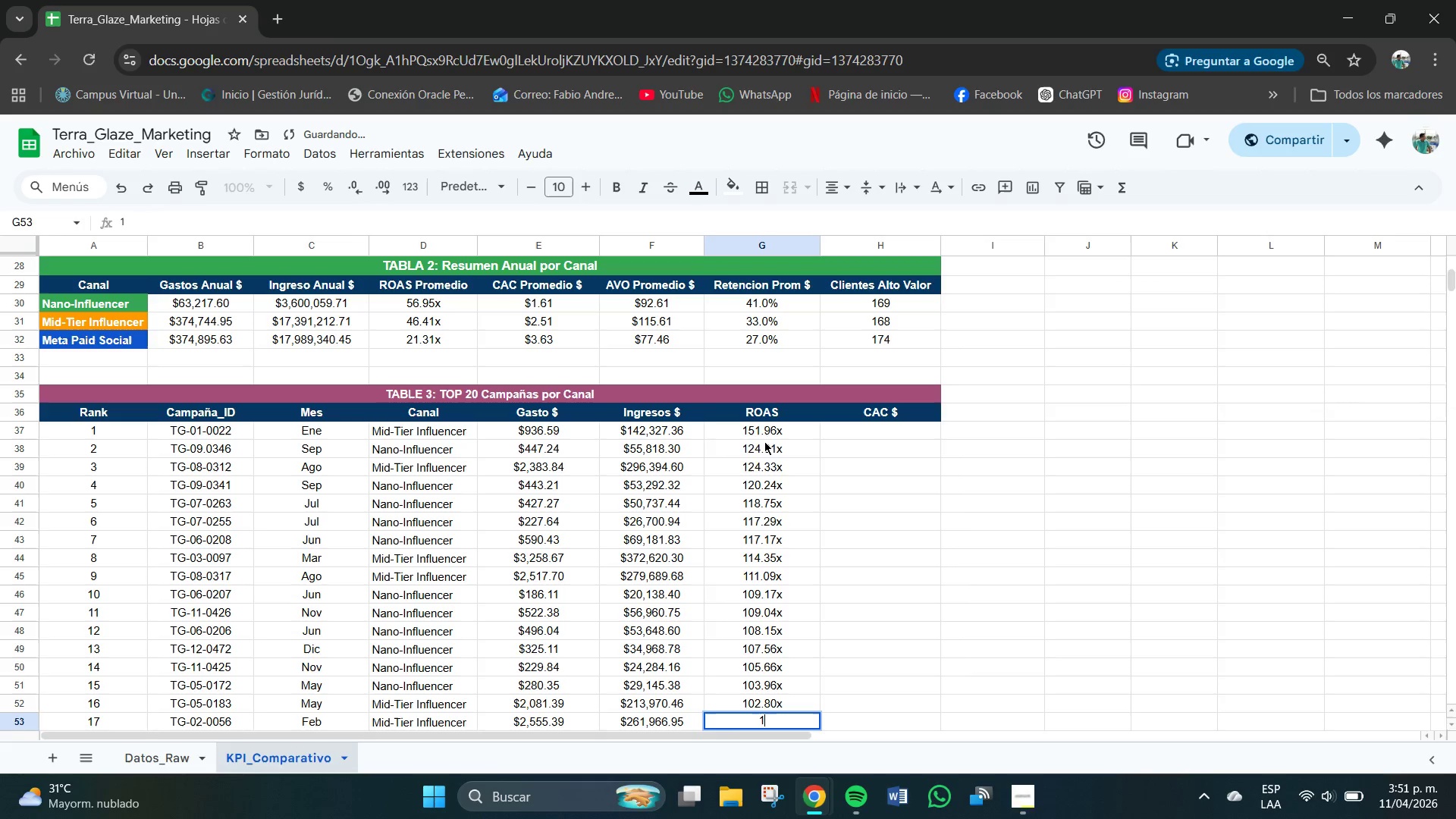 
key(Numpad0)
 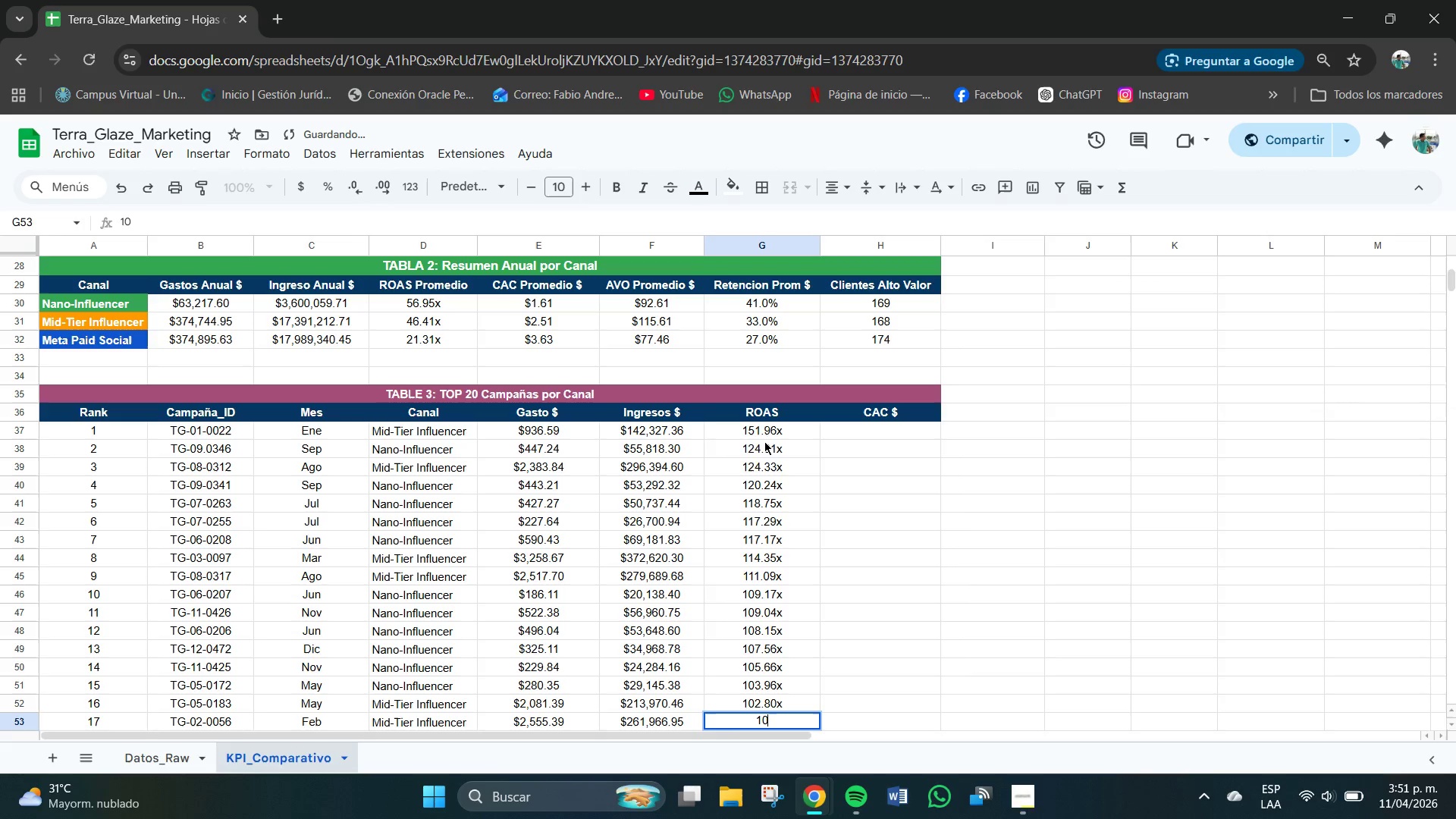 
key(Numpad2)
 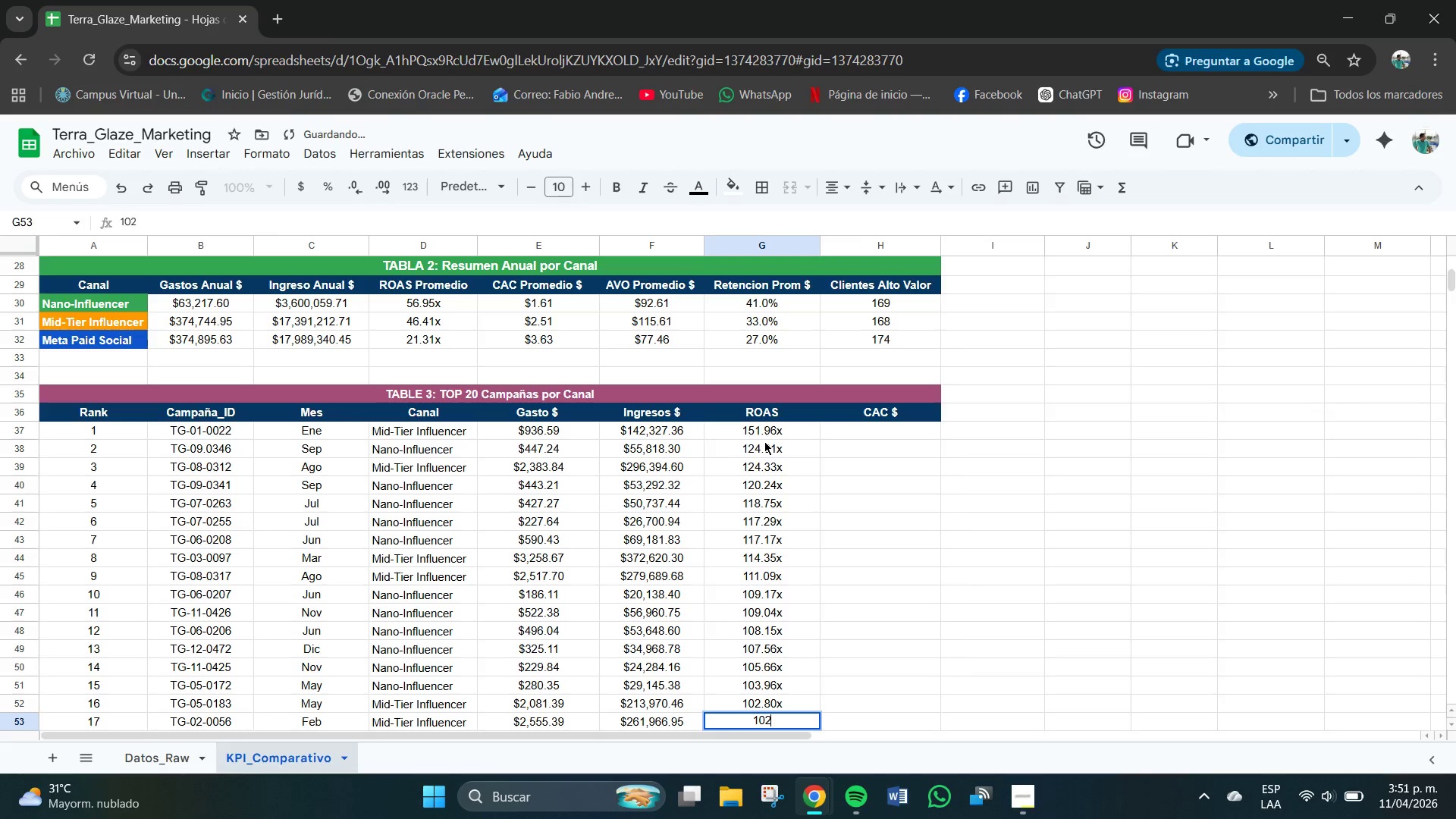 
key(NumpadDecimal)
 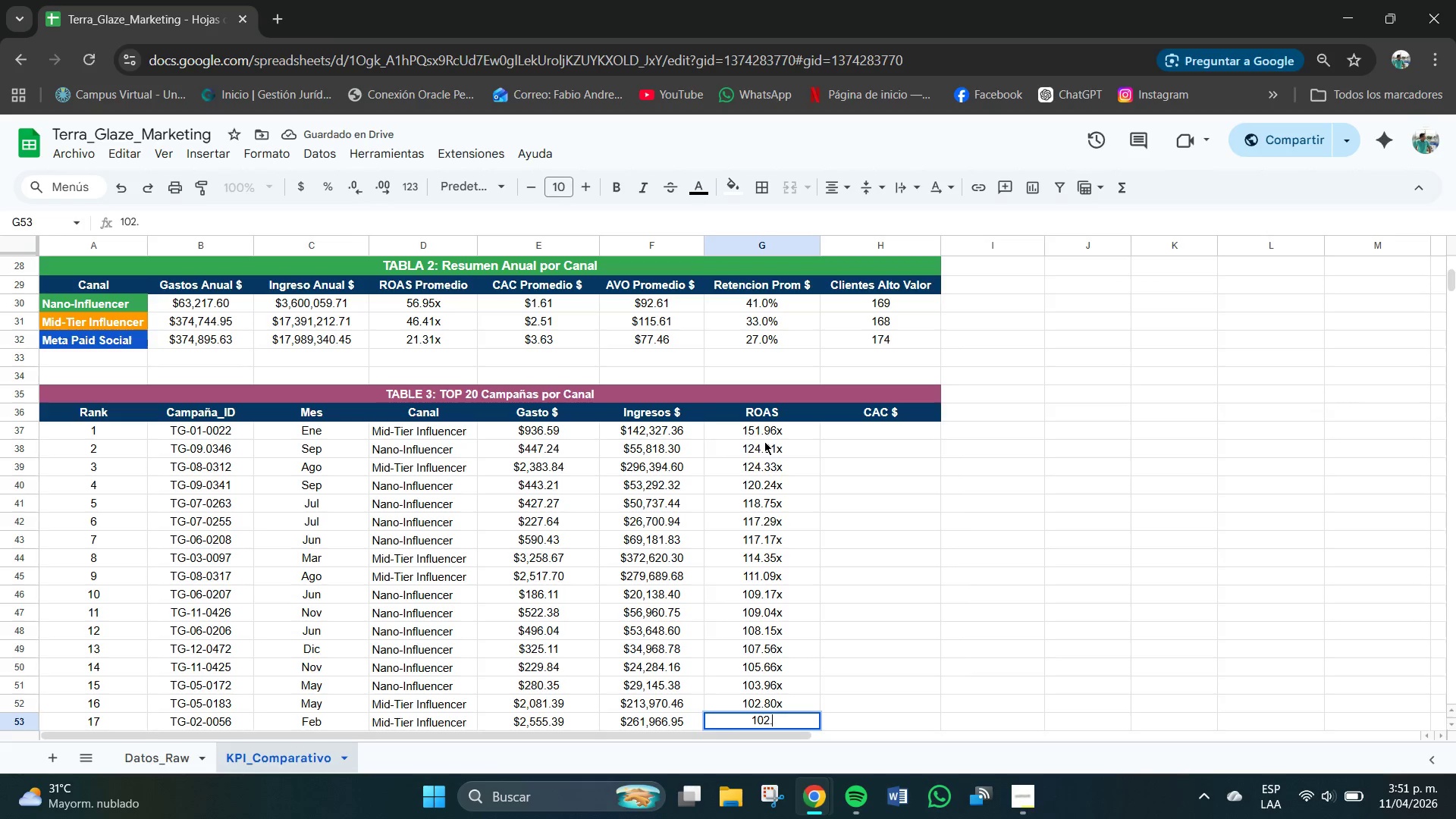 
key(Numpad5)
 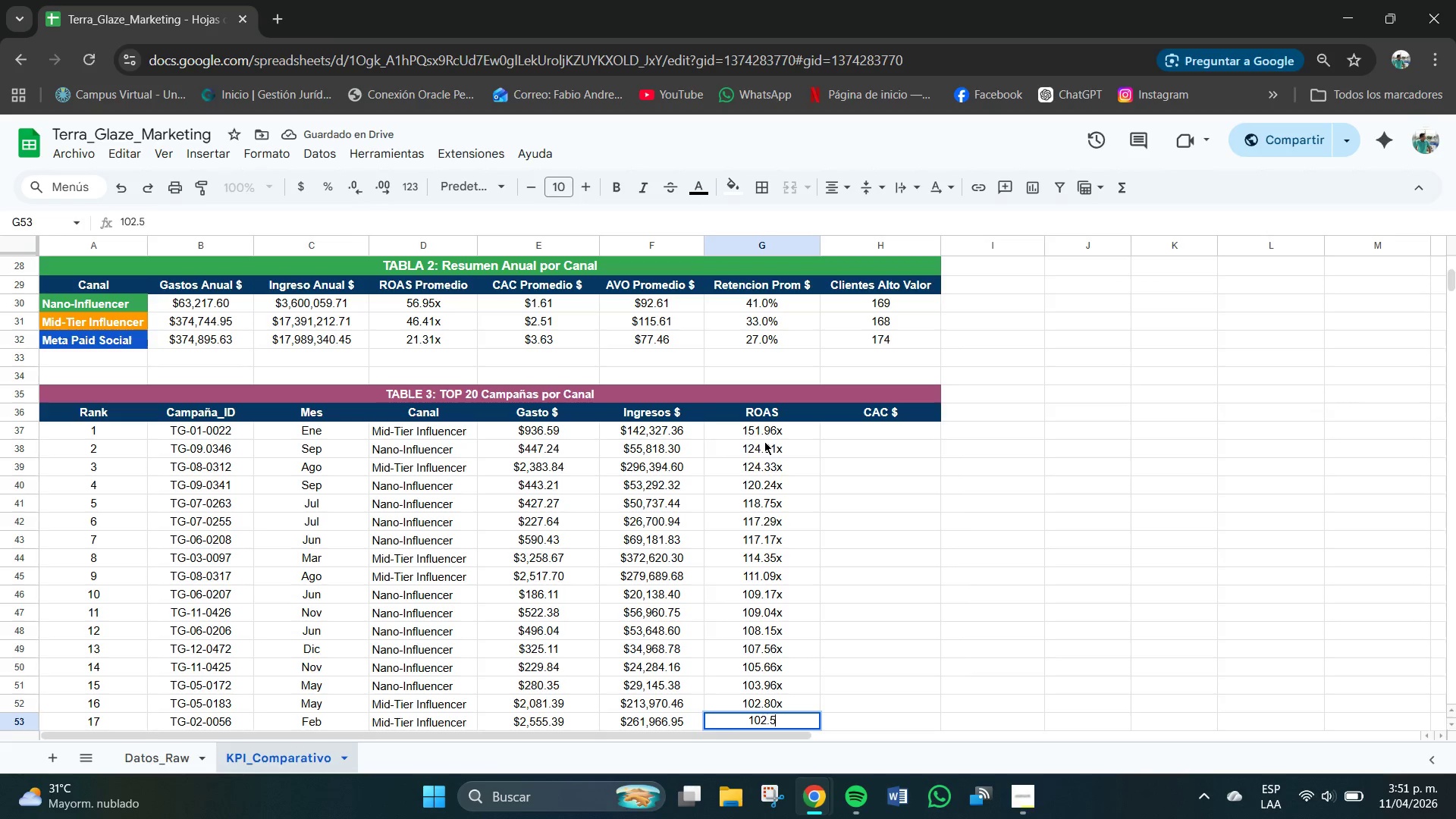 
key(Numpad2)
 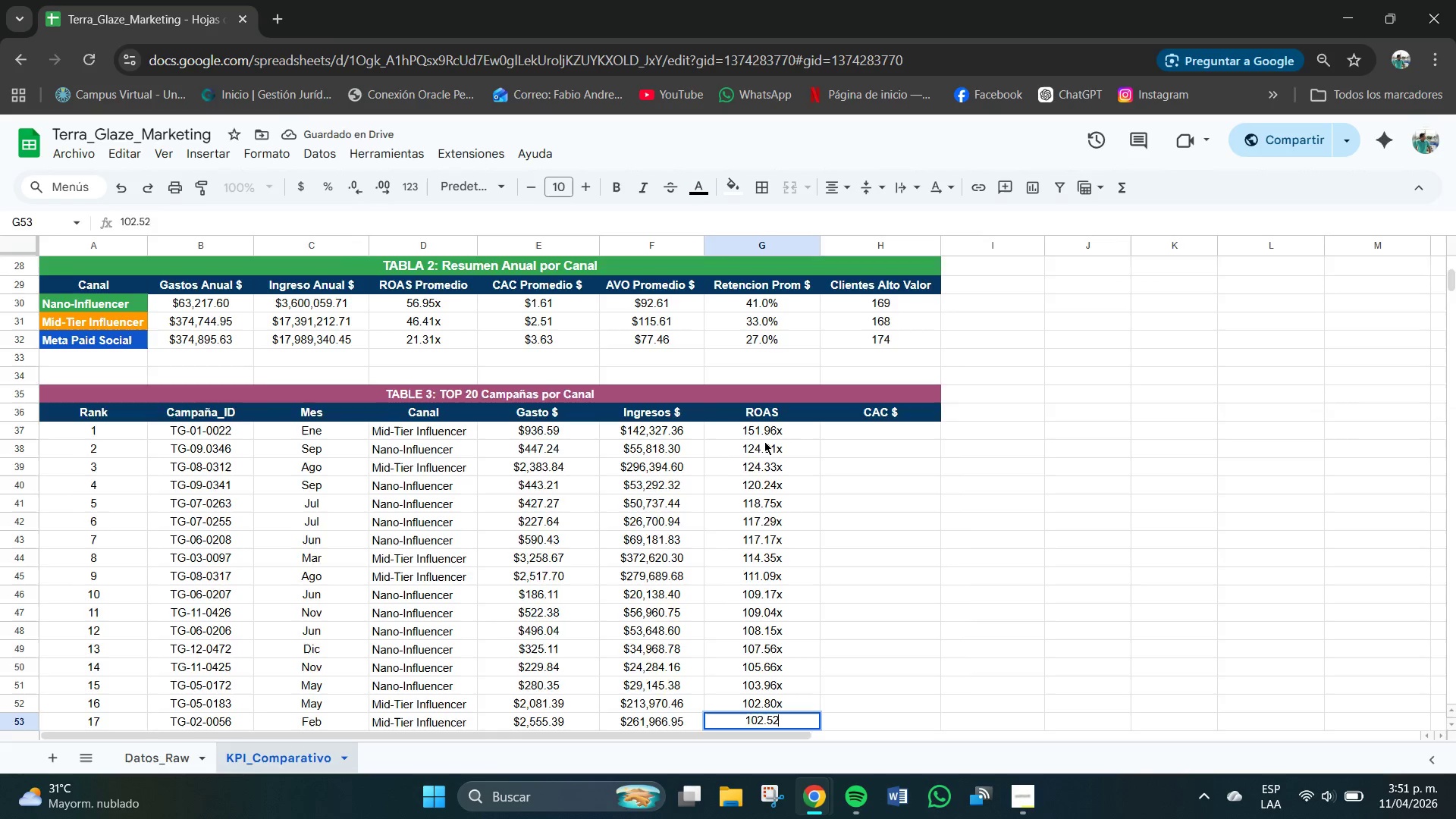 
key(NumpadEnter)
 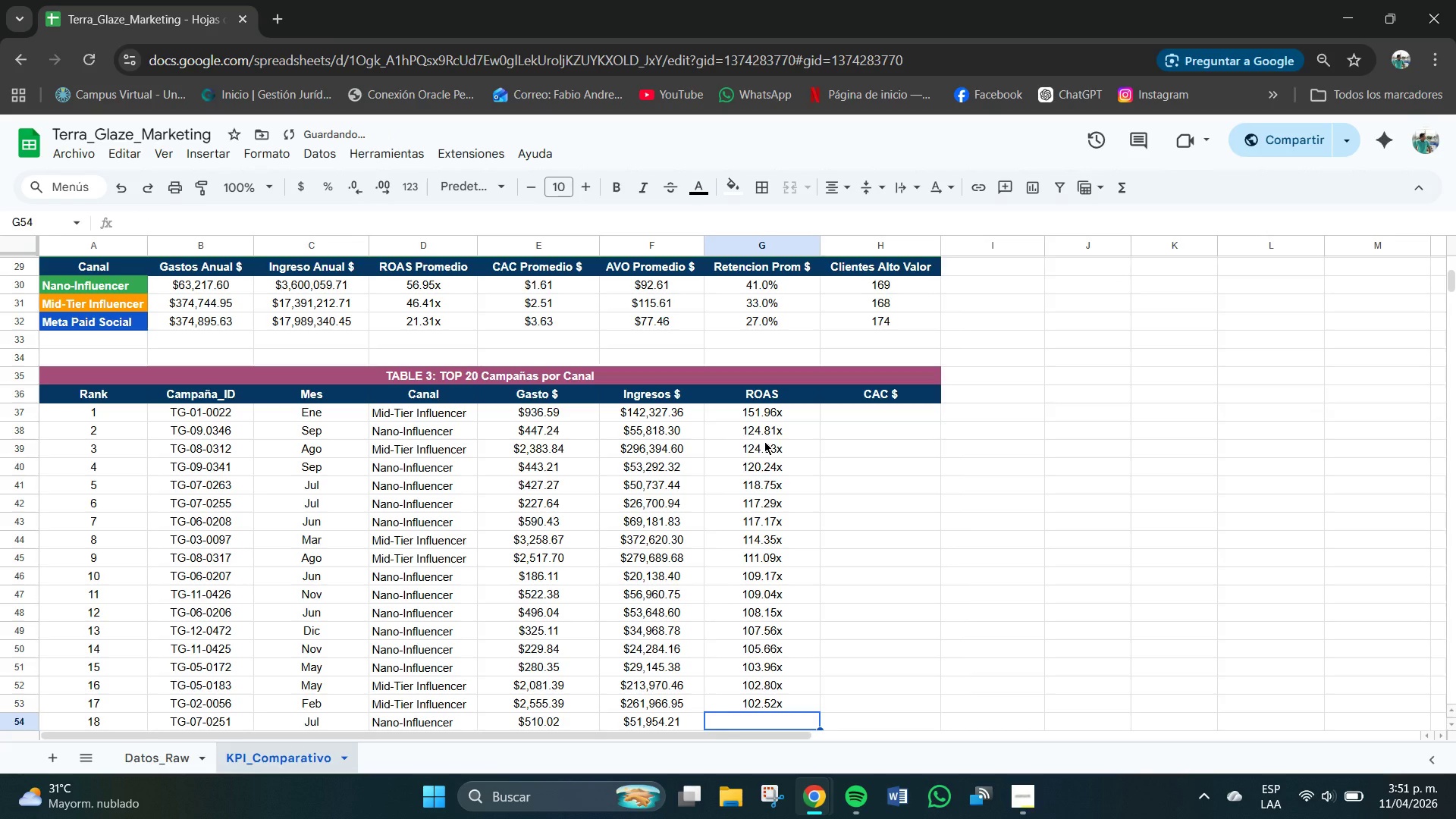 
key(Numpad1)
 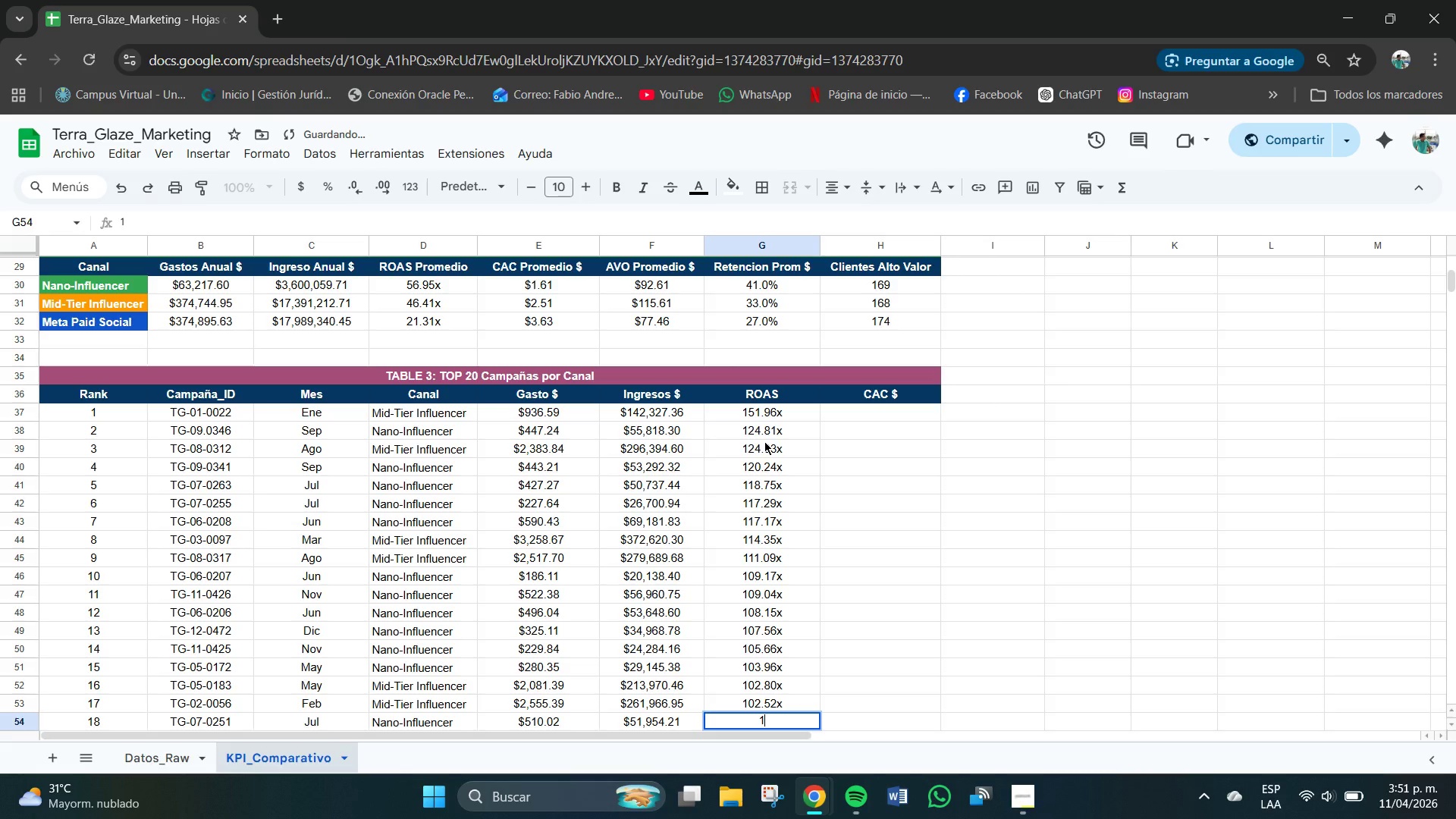 
key(Numpad0)
 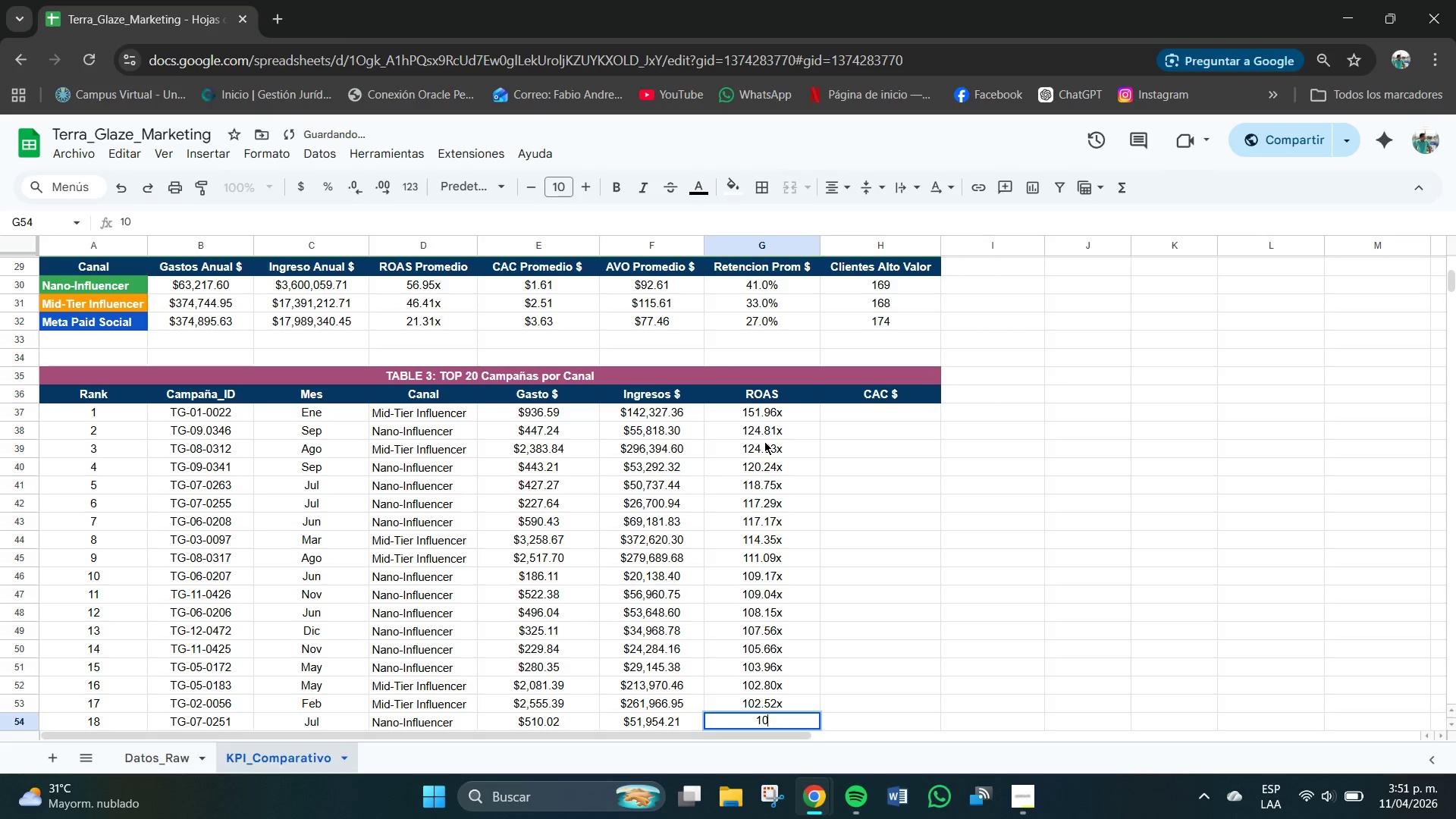 
key(Numpad1)
 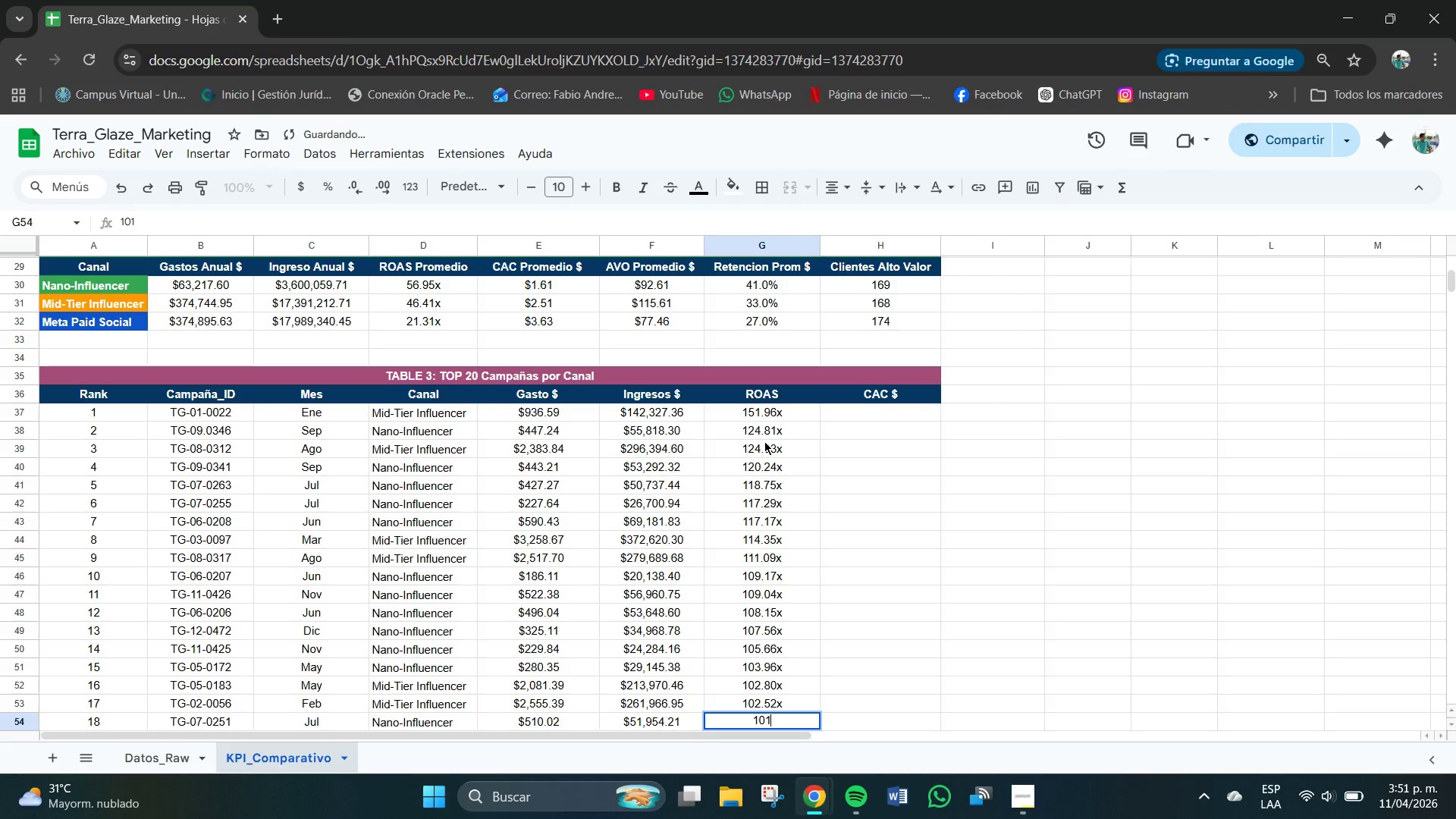 
key(NumpadDecimal)
 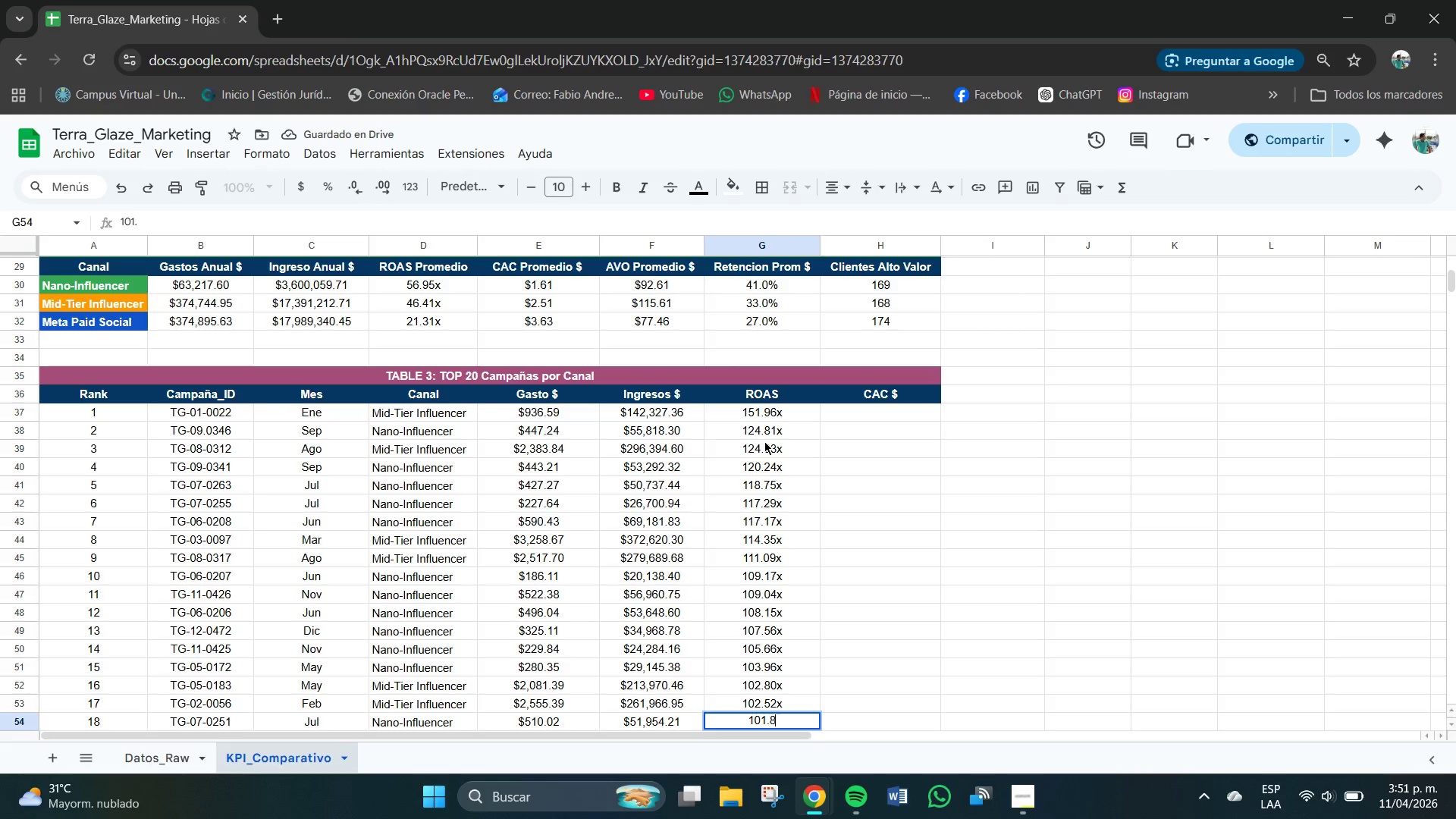 
key(Numpad8)
 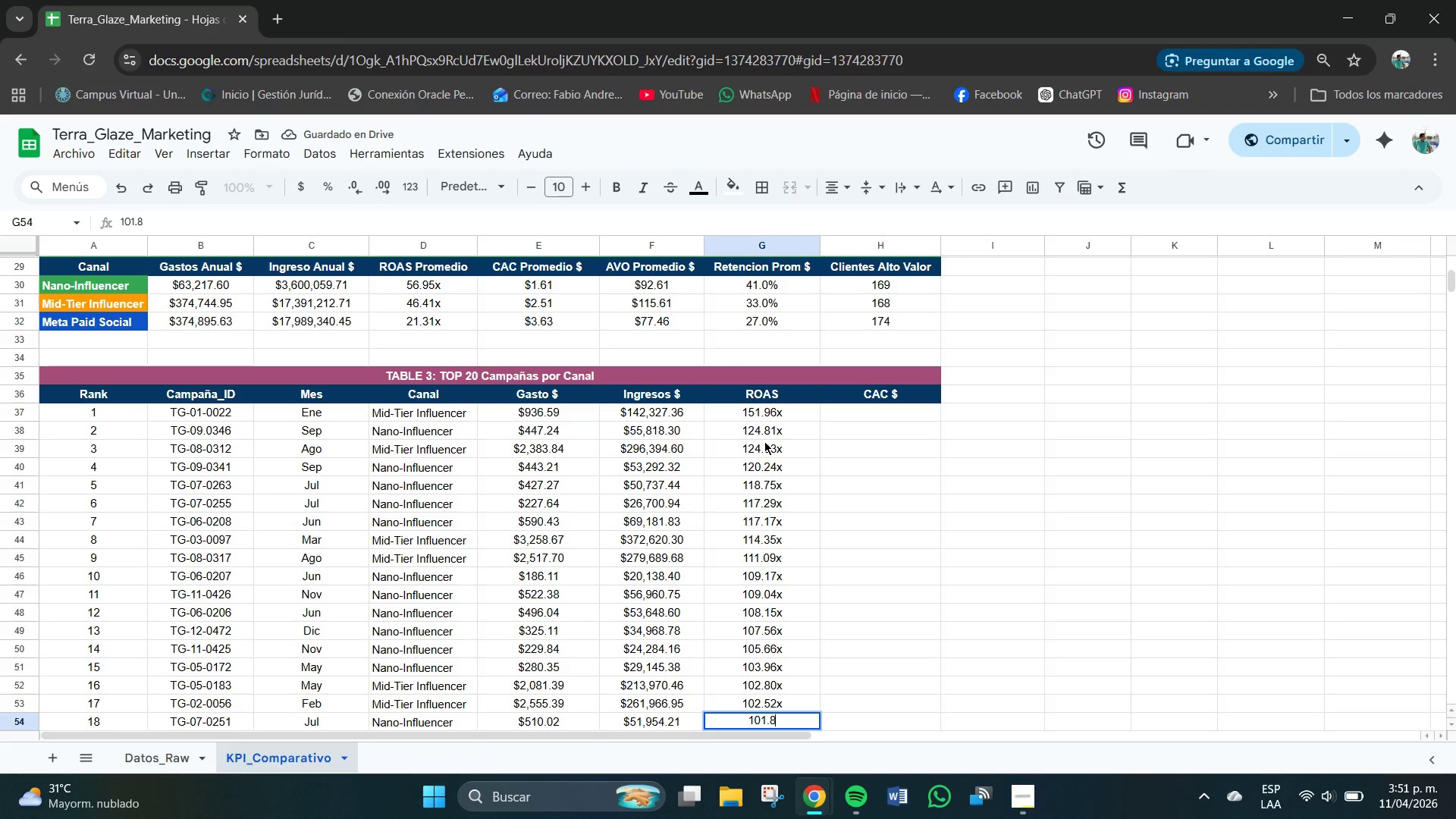 
key(Numpad7)
 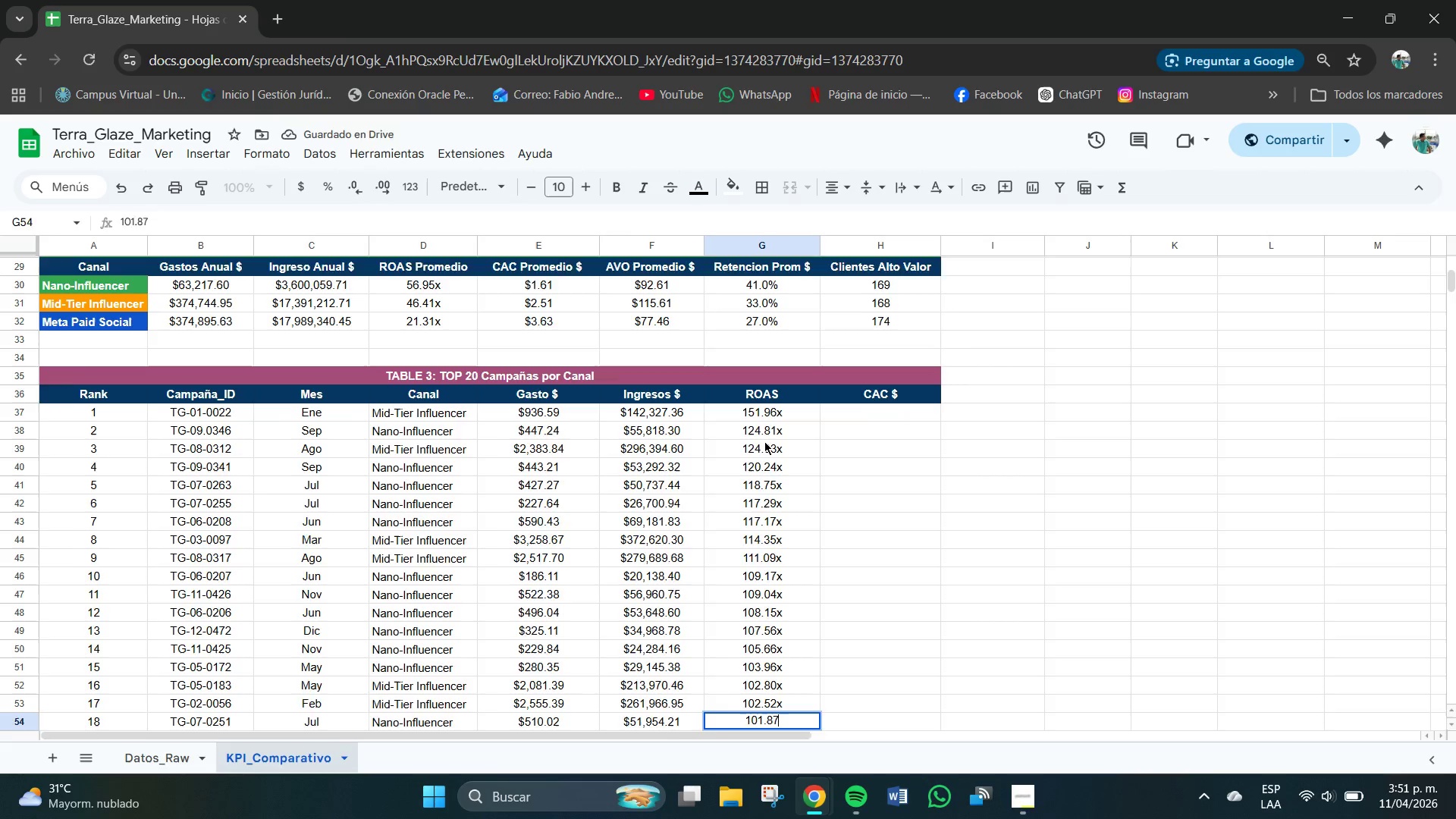 
key(NumpadEnter)
 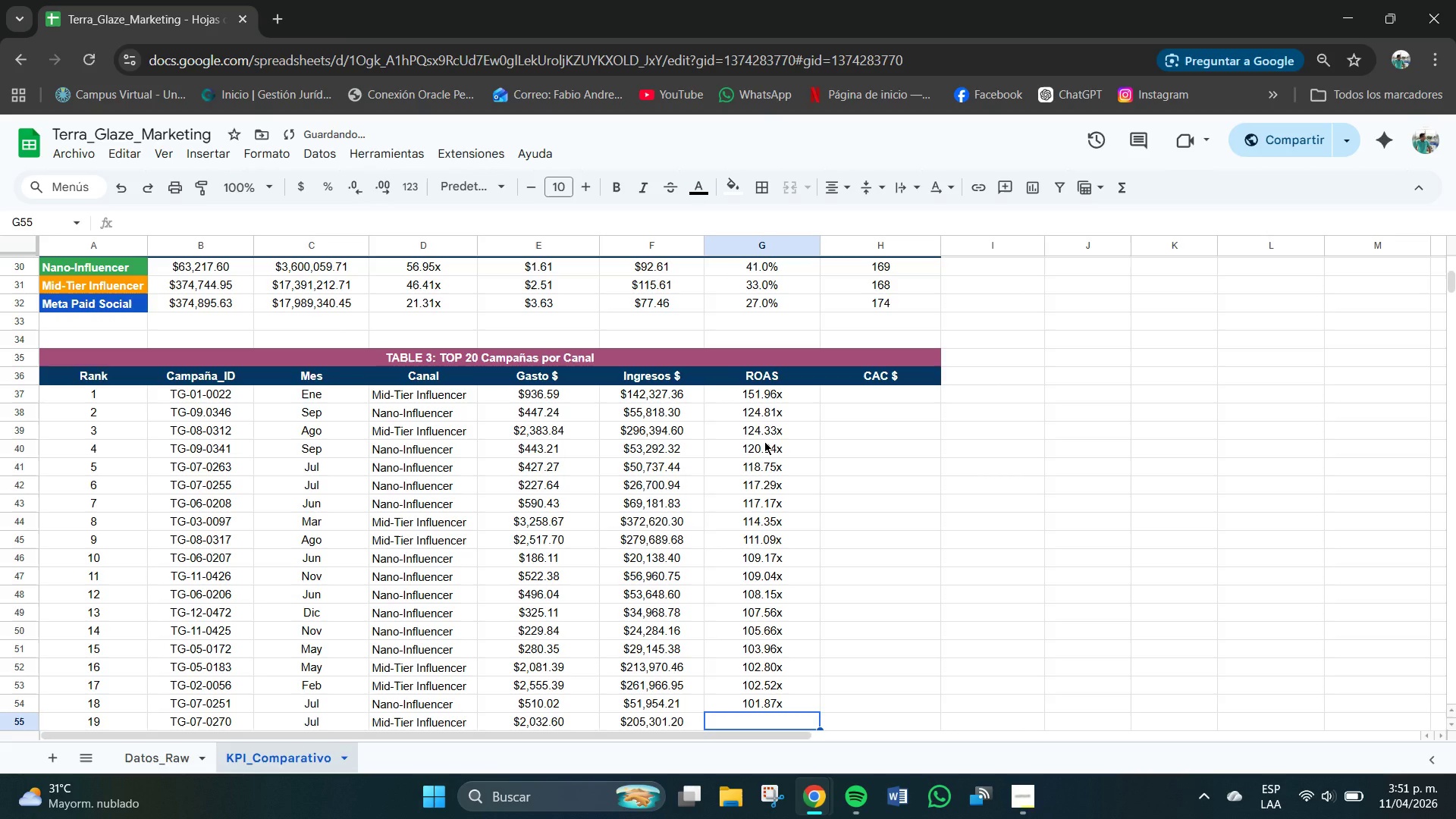 
key(Numpad1)
 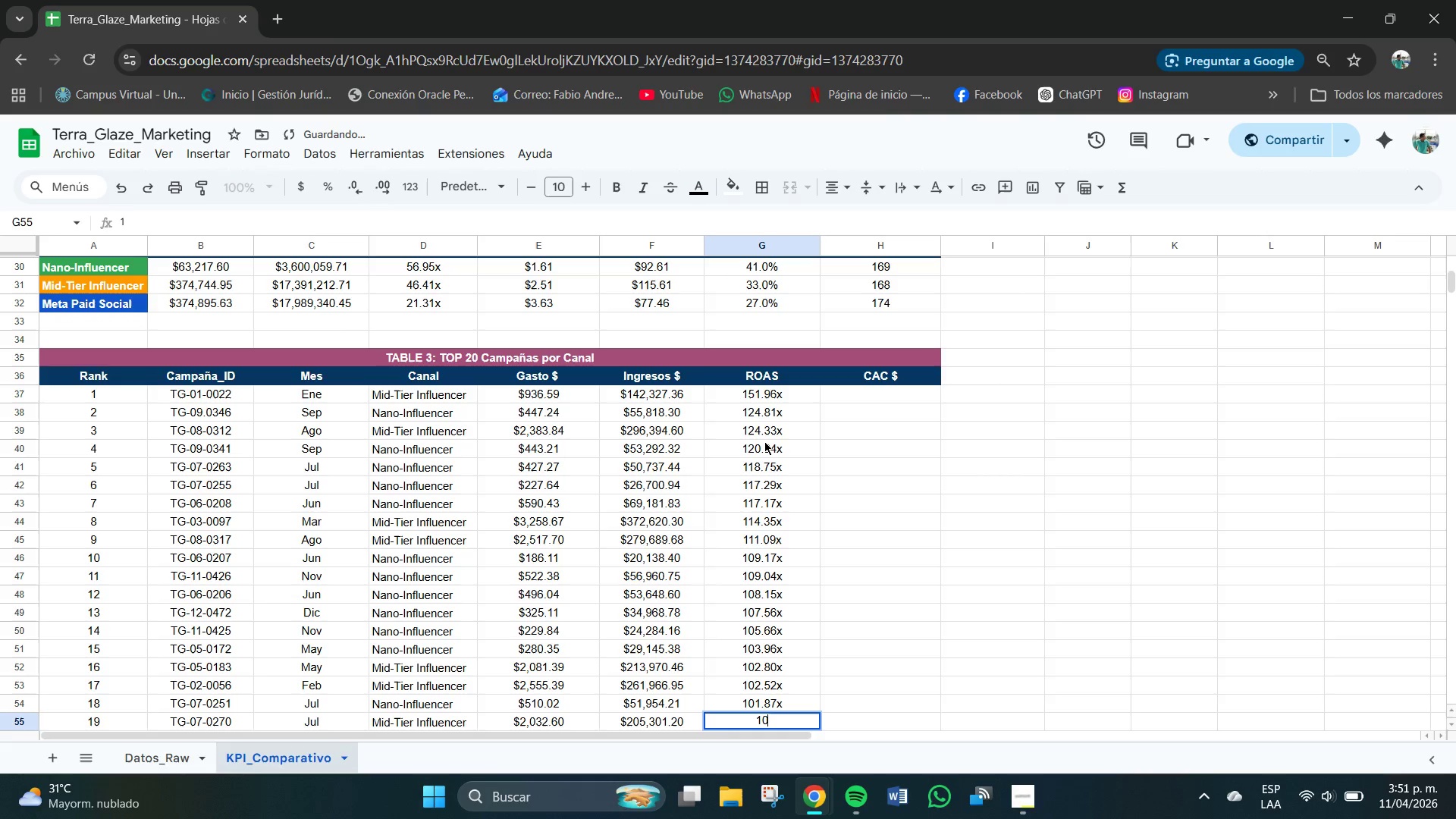 
key(Numpad0)
 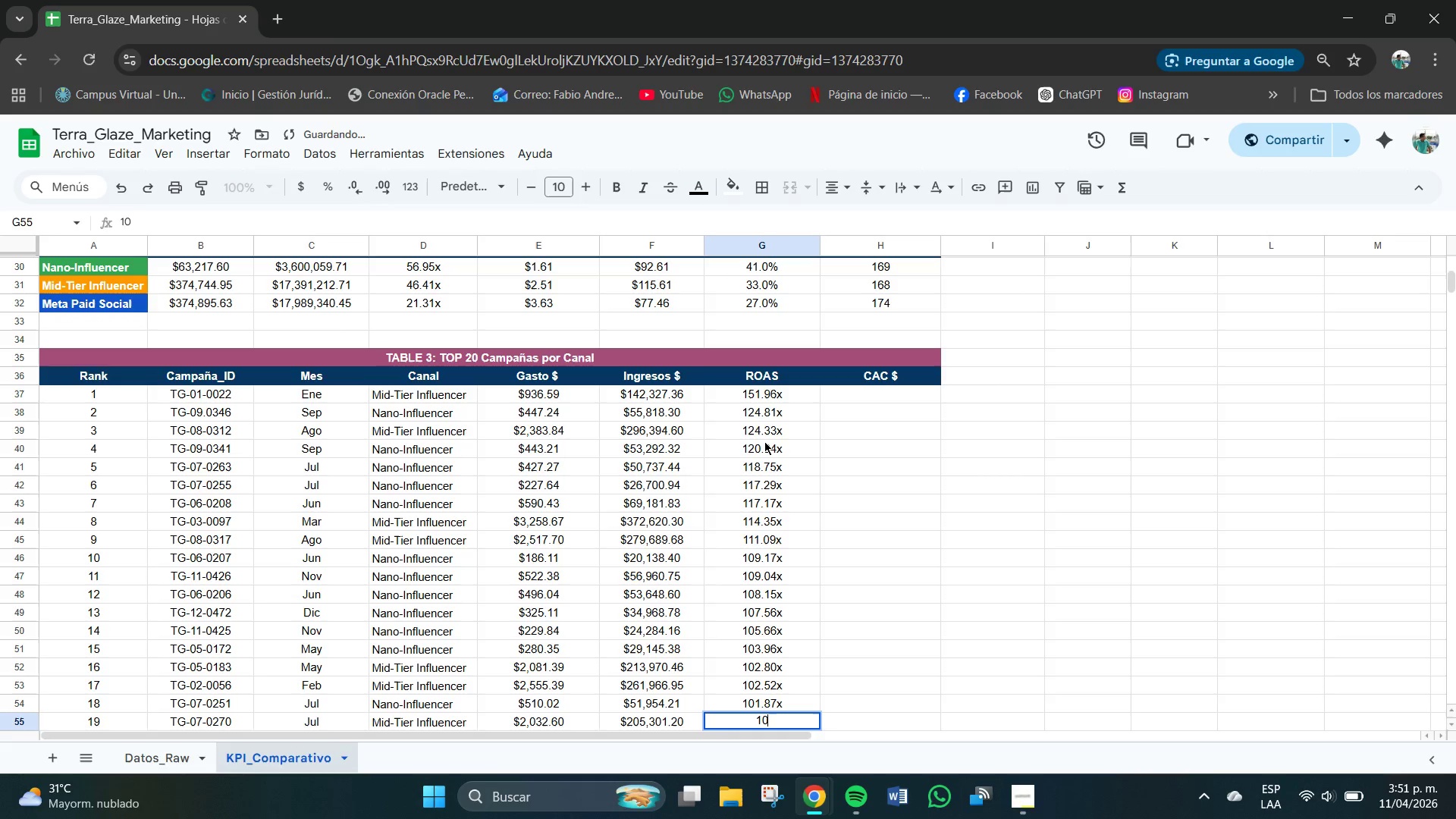 
key(Numpad1)
 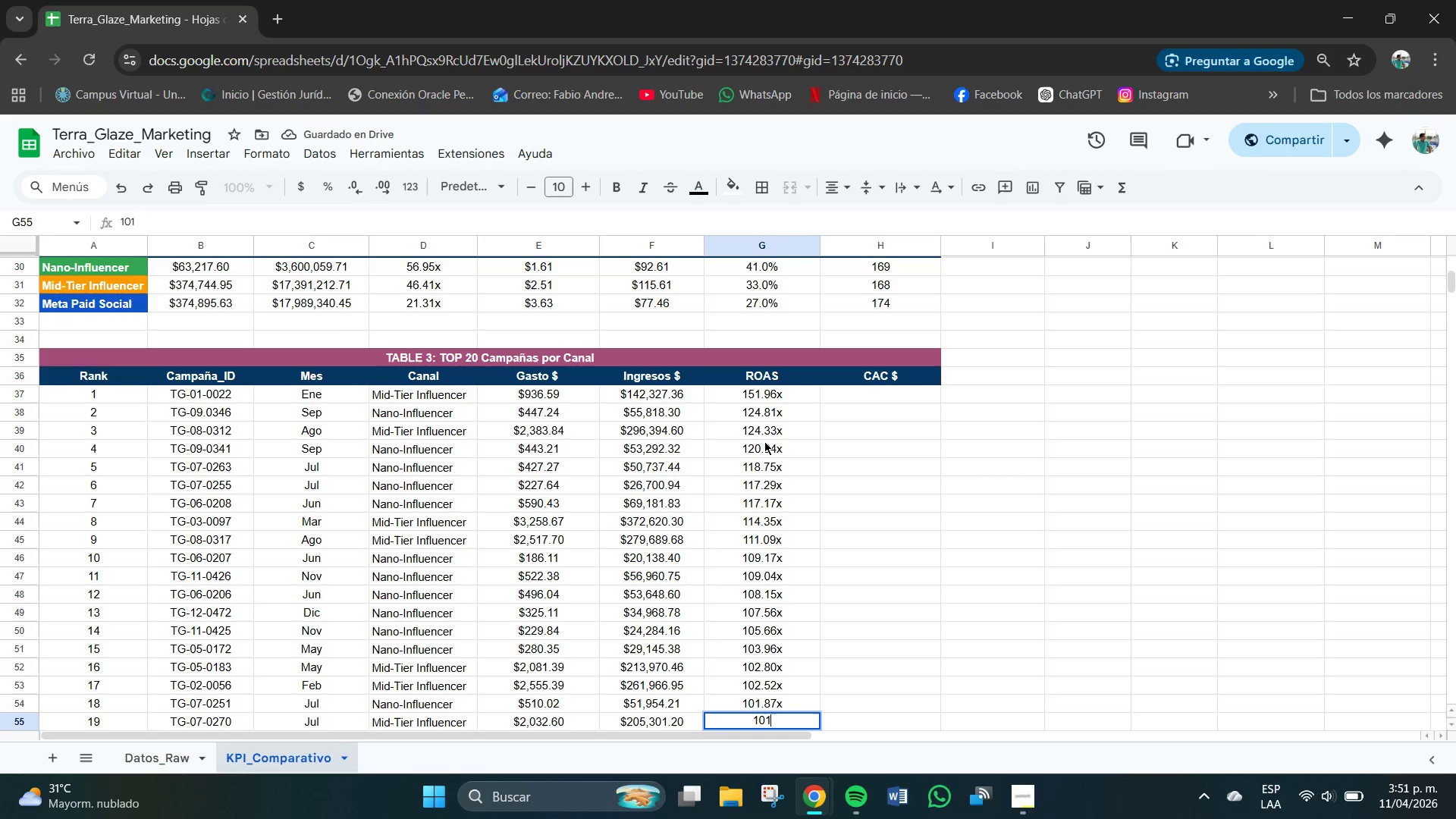 
key(NumpadDecimal)
 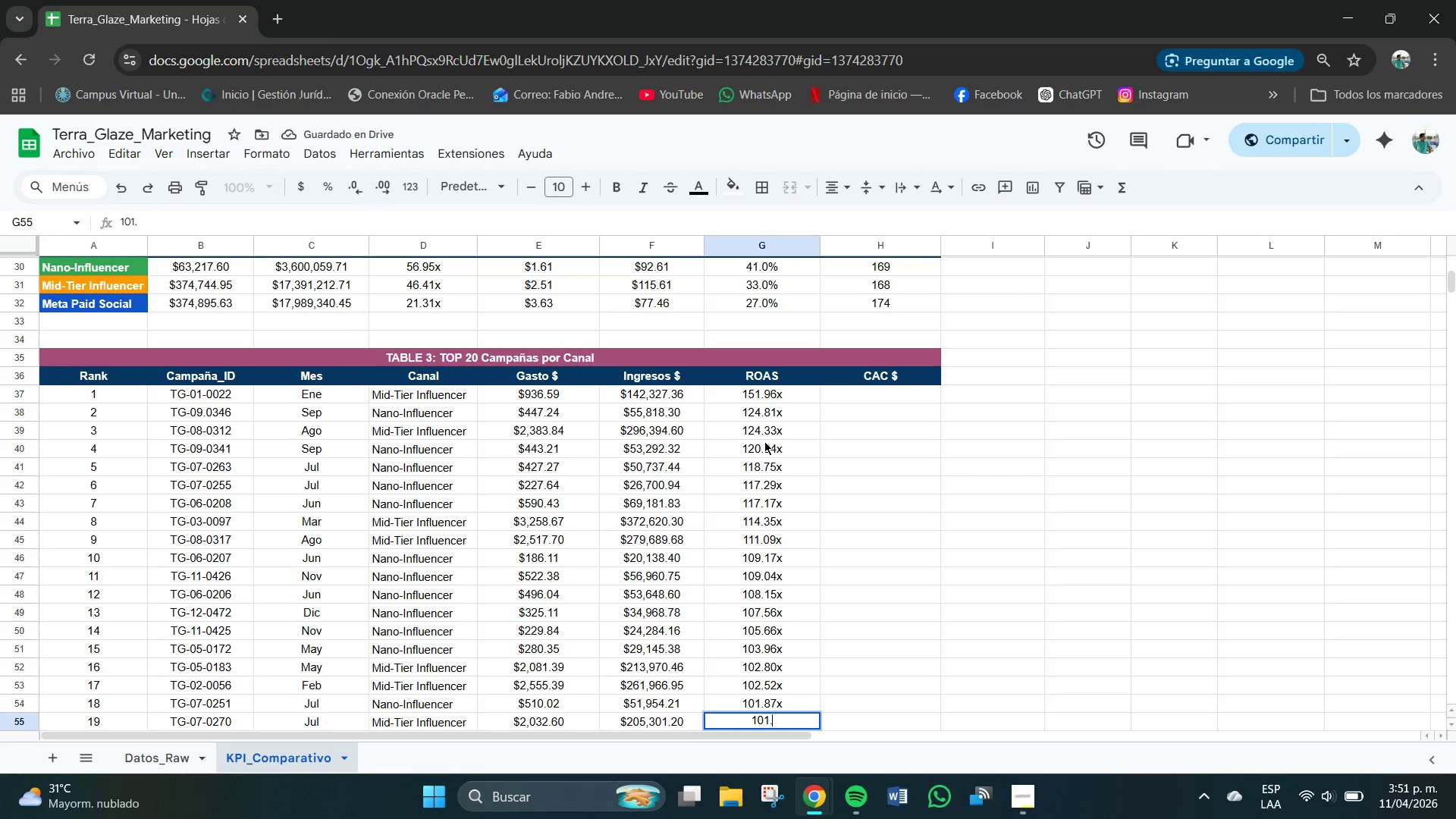 
key(Numpad0)
 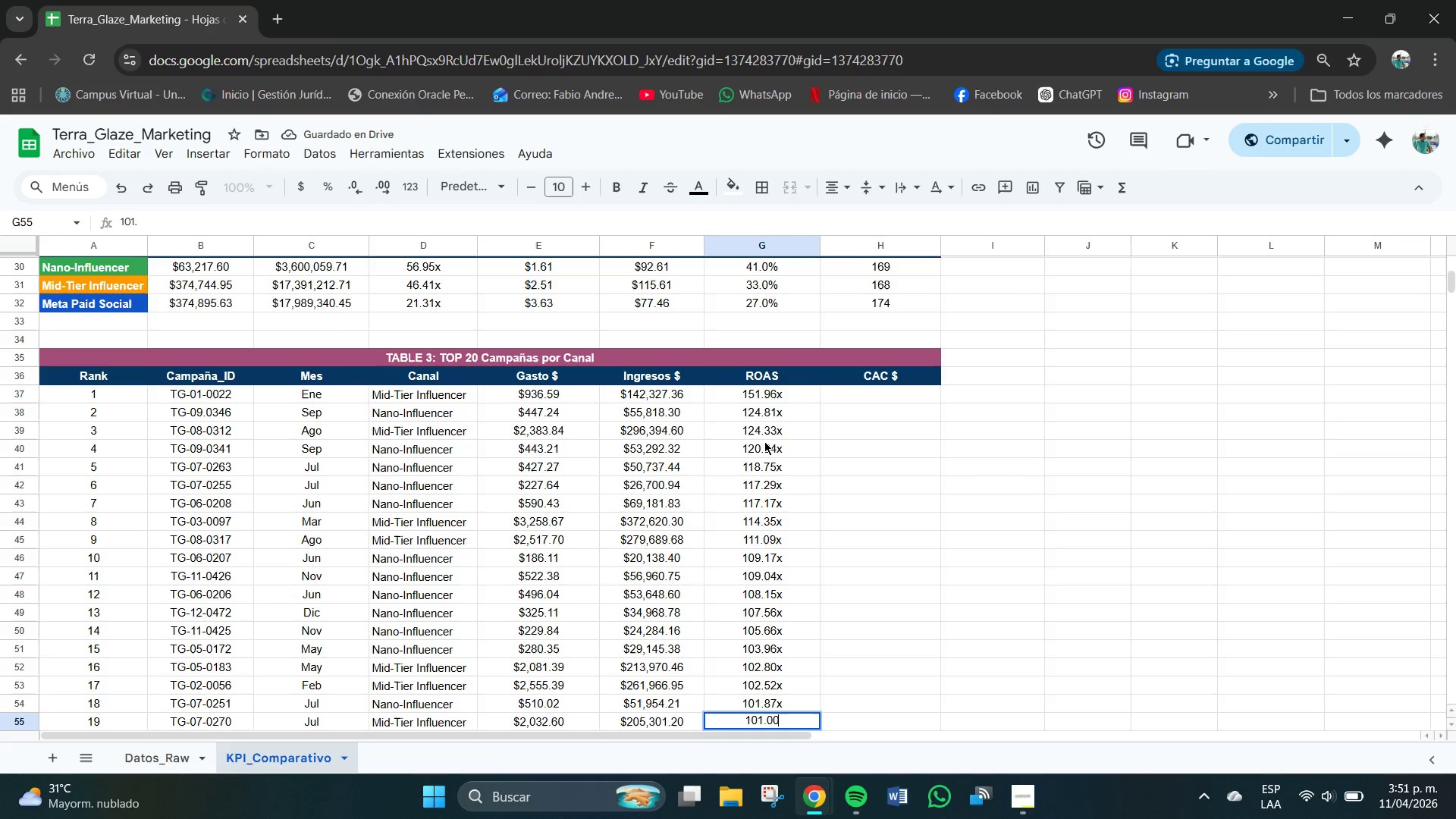 
key(Numpad0)
 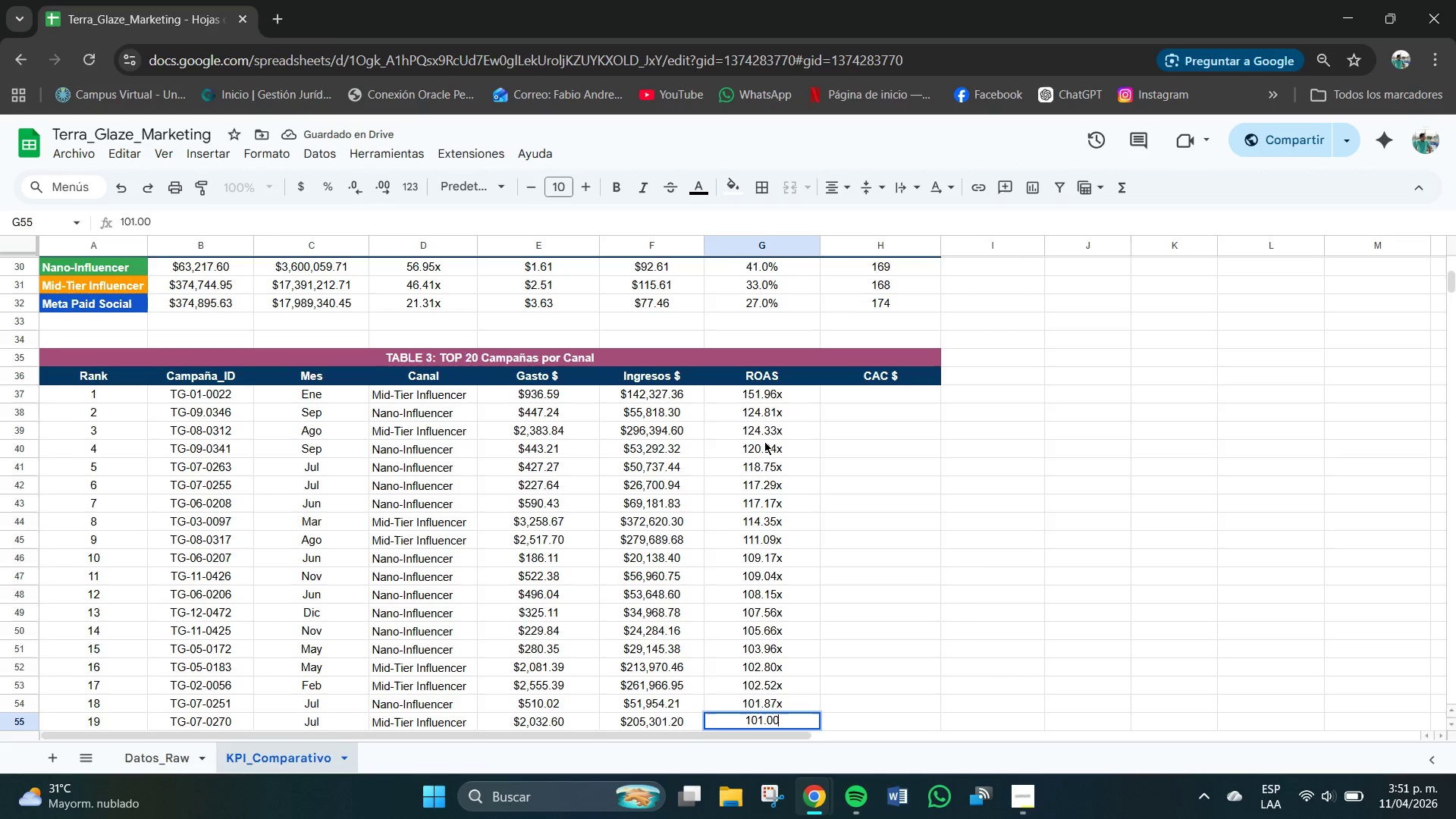 
key(NumpadEnter)
 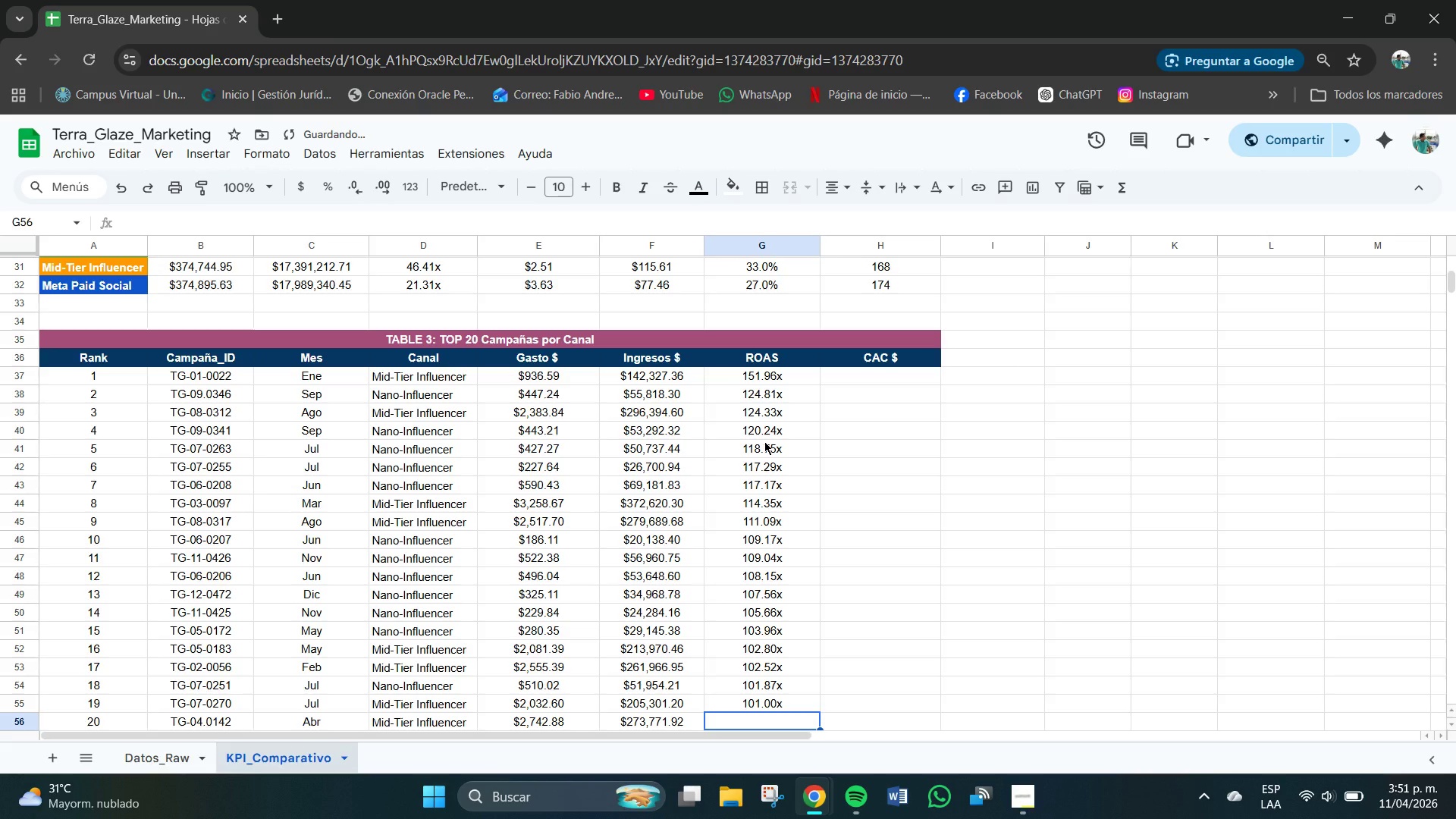 
key(Numpad9)
 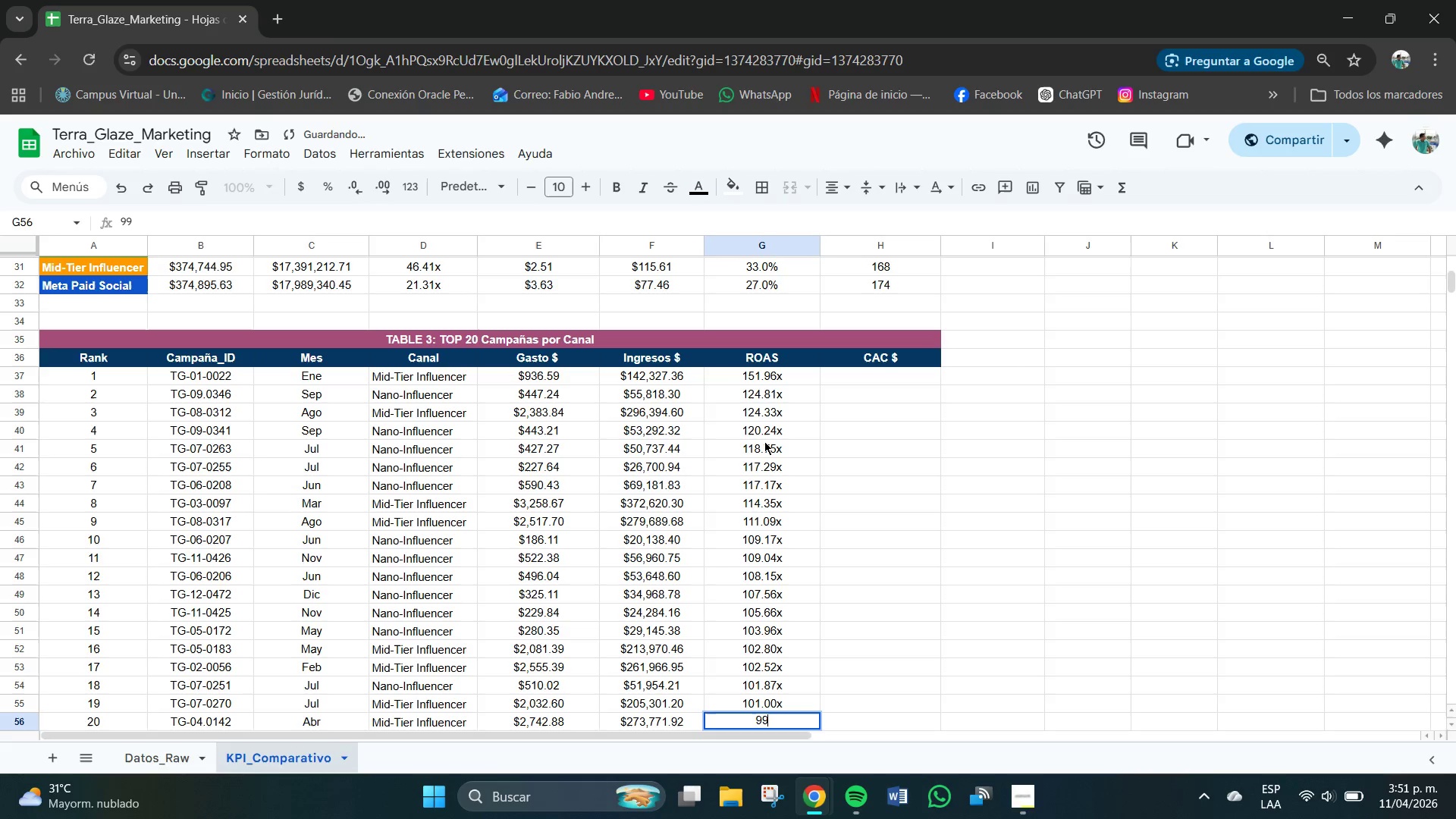 
key(Numpad9)
 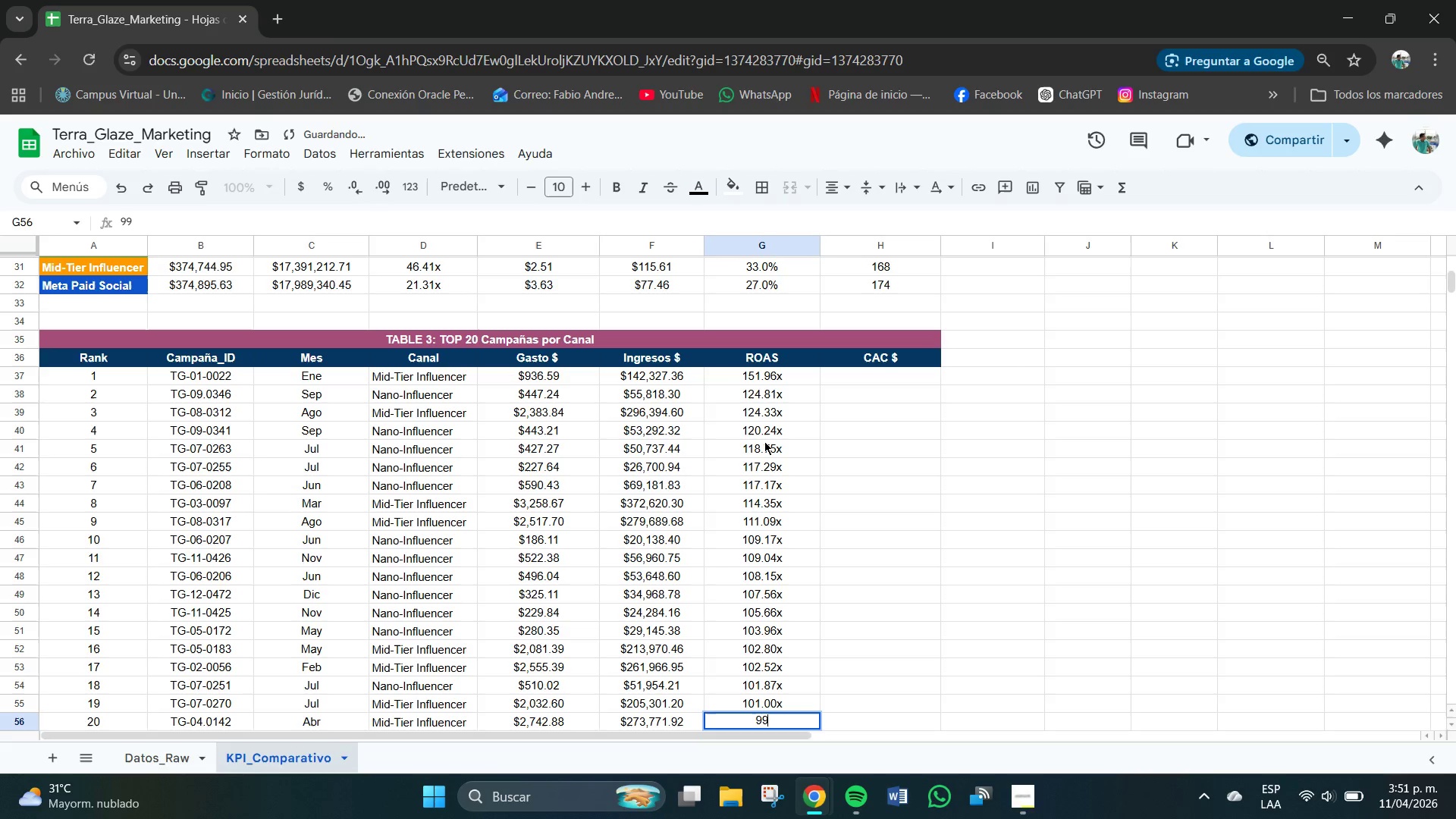 
key(NumpadDecimal)
 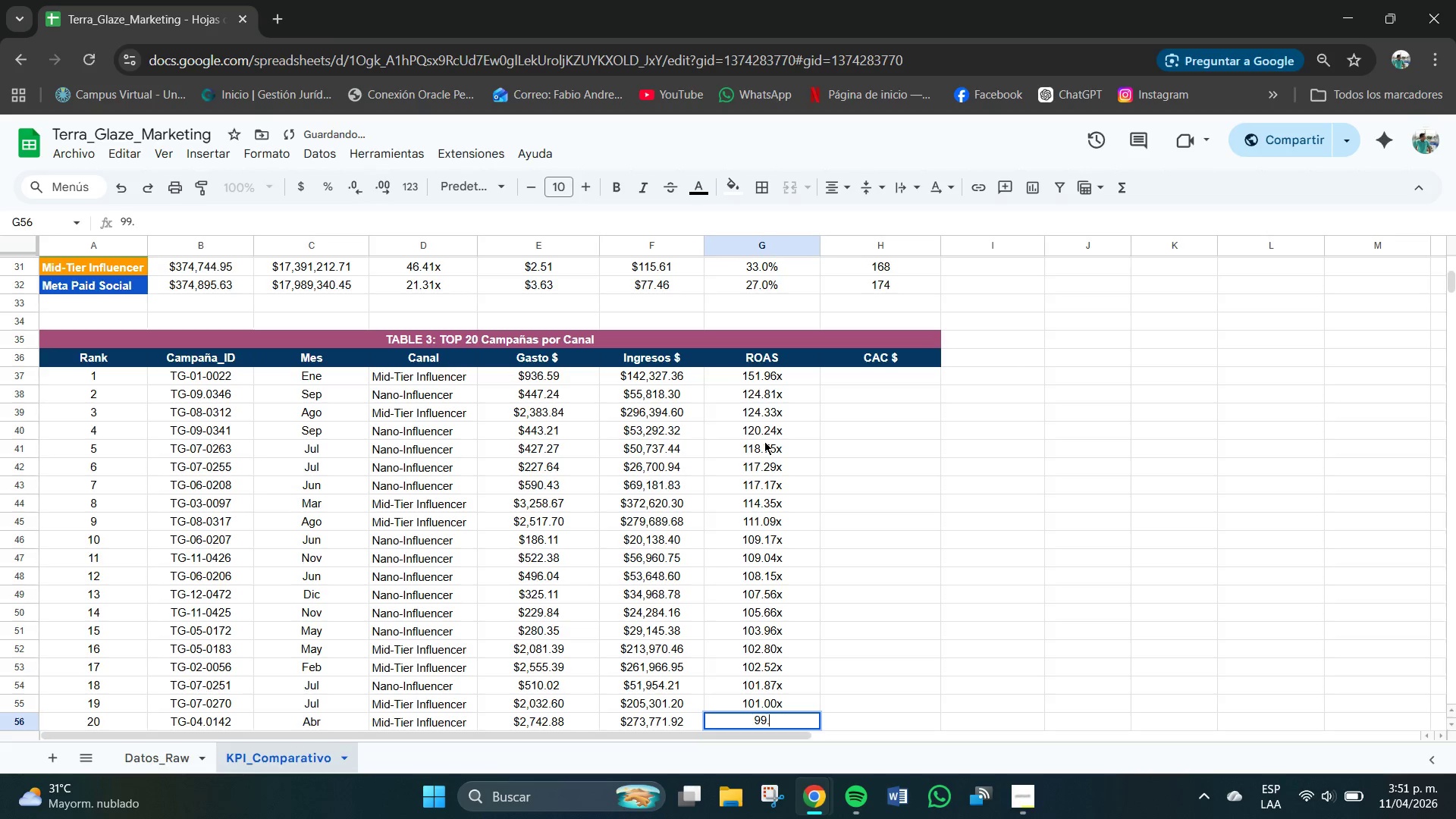 
key(Numpad8)
 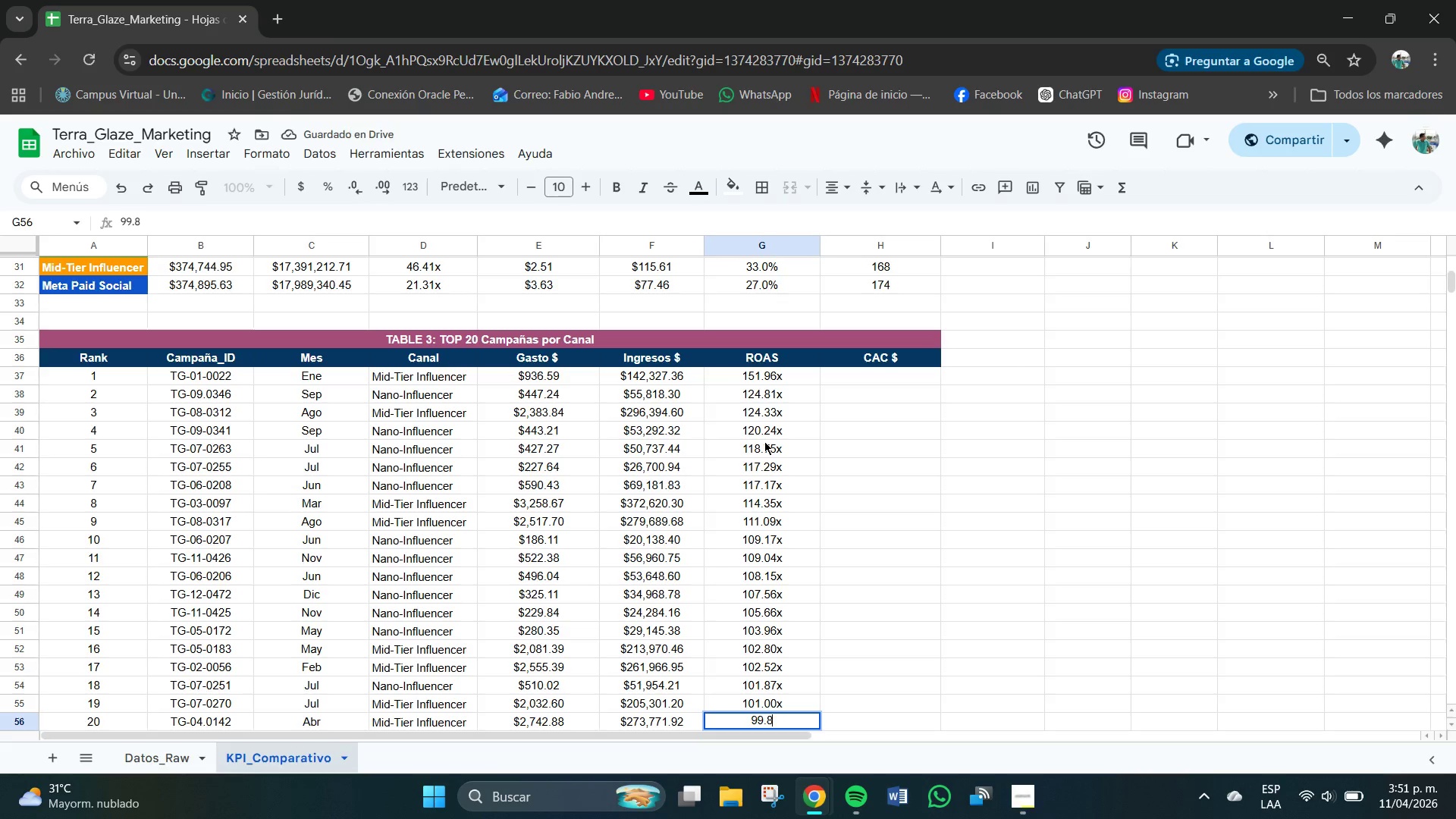 
key(Numpad1)
 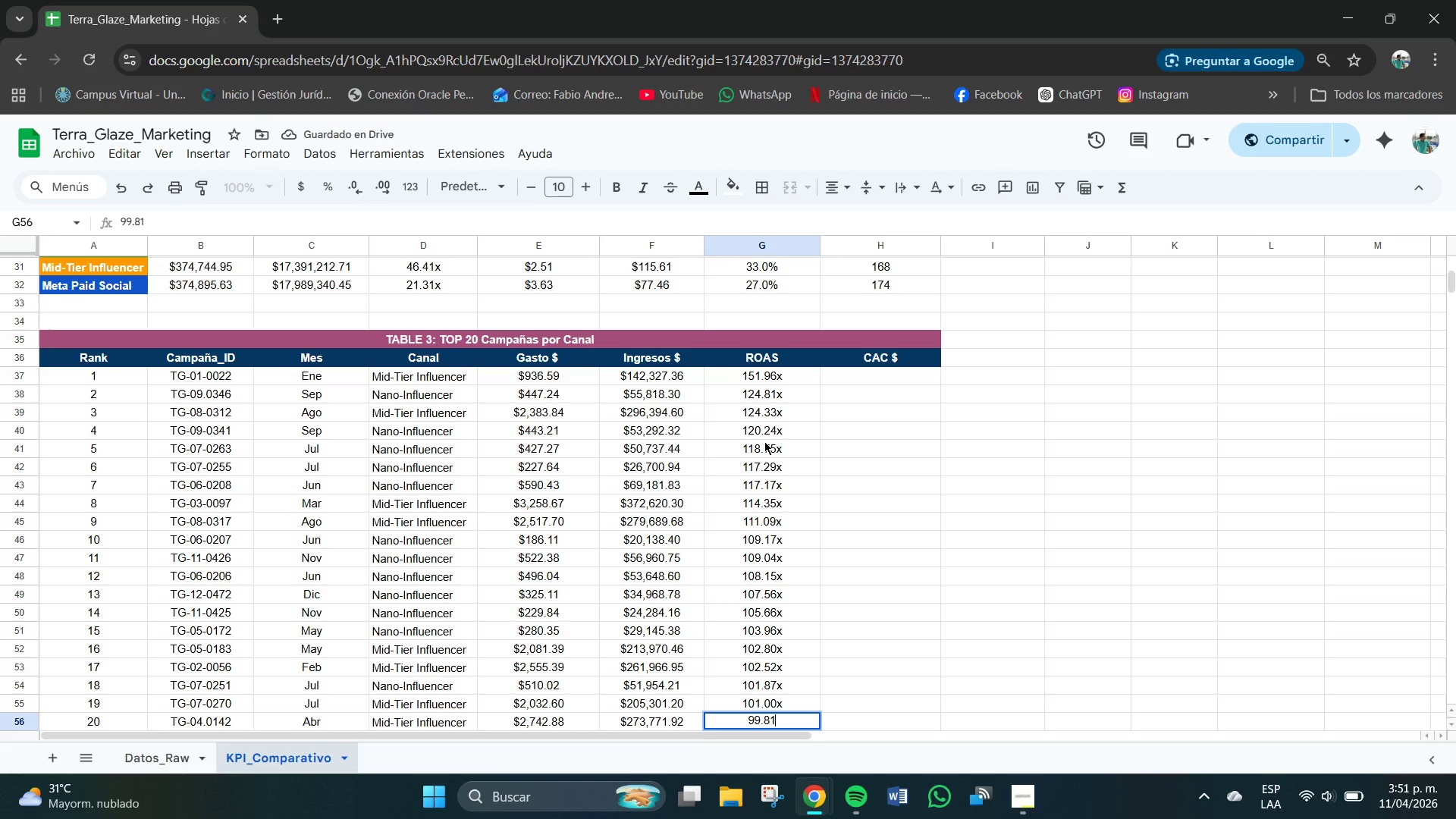 
key(NumpadEnter)
 